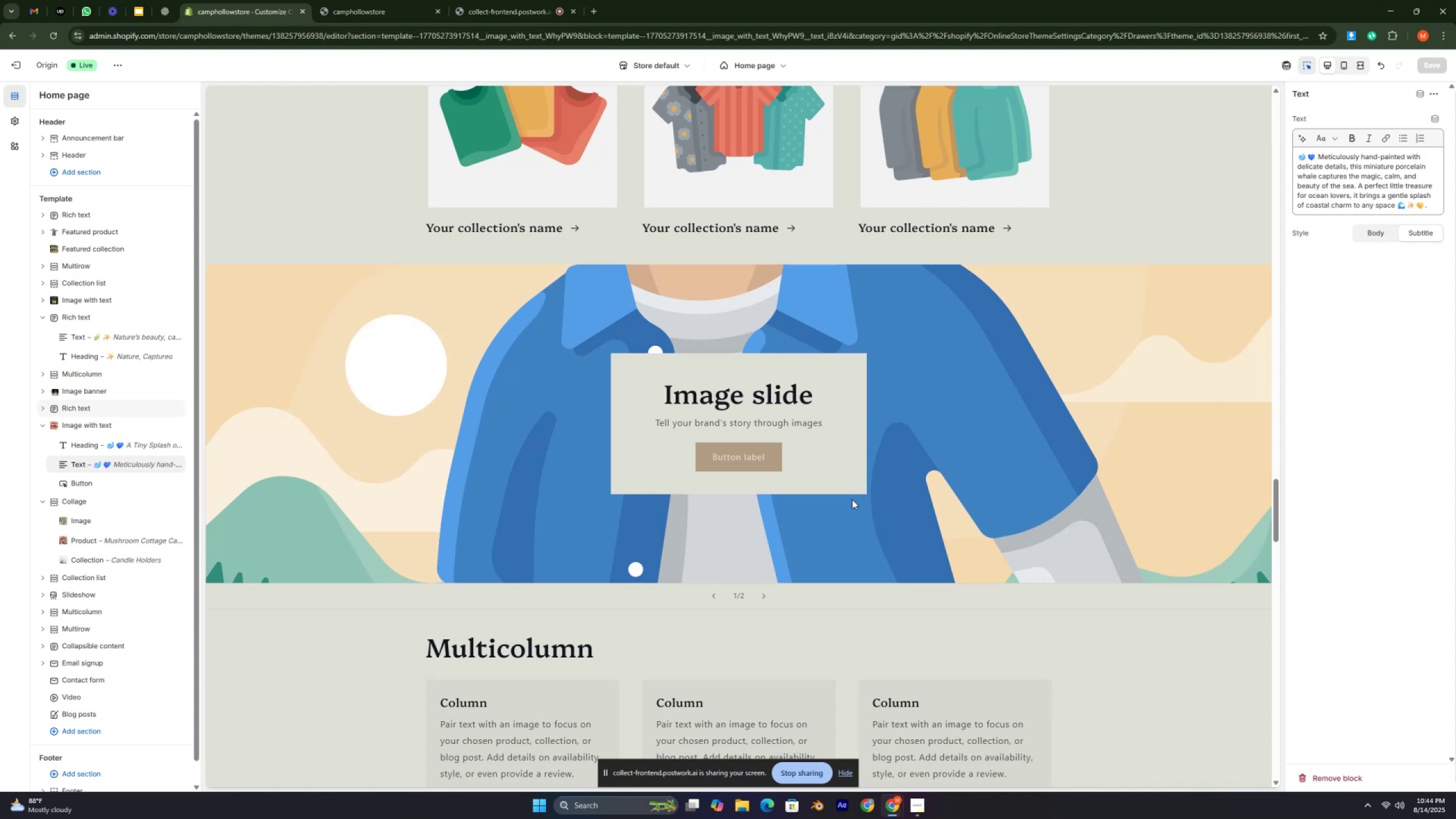 
key(ArrowUp)
 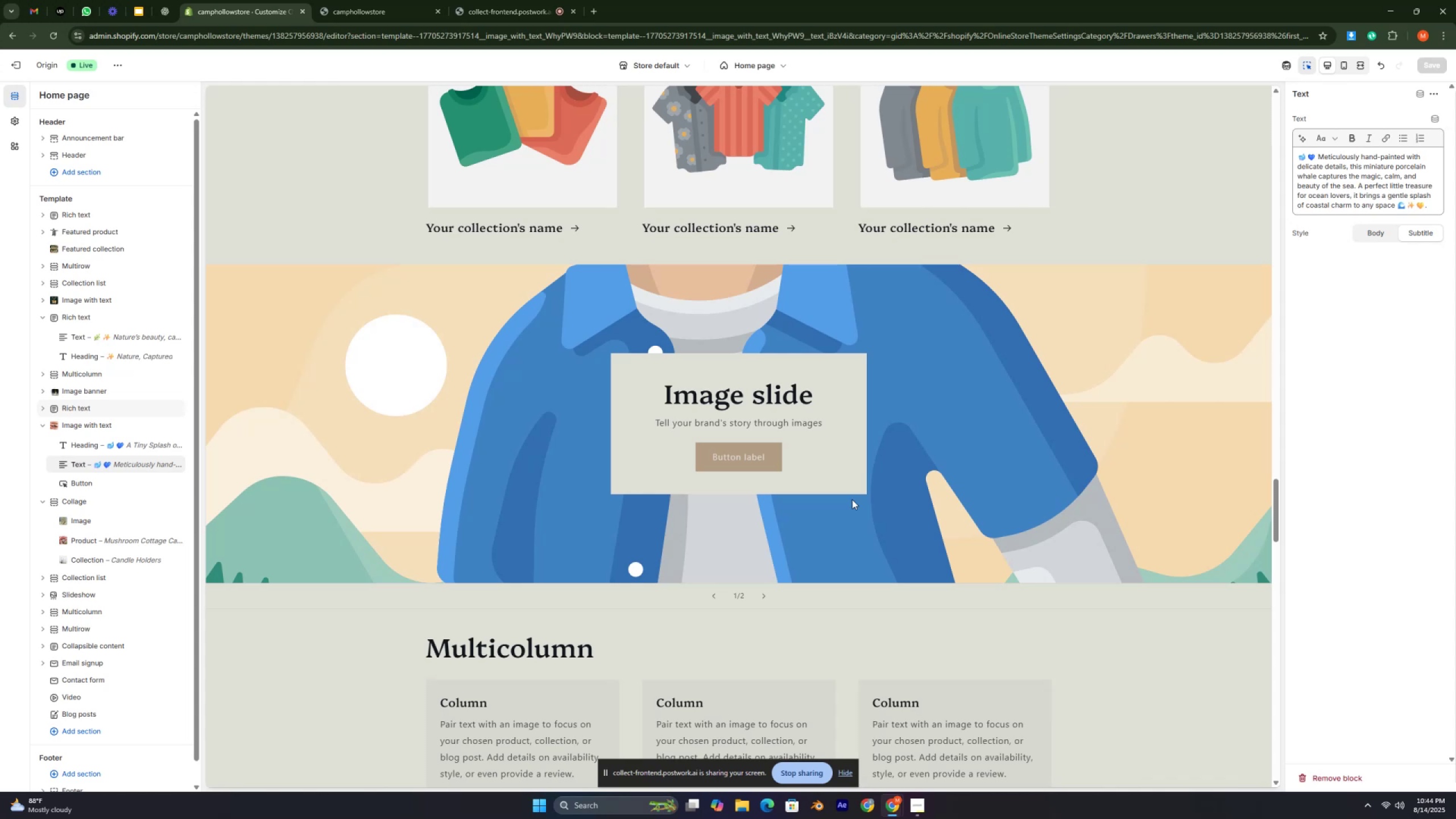 
key(ArrowUp)
 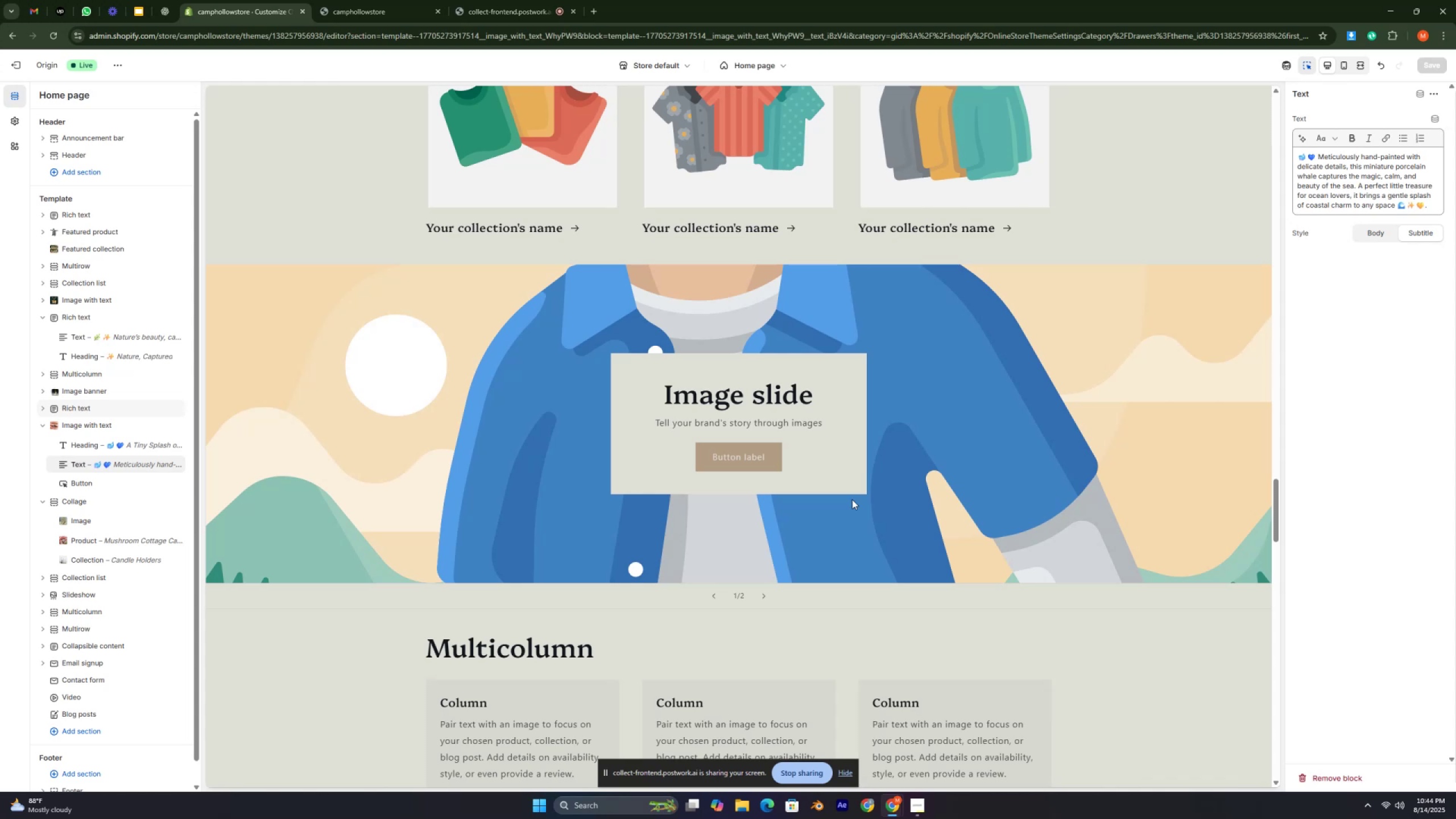 
key(ArrowUp)
 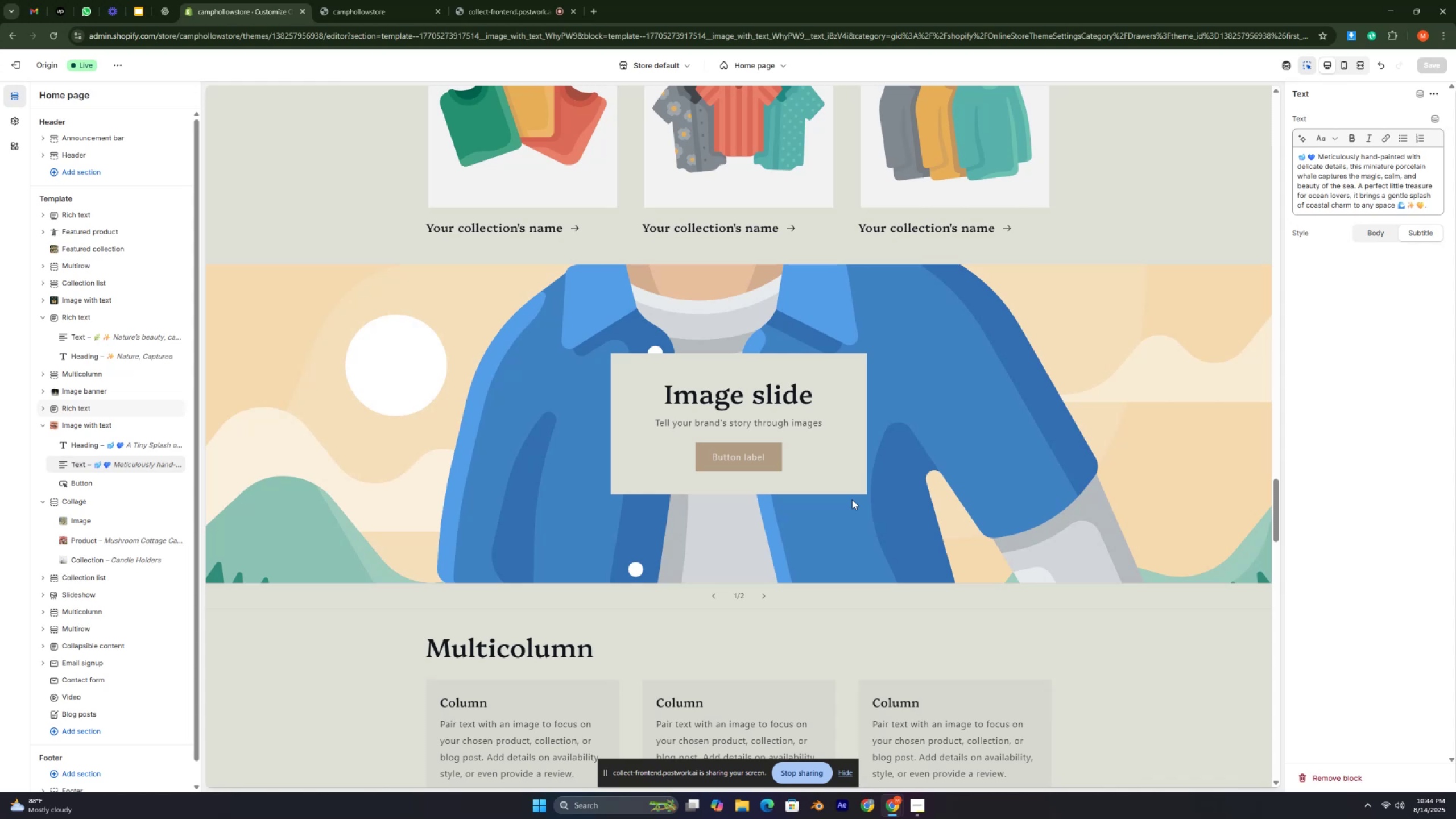 
scroll: coordinate [878, 489], scroll_direction: up, amount: 17.0
 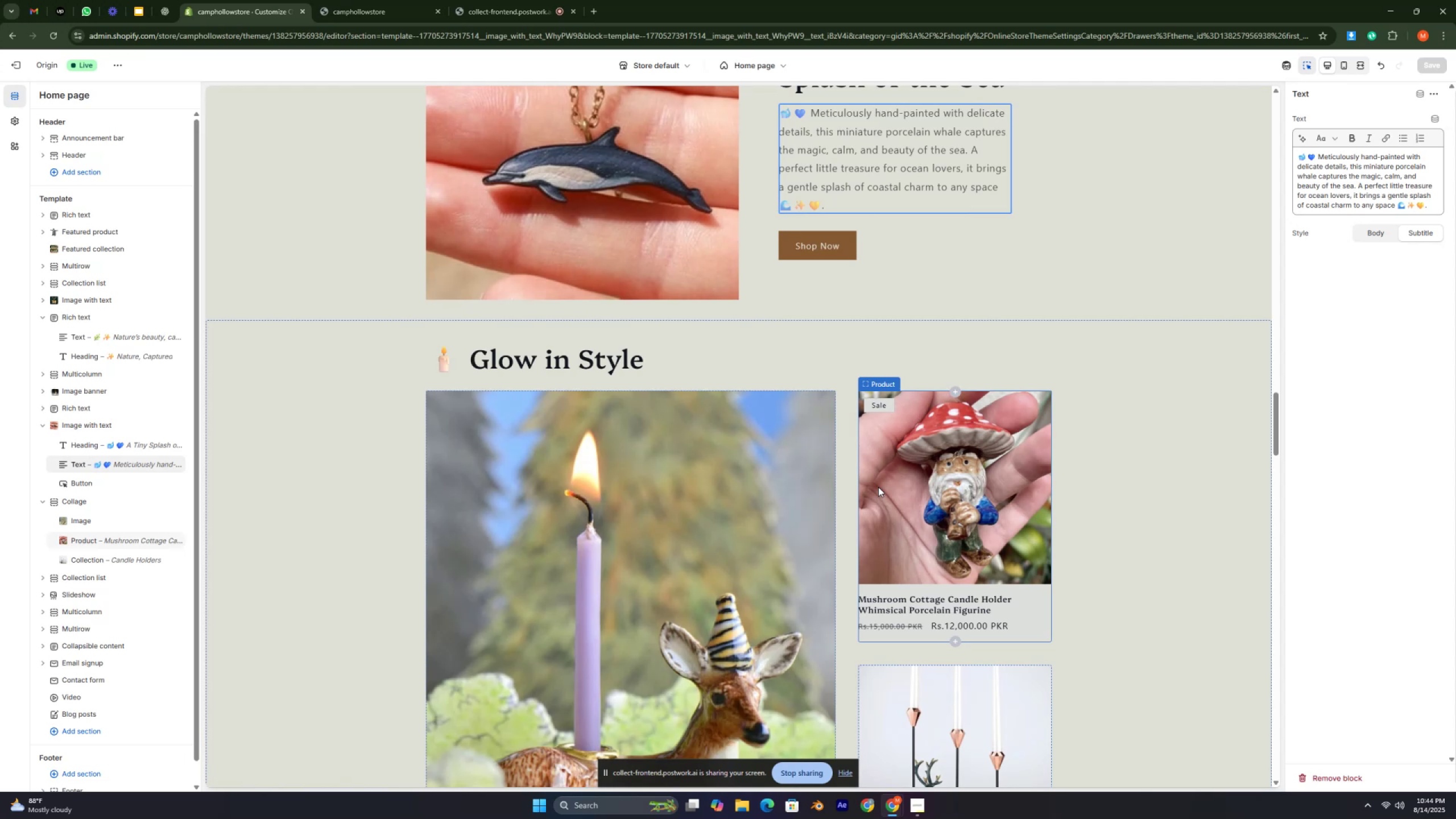 
wait(19.48)
 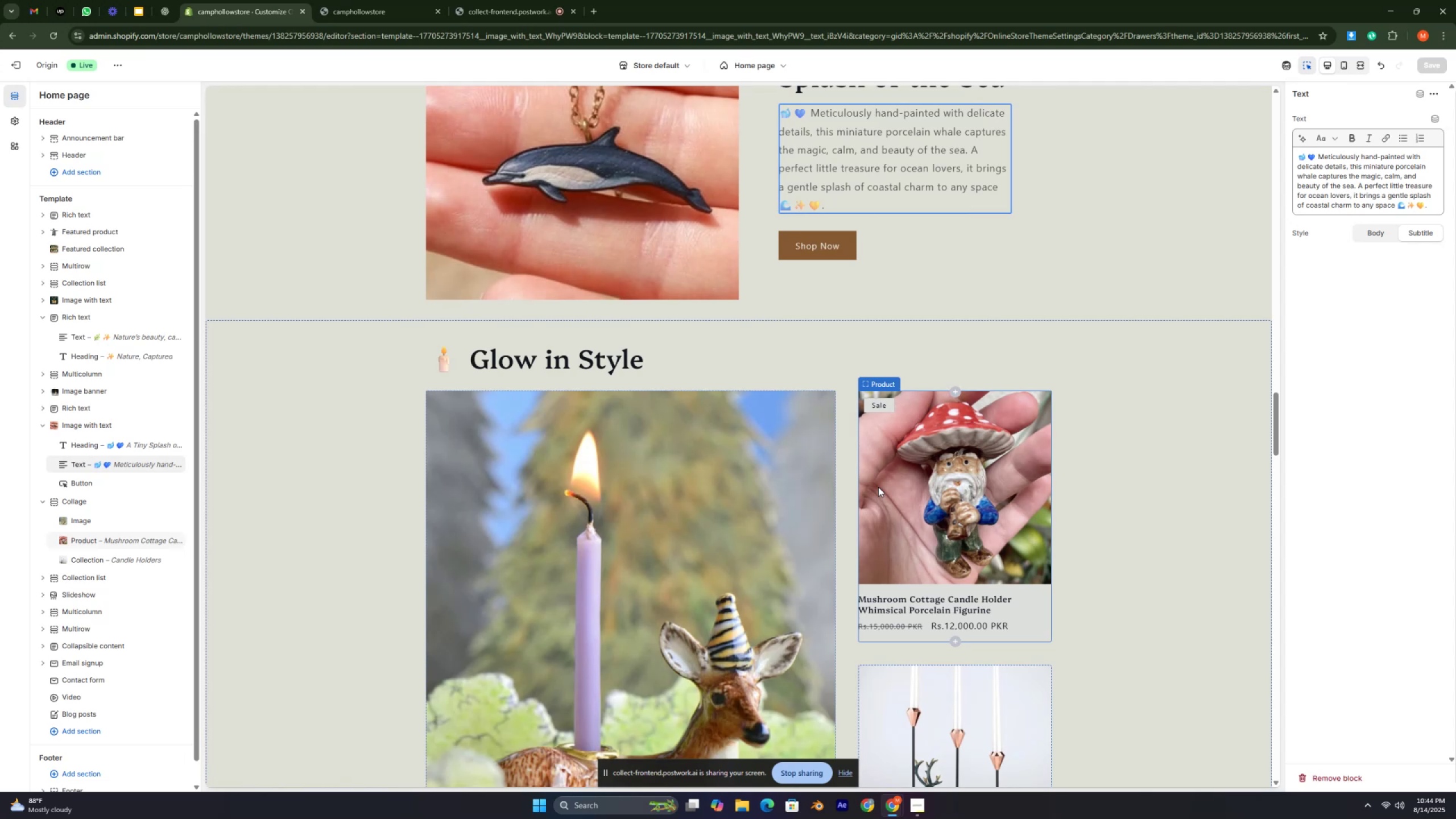 
key(Control+ControlRight)
 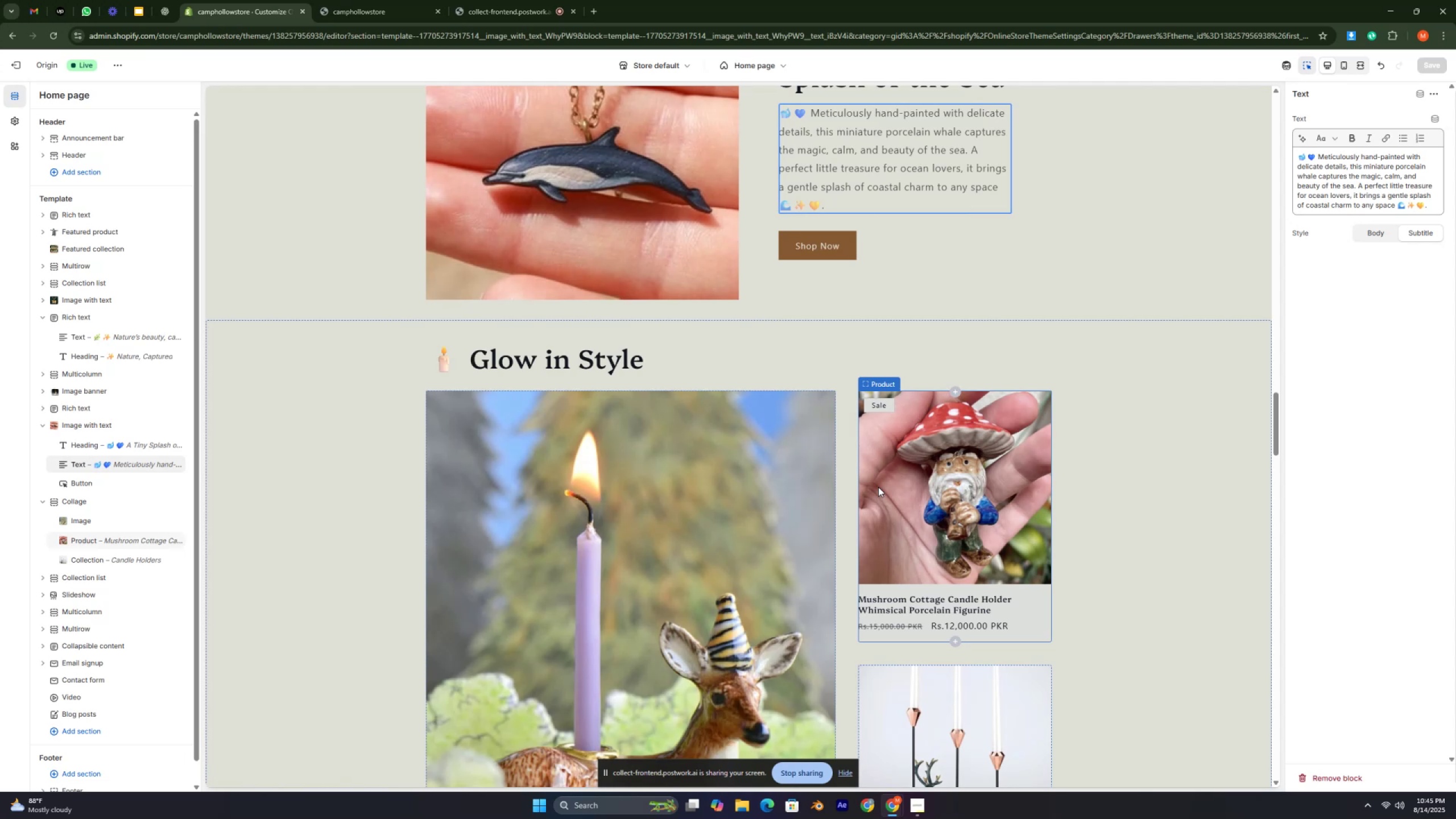 
key(Control+ControlRight)
 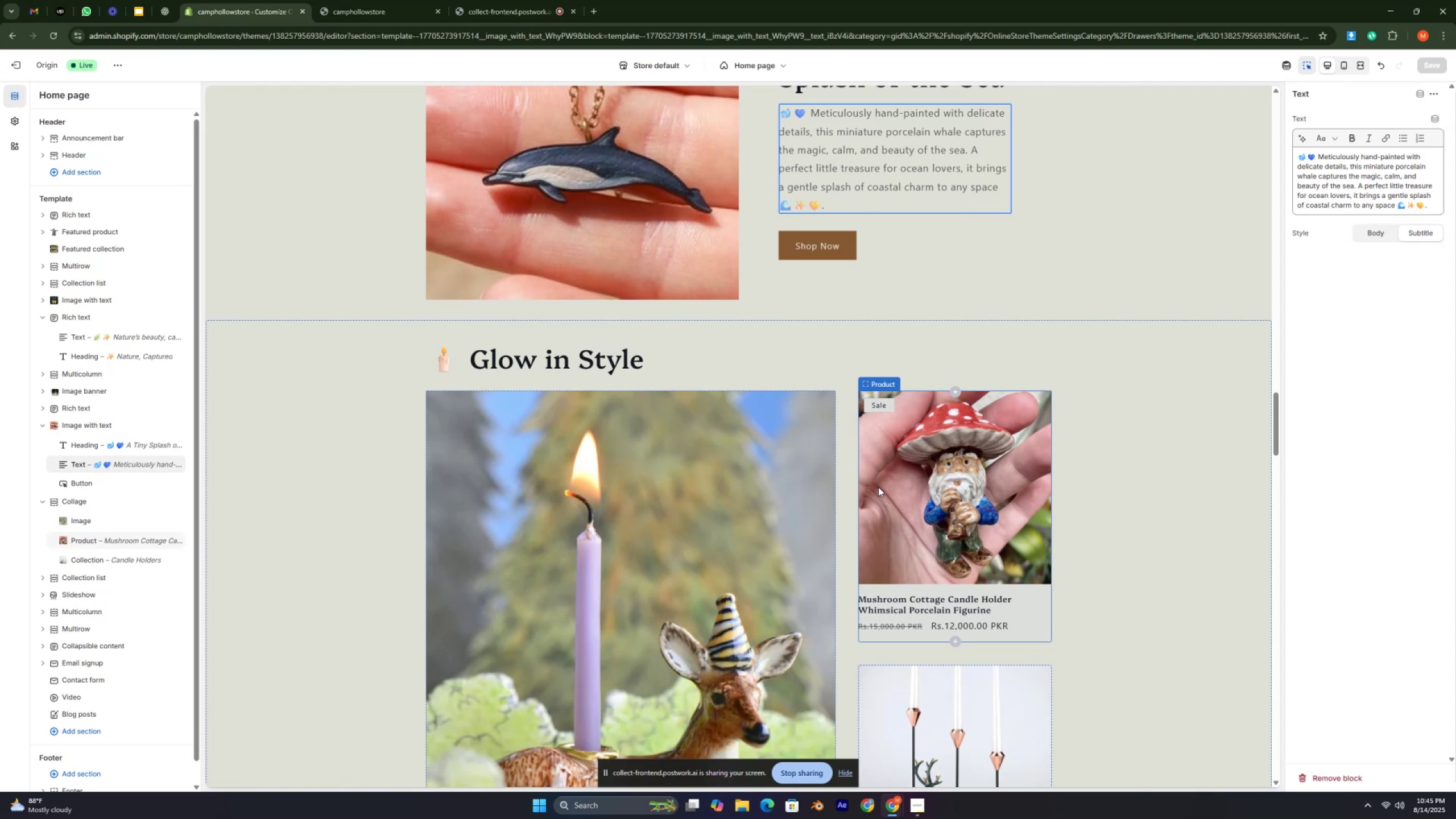 
key(Control+ControlRight)
 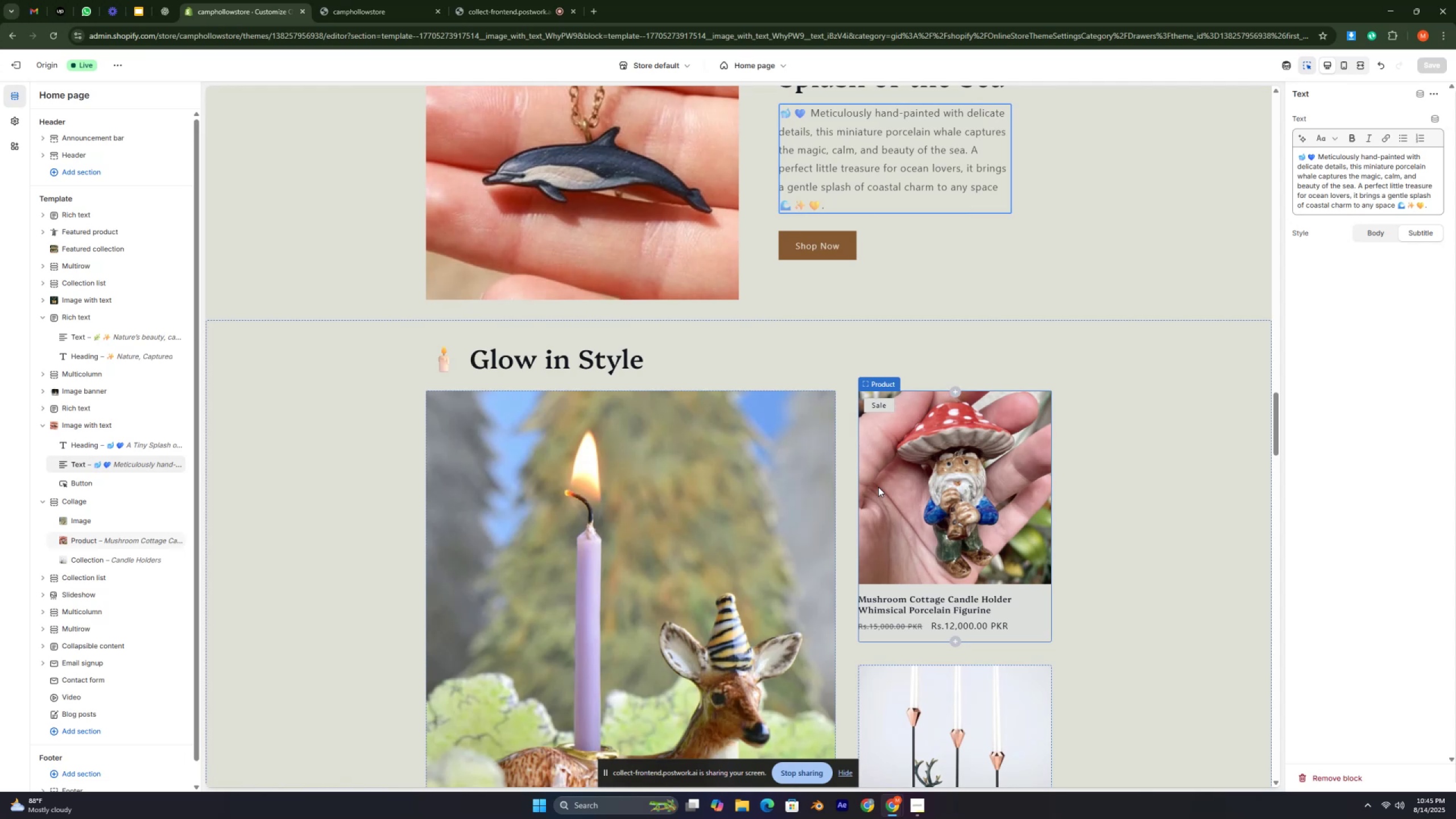 
key(Control+ControlRight)
 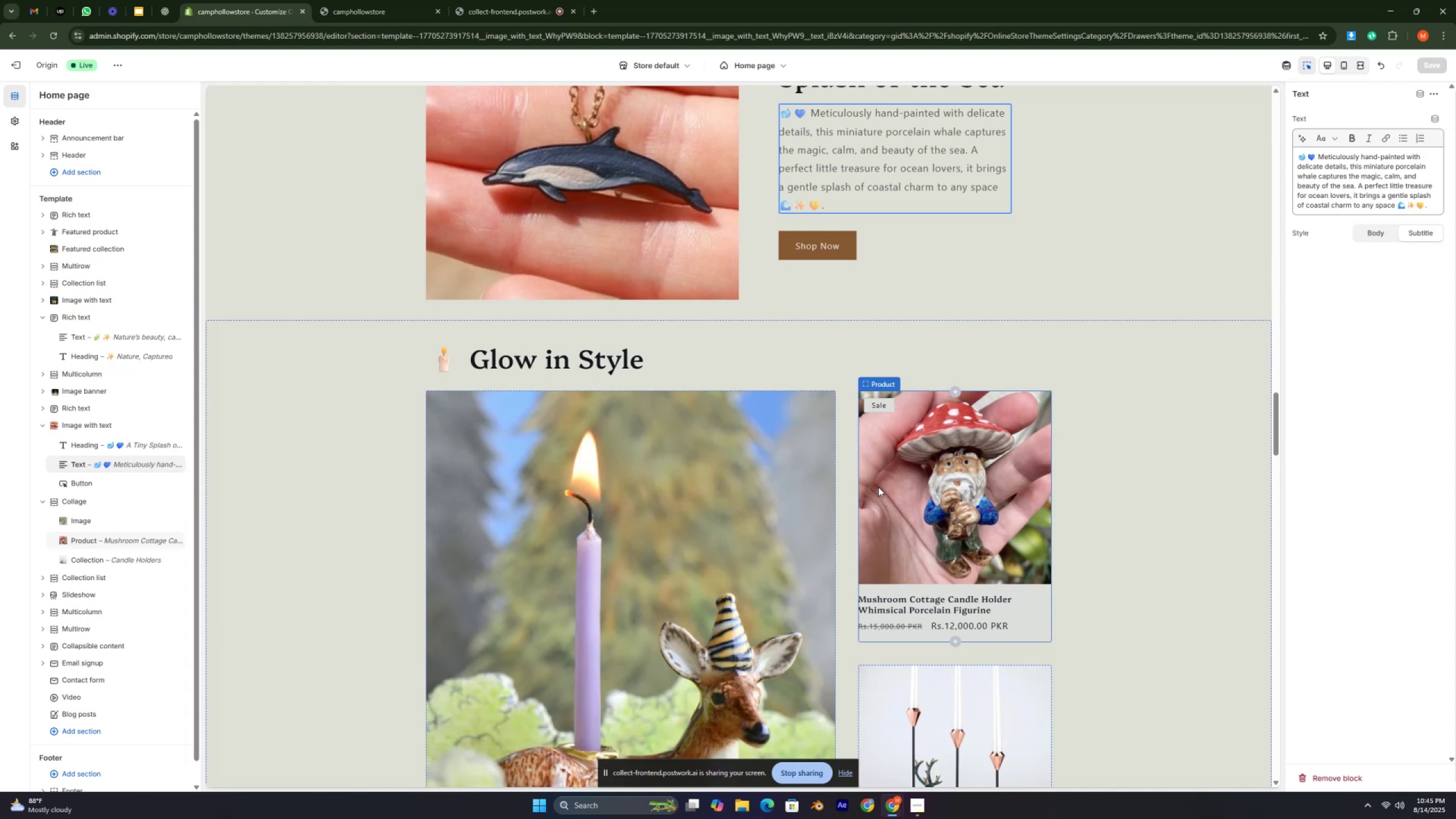 
wait(19.63)
 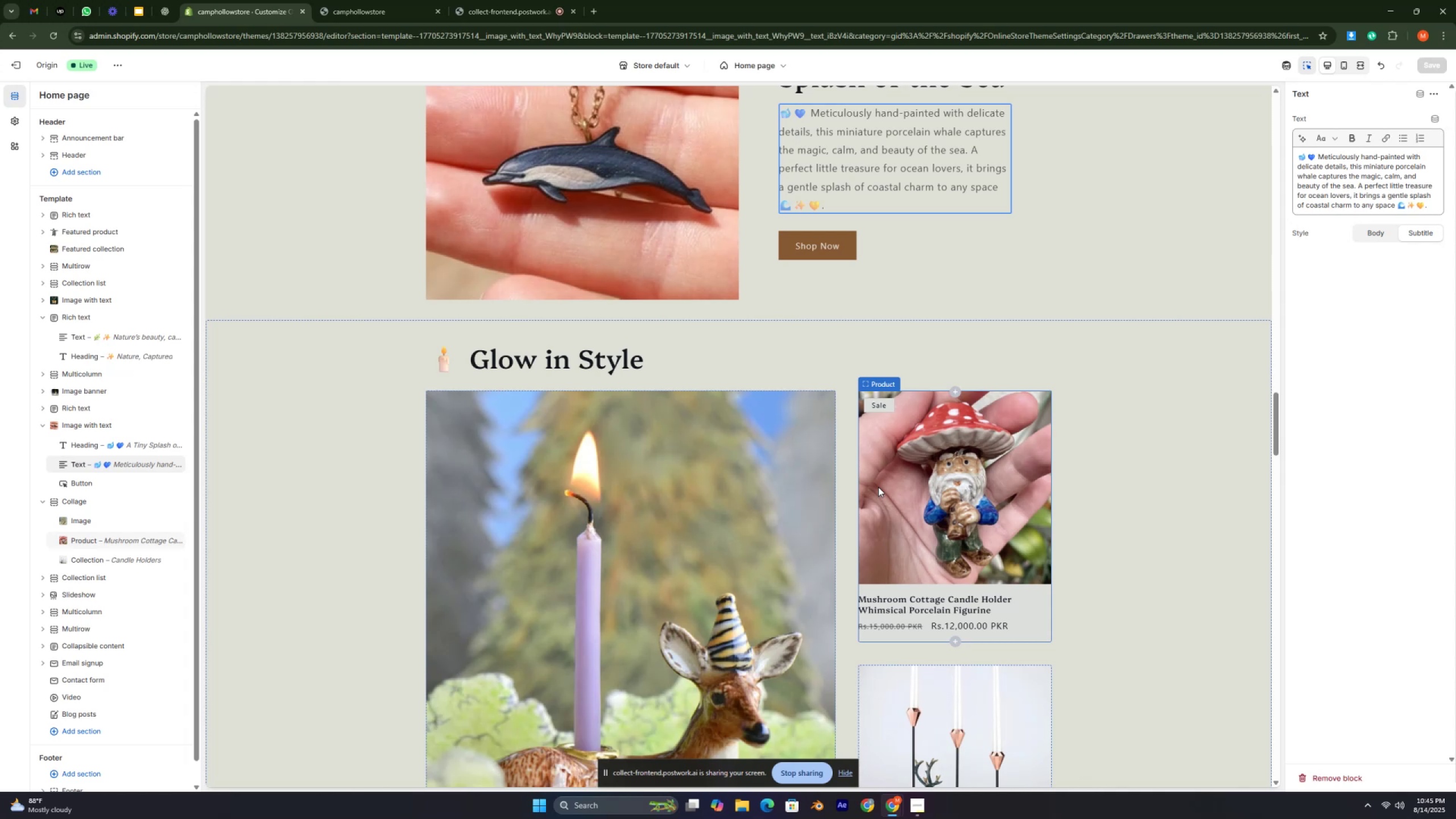 
key(Control+ControlLeft)
 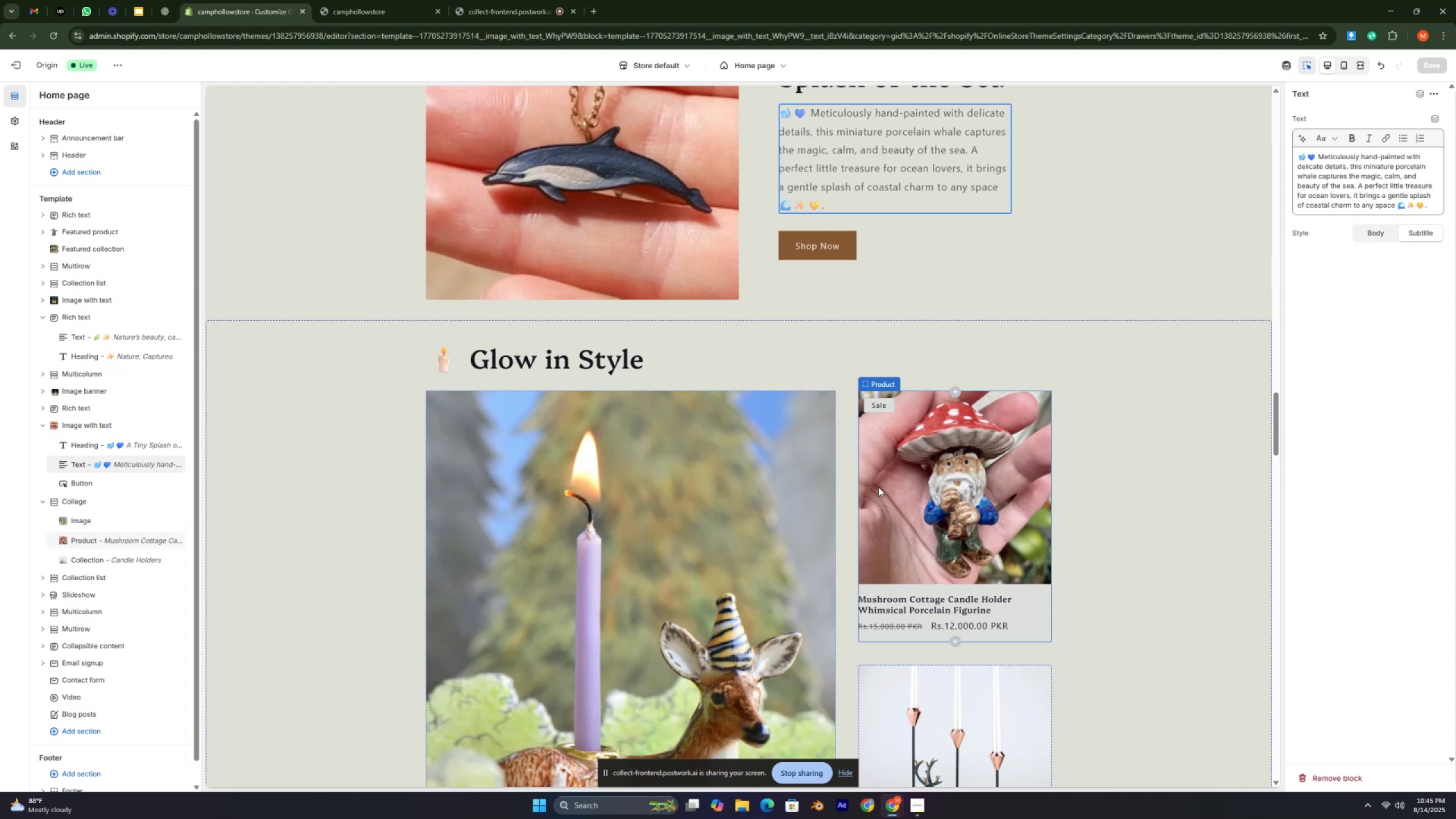 
key(Control+ControlLeft)
 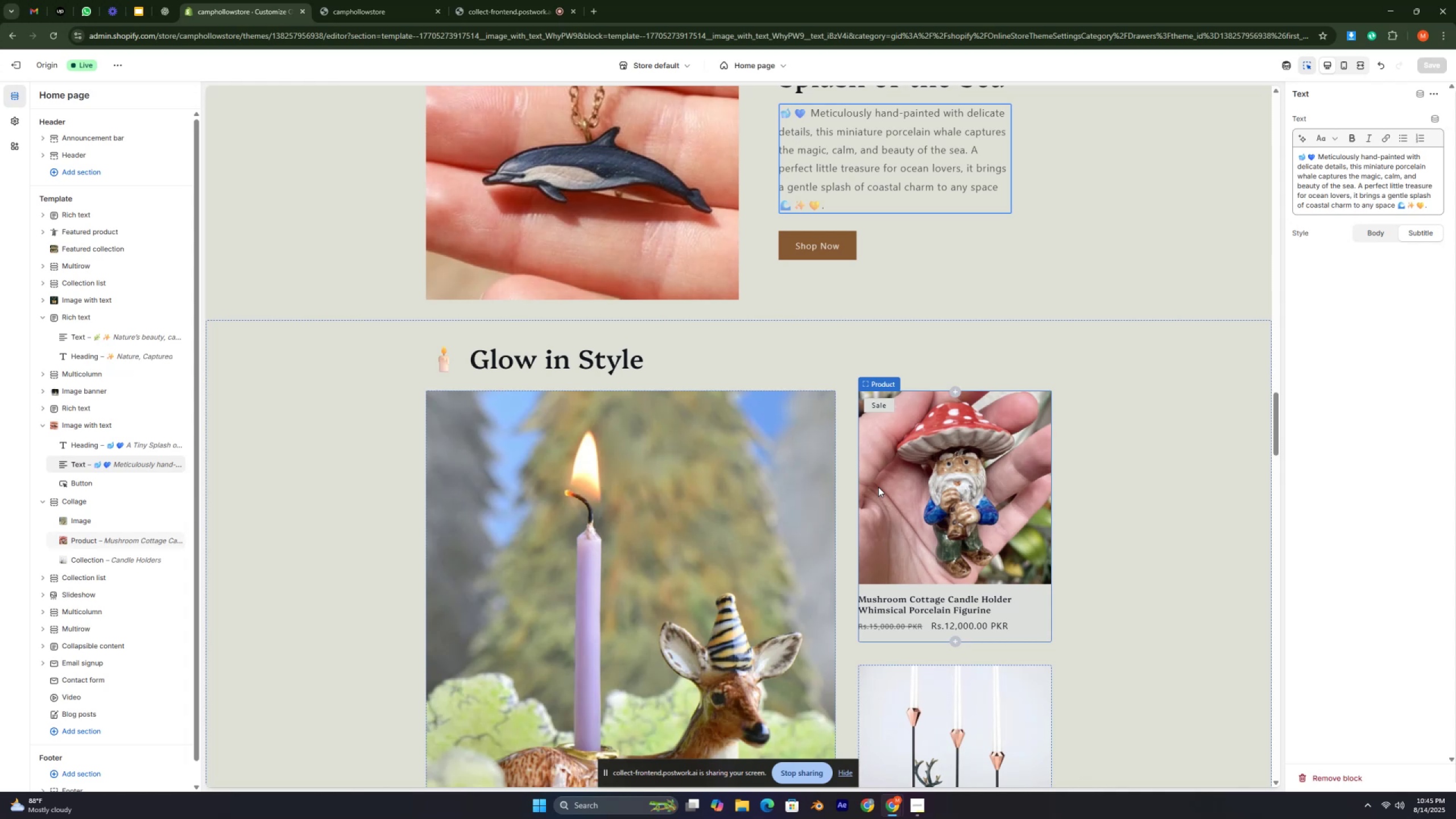 
key(Control+ControlLeft)
 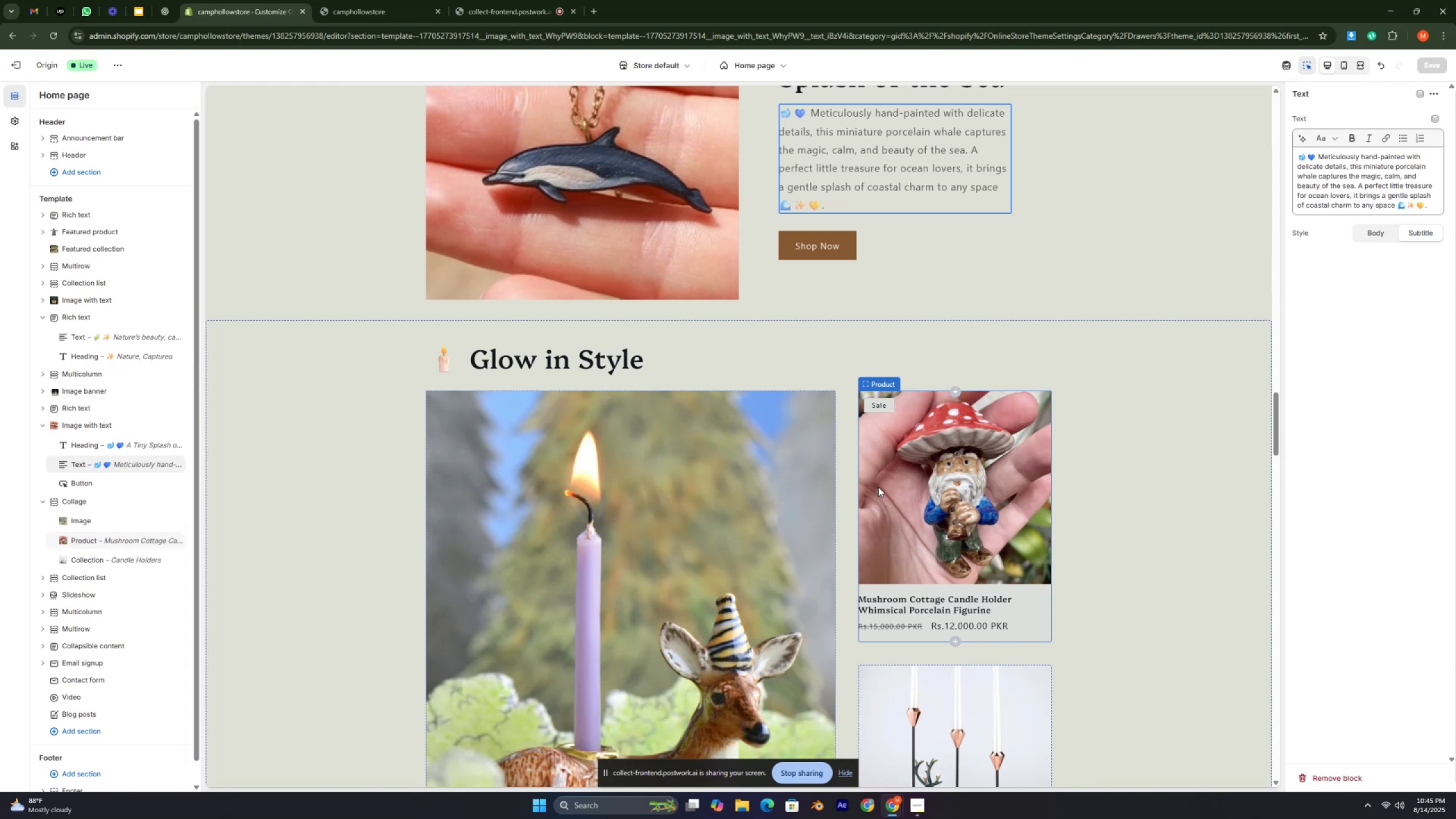 
key(Control+ControlLeft)
 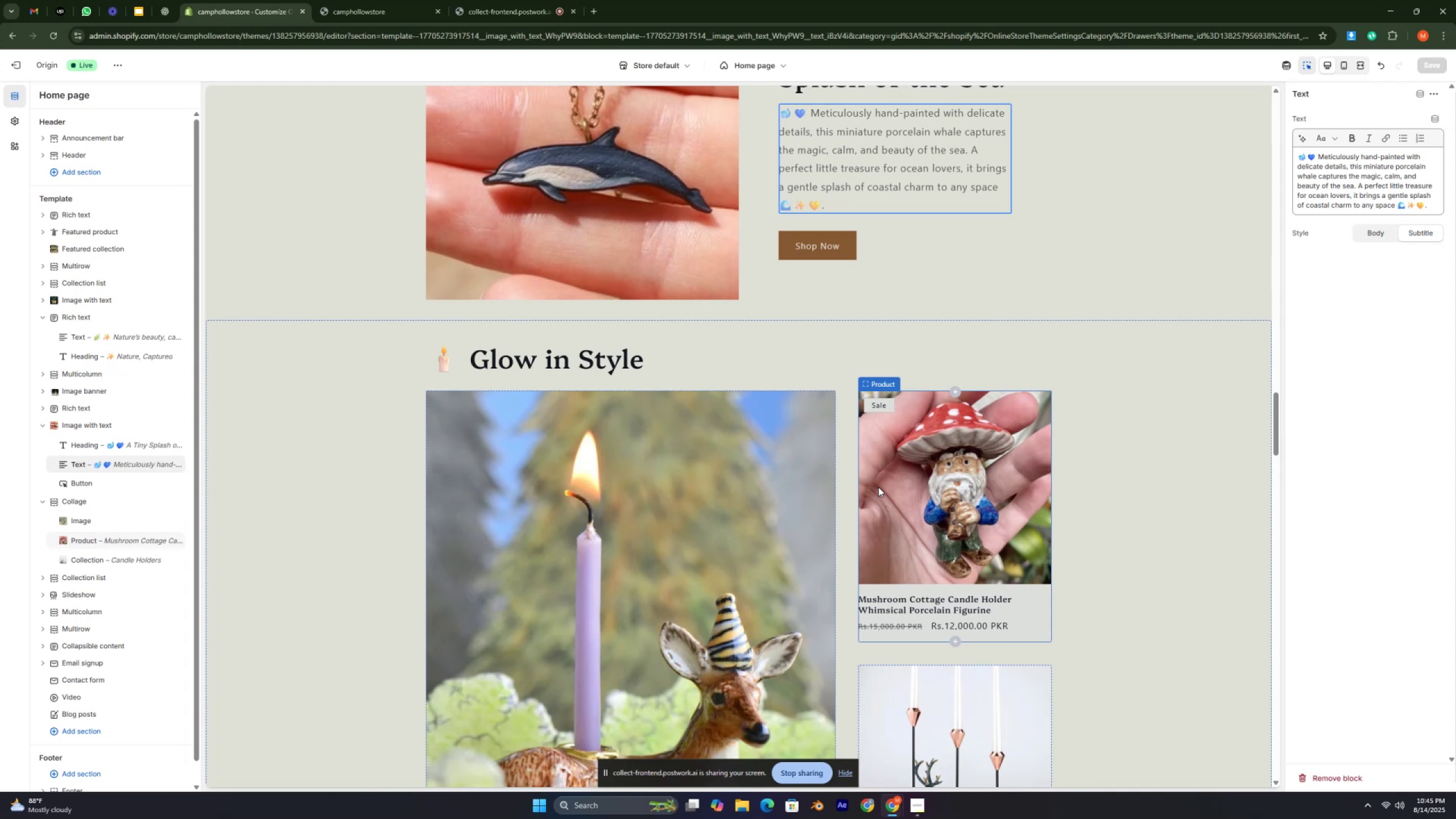 
key(Control+ControlLeft)
 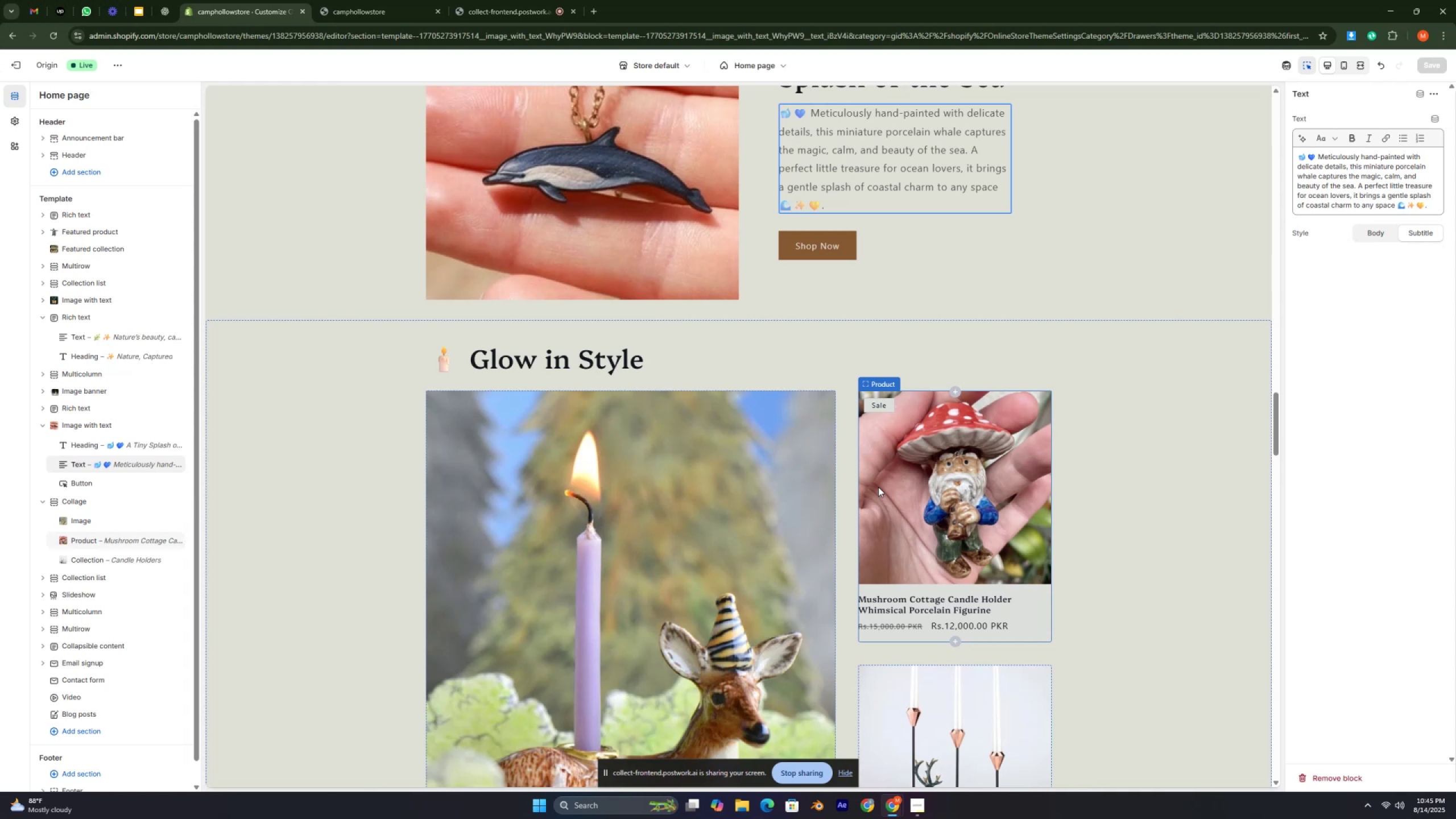 
key(Control+ControlLeft)
 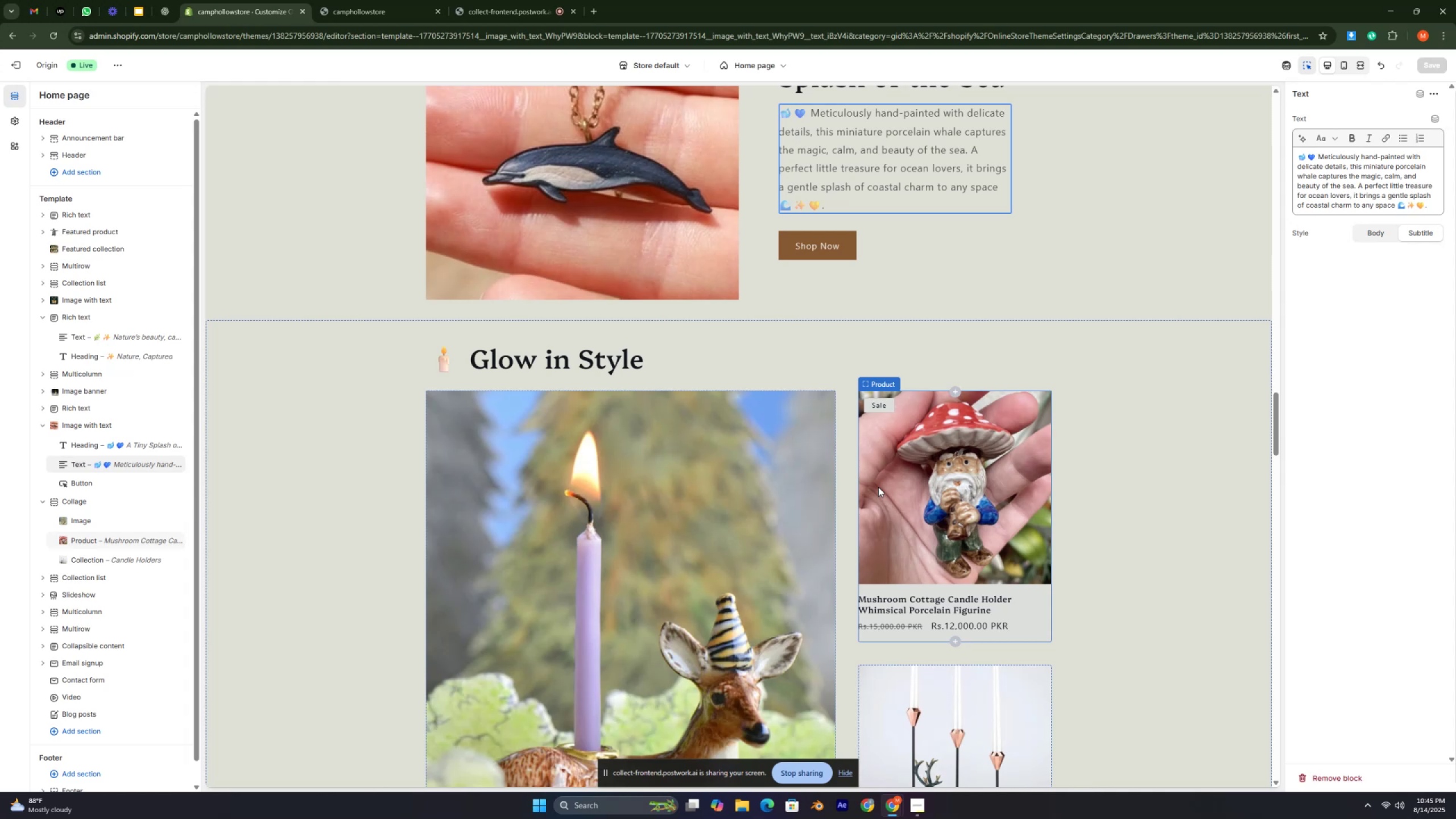 
key(Control+ControlLeft)
 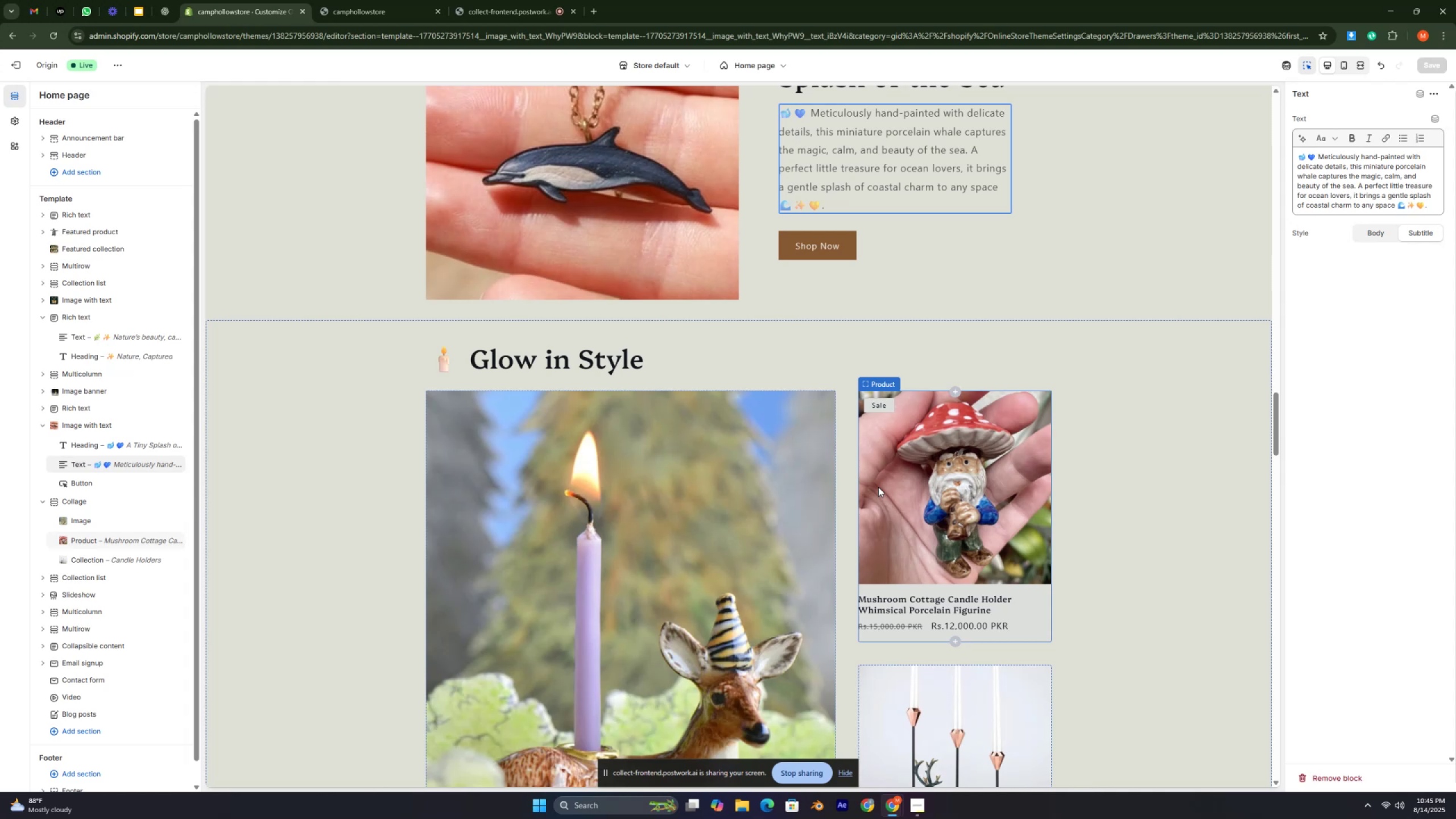 
key(Control+ControlLeft)
 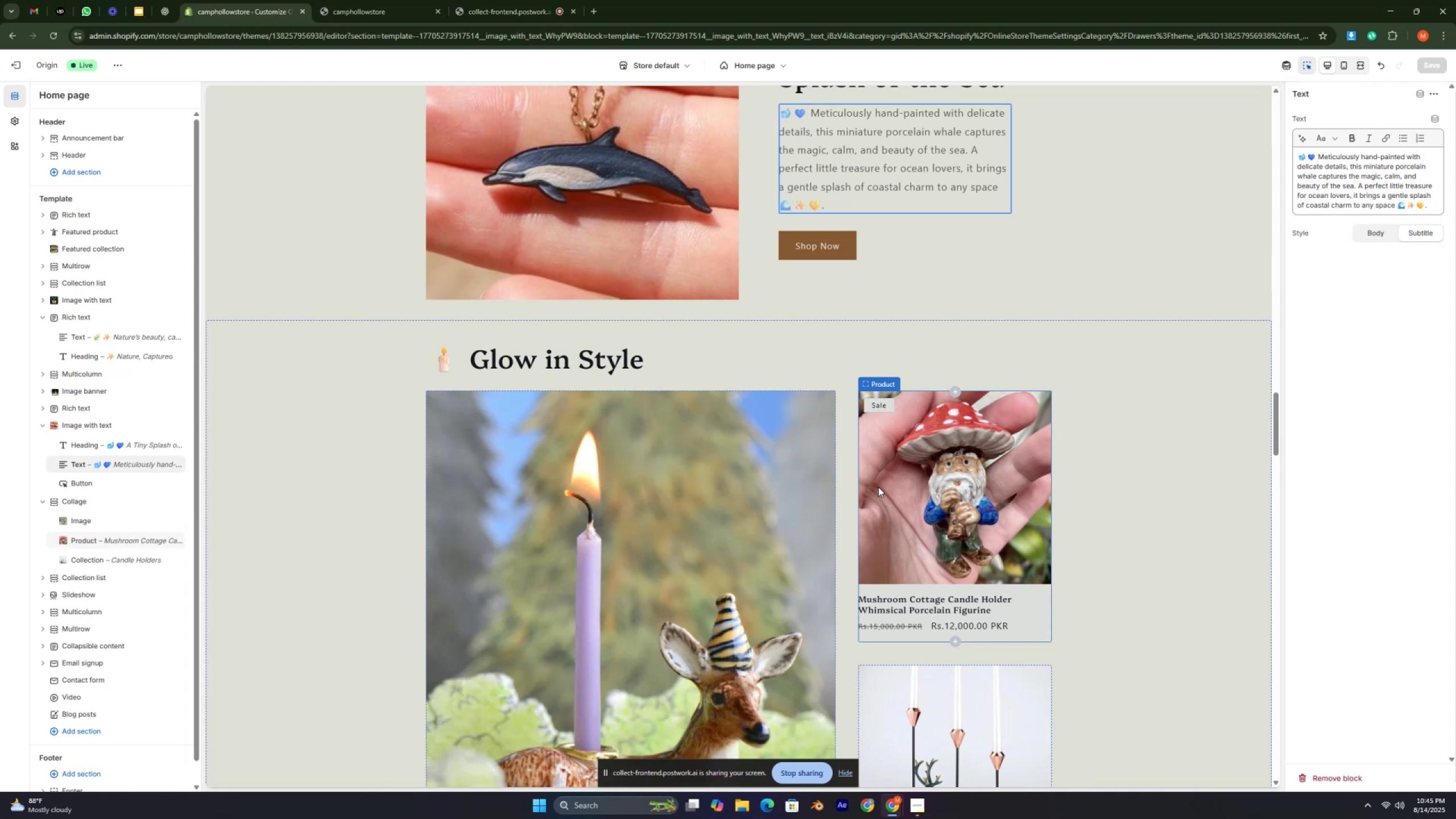 
key(Control+ControlLeft)
 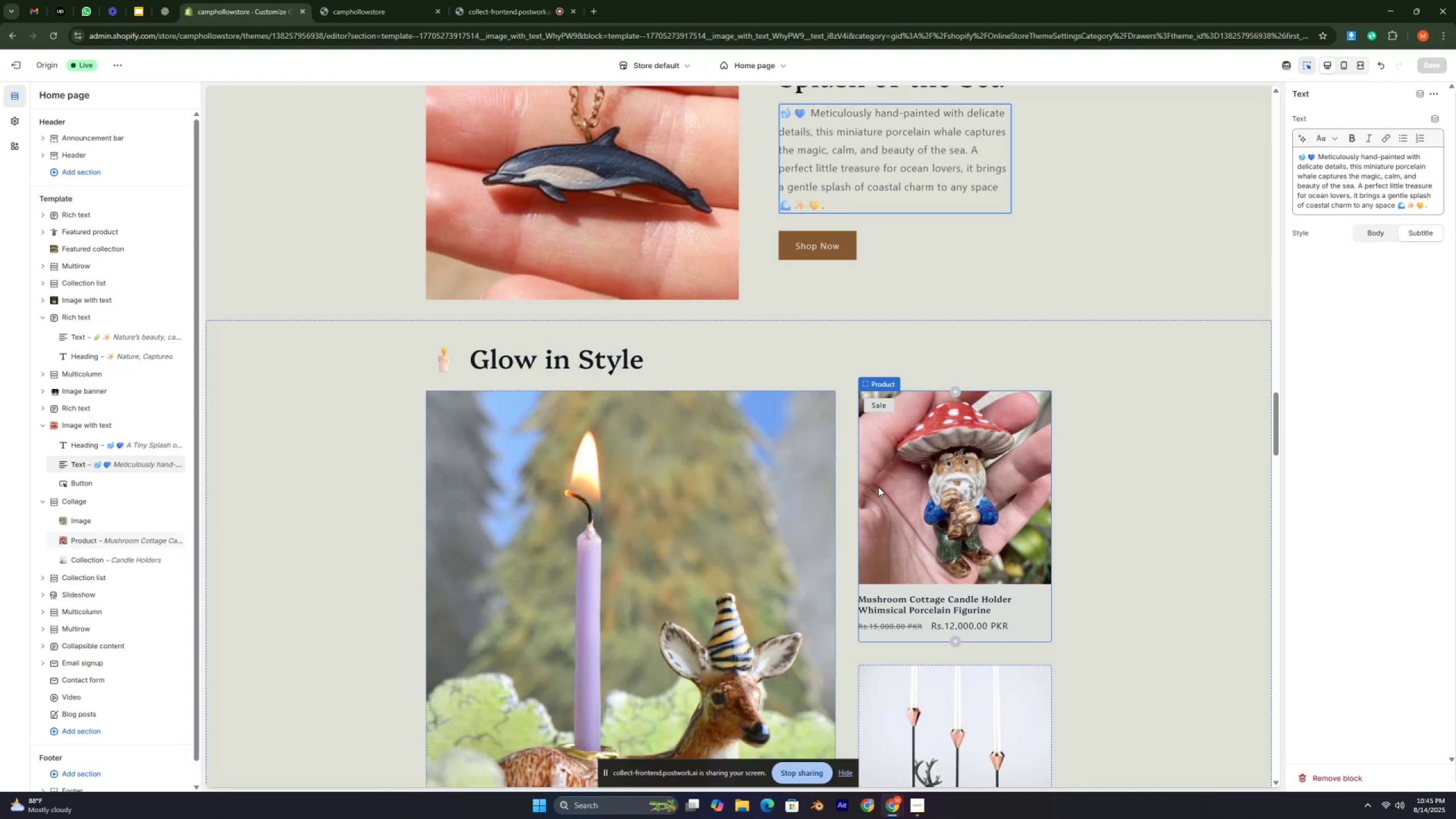 
key(Control+ControlLeft)
 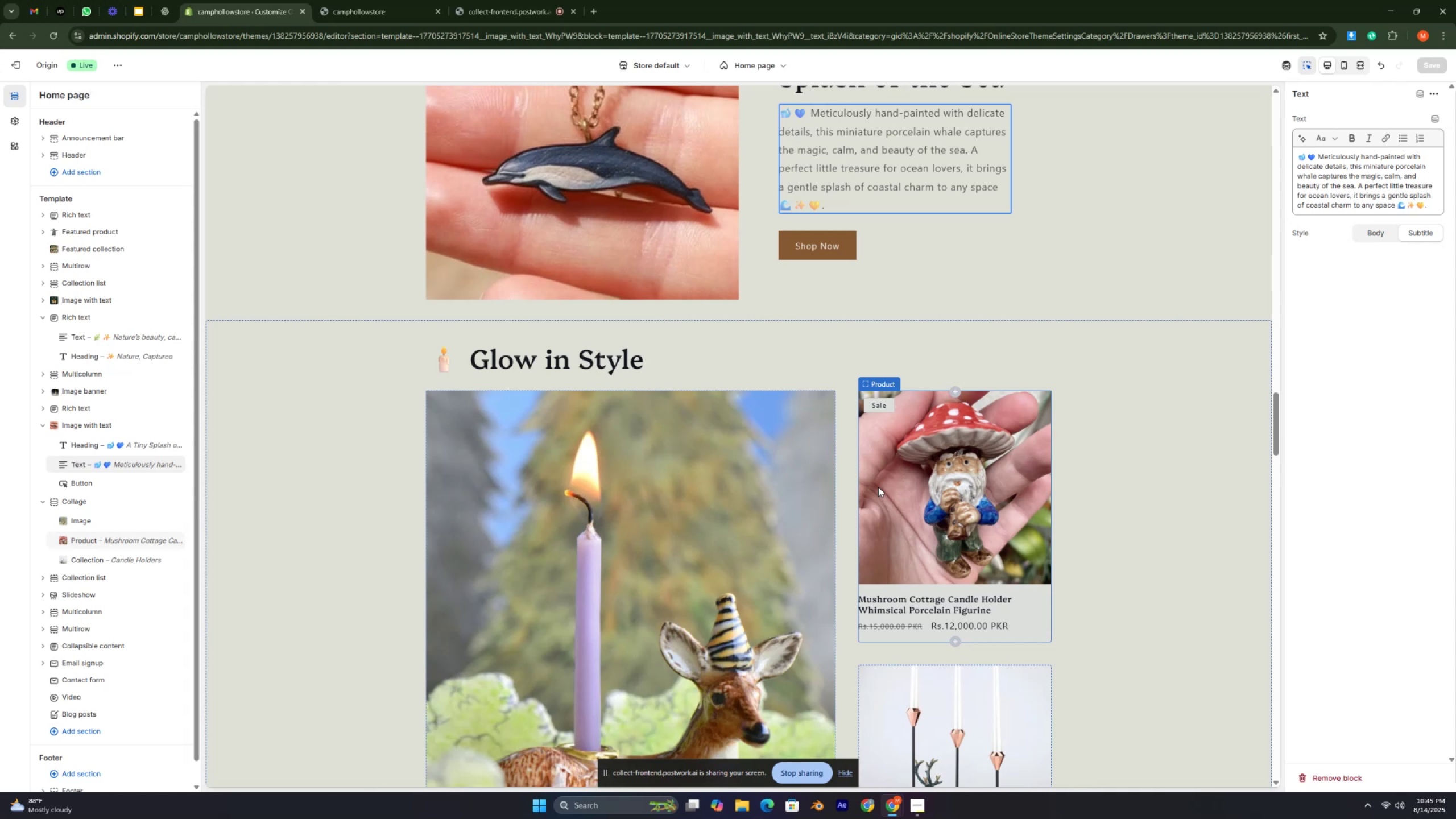 
key(Control+ControlLeft)
 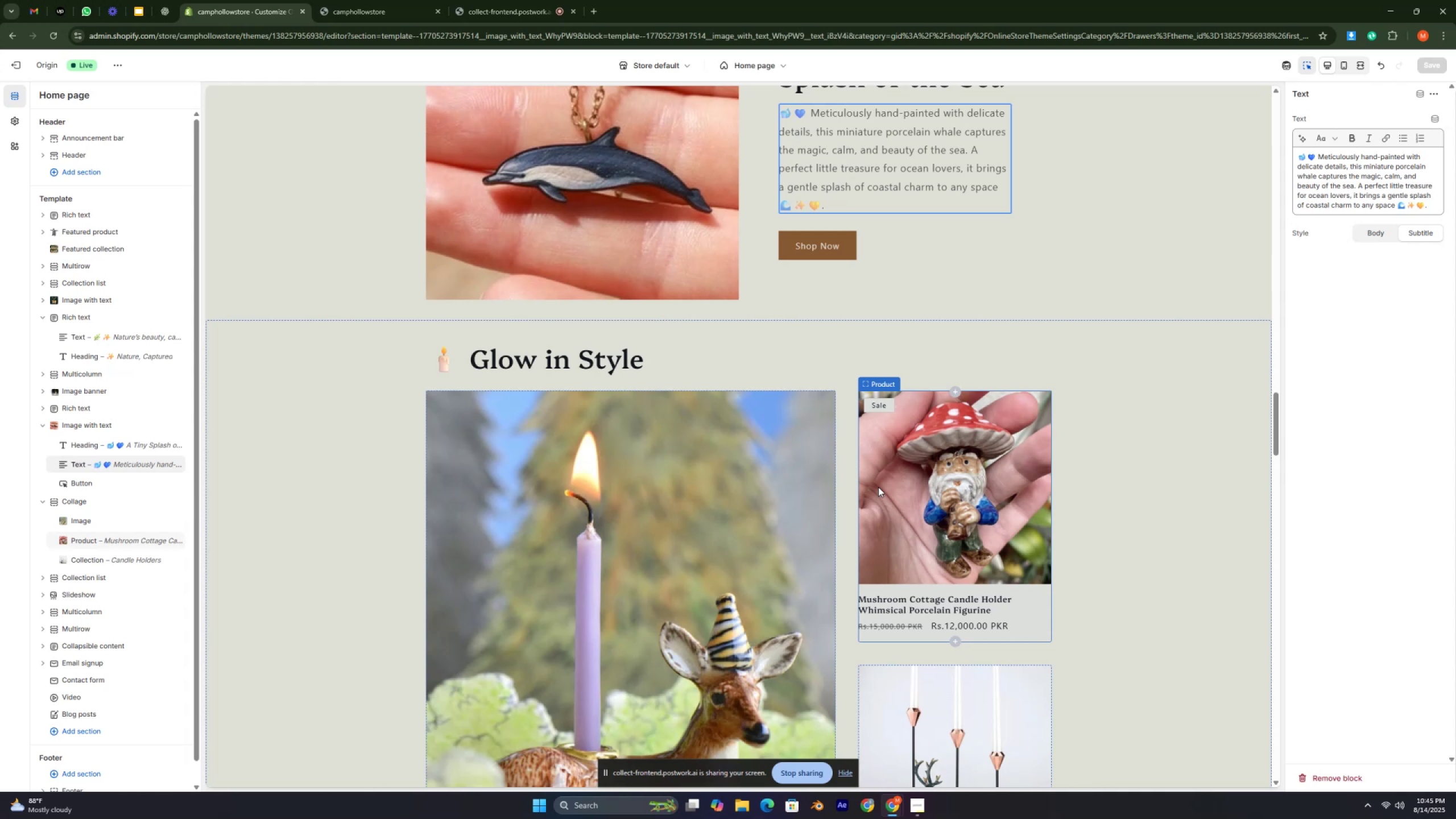 
key(Control+ControlLeft)
 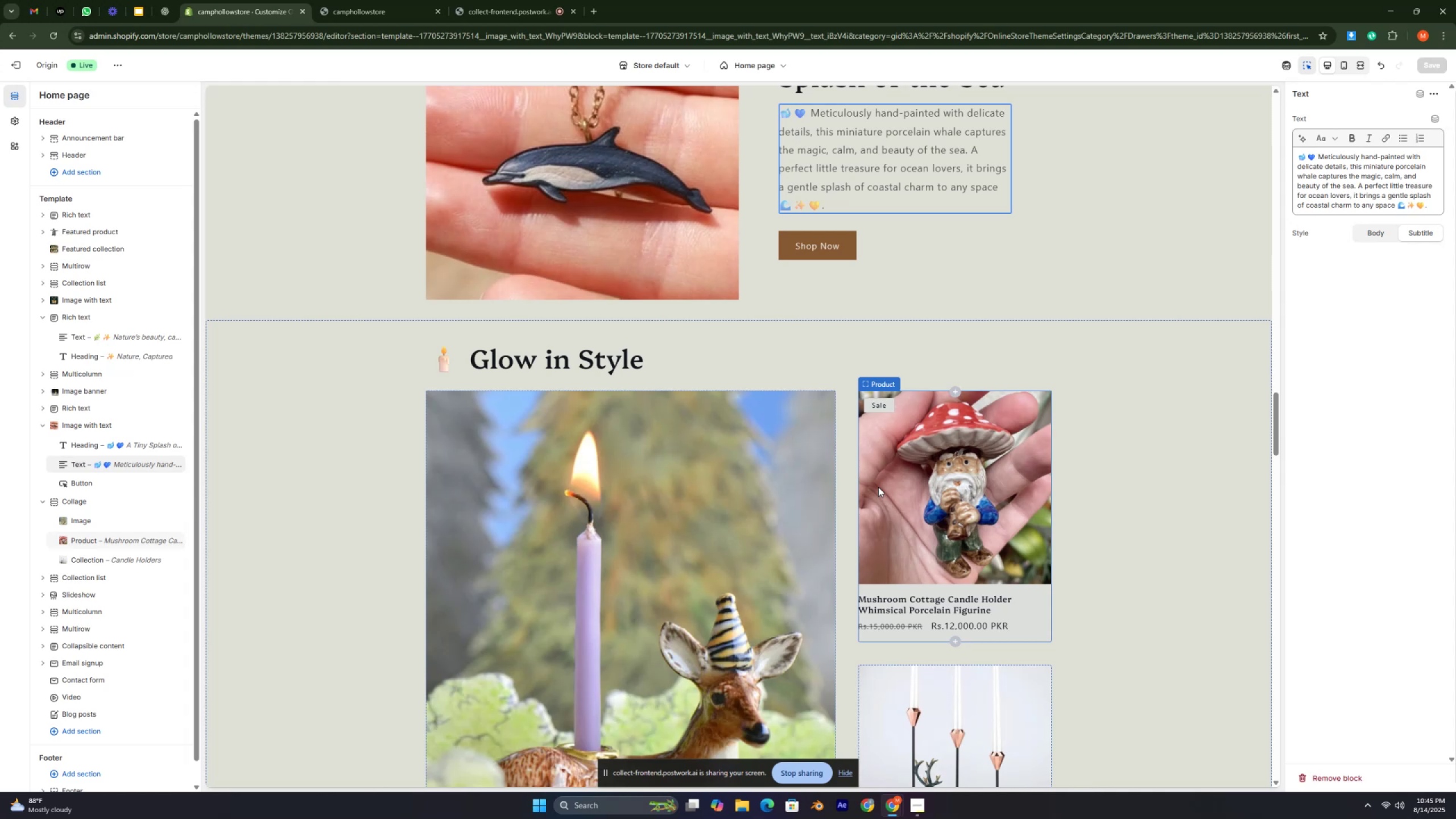 
key(Control+ControlLeft)
 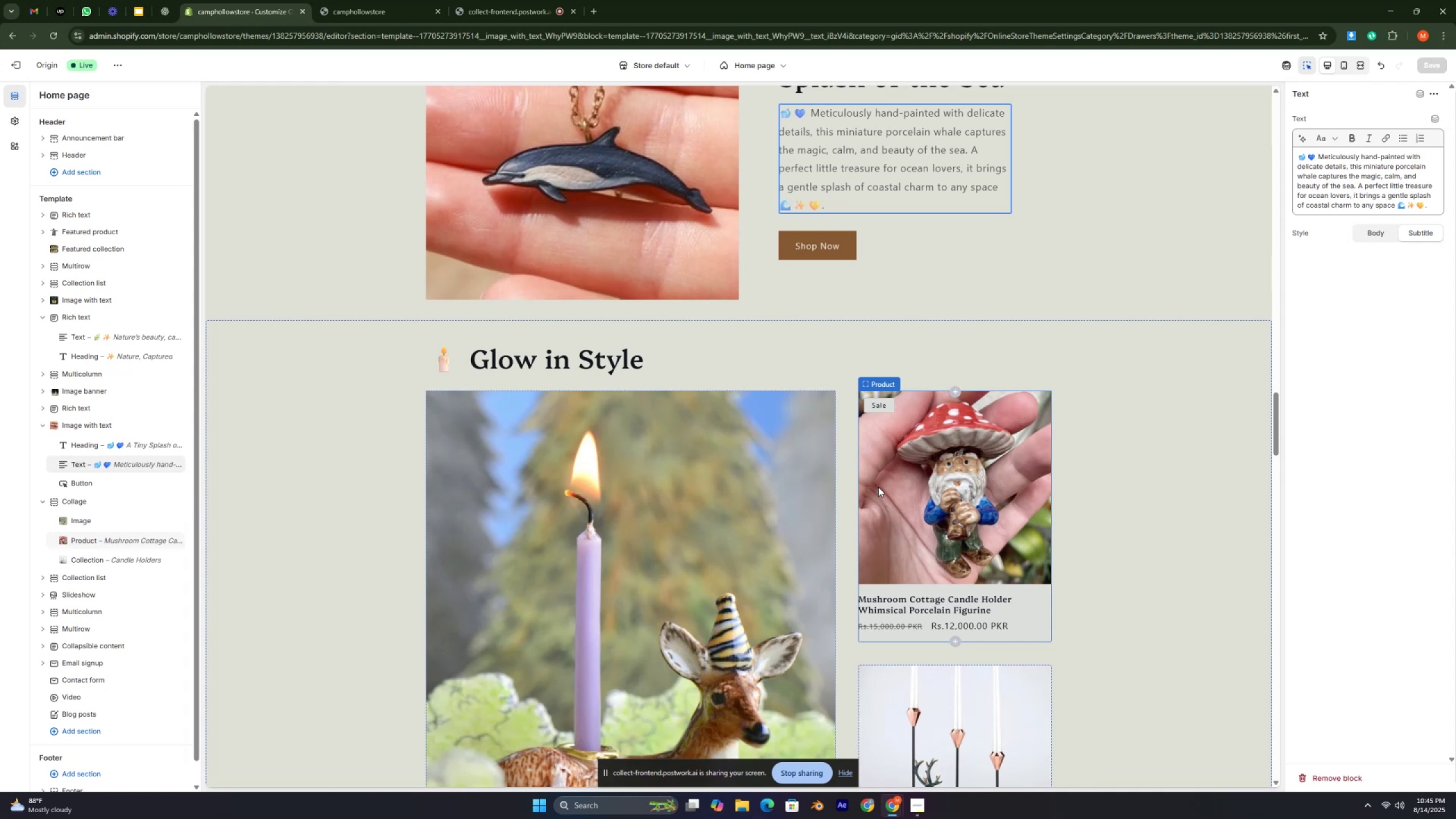 
key(Control+ControlLeft)
 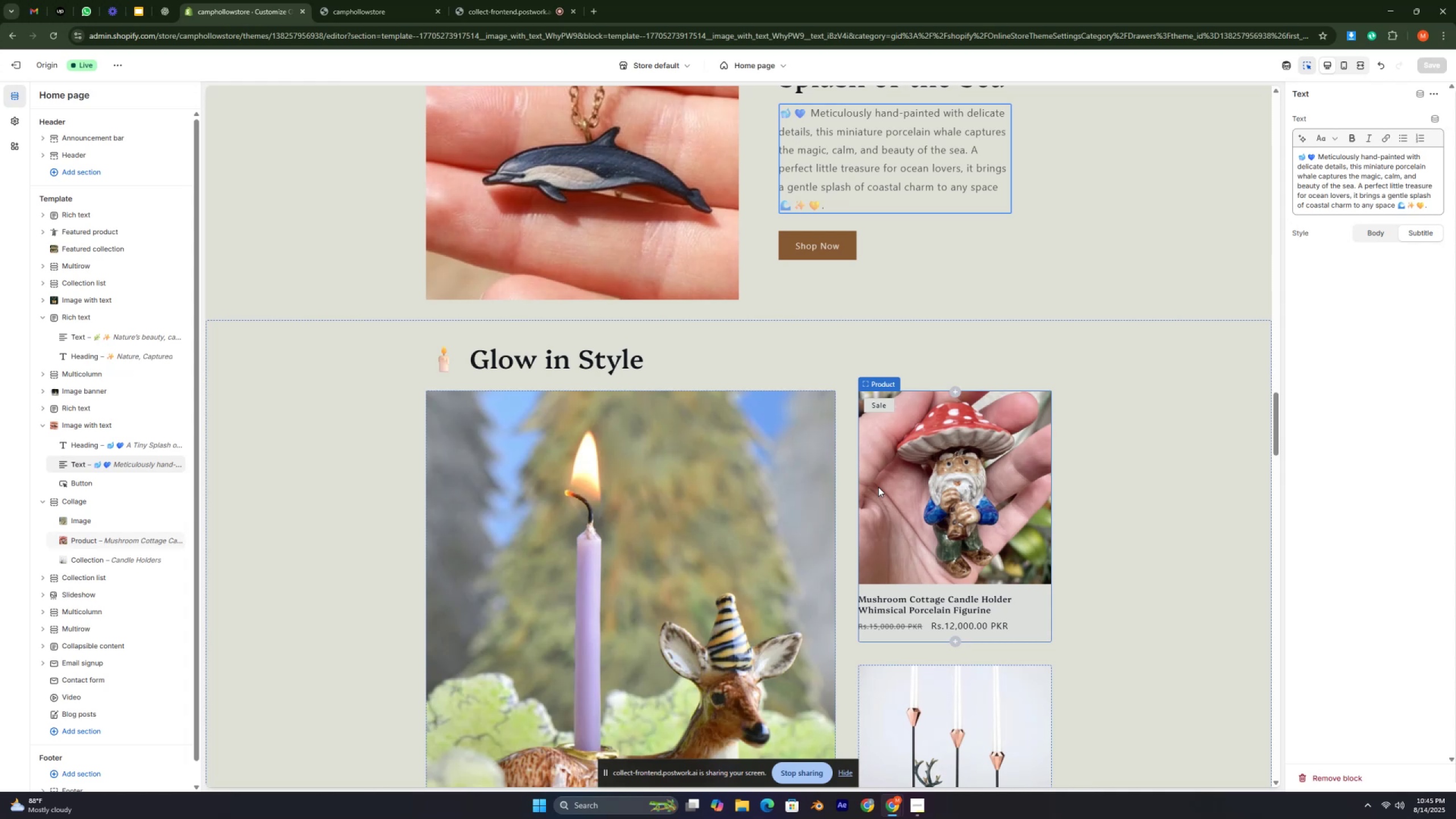 
key(Control+ControlLeft)
 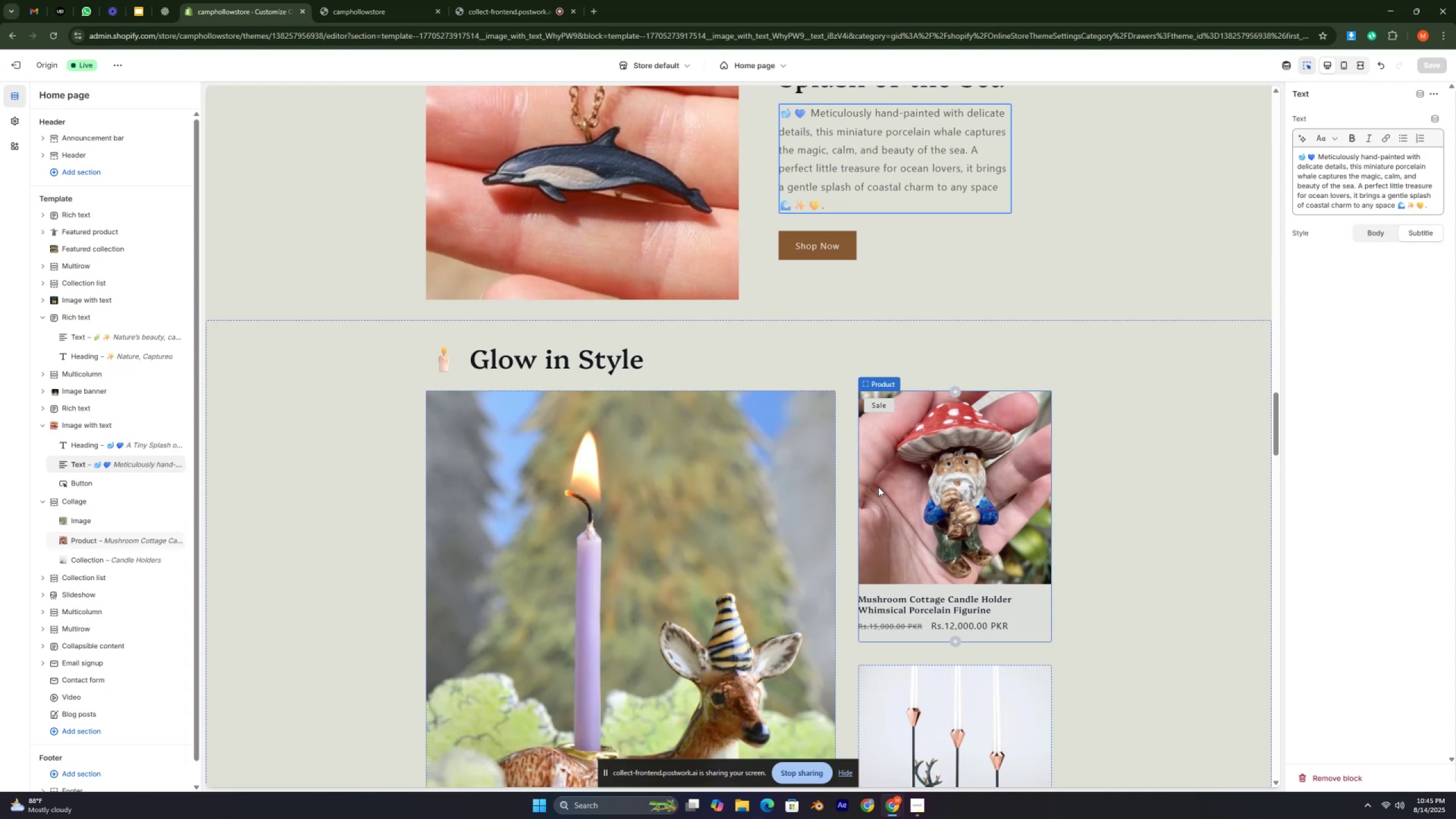 
key(Control+ControlLeft)
 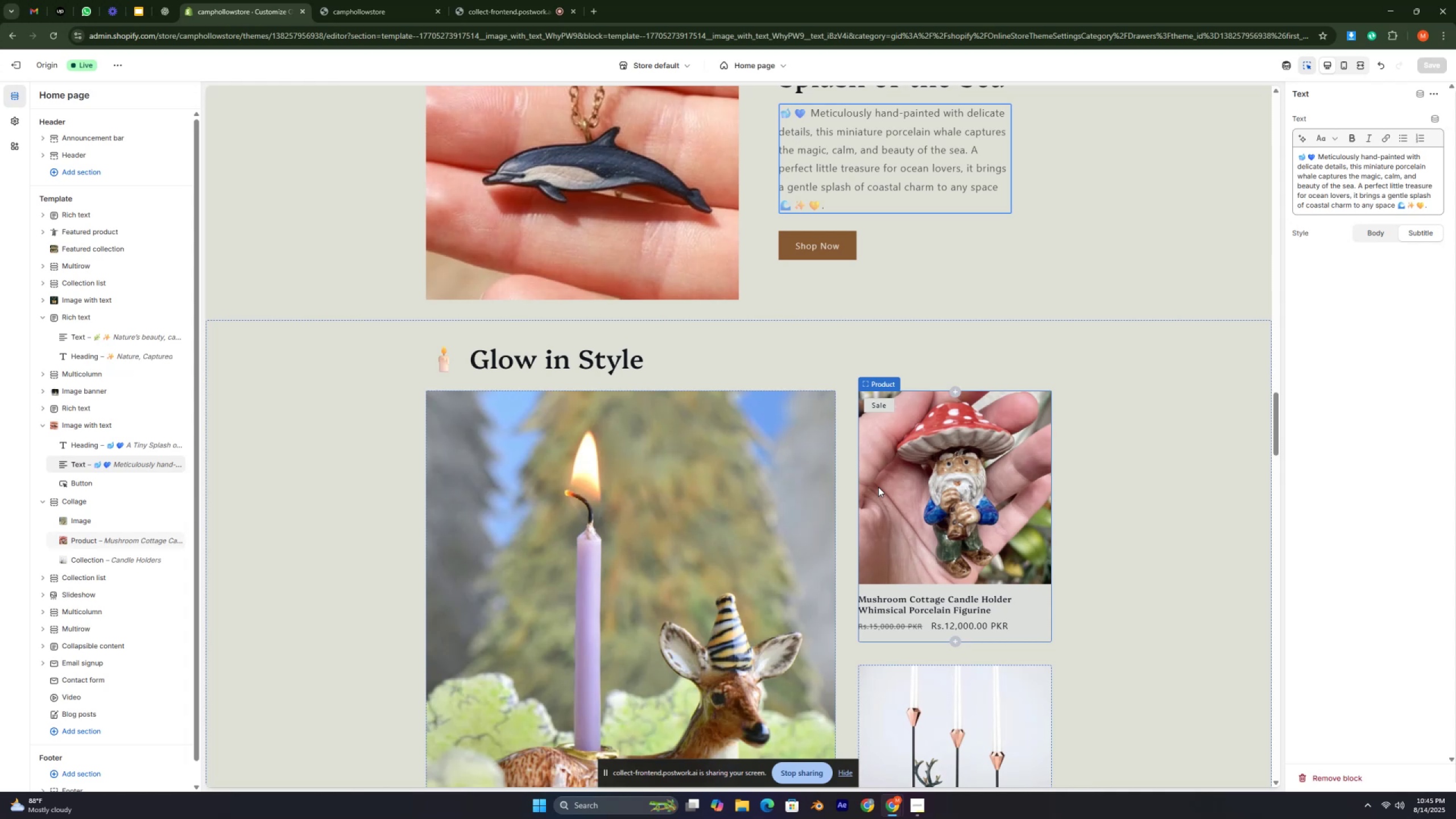 
wait(19.57)
 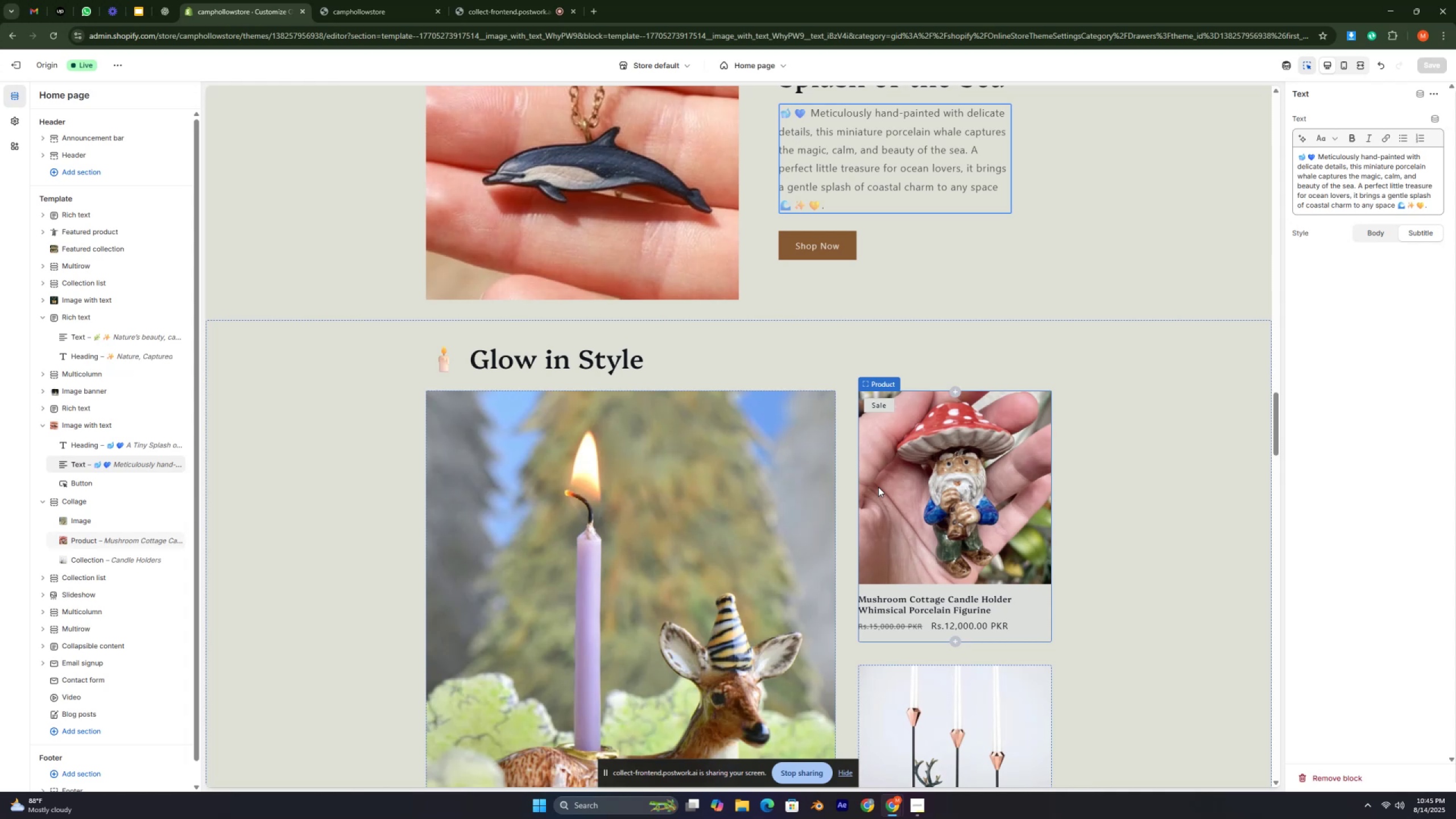 
key(Control+ControlLeft)
 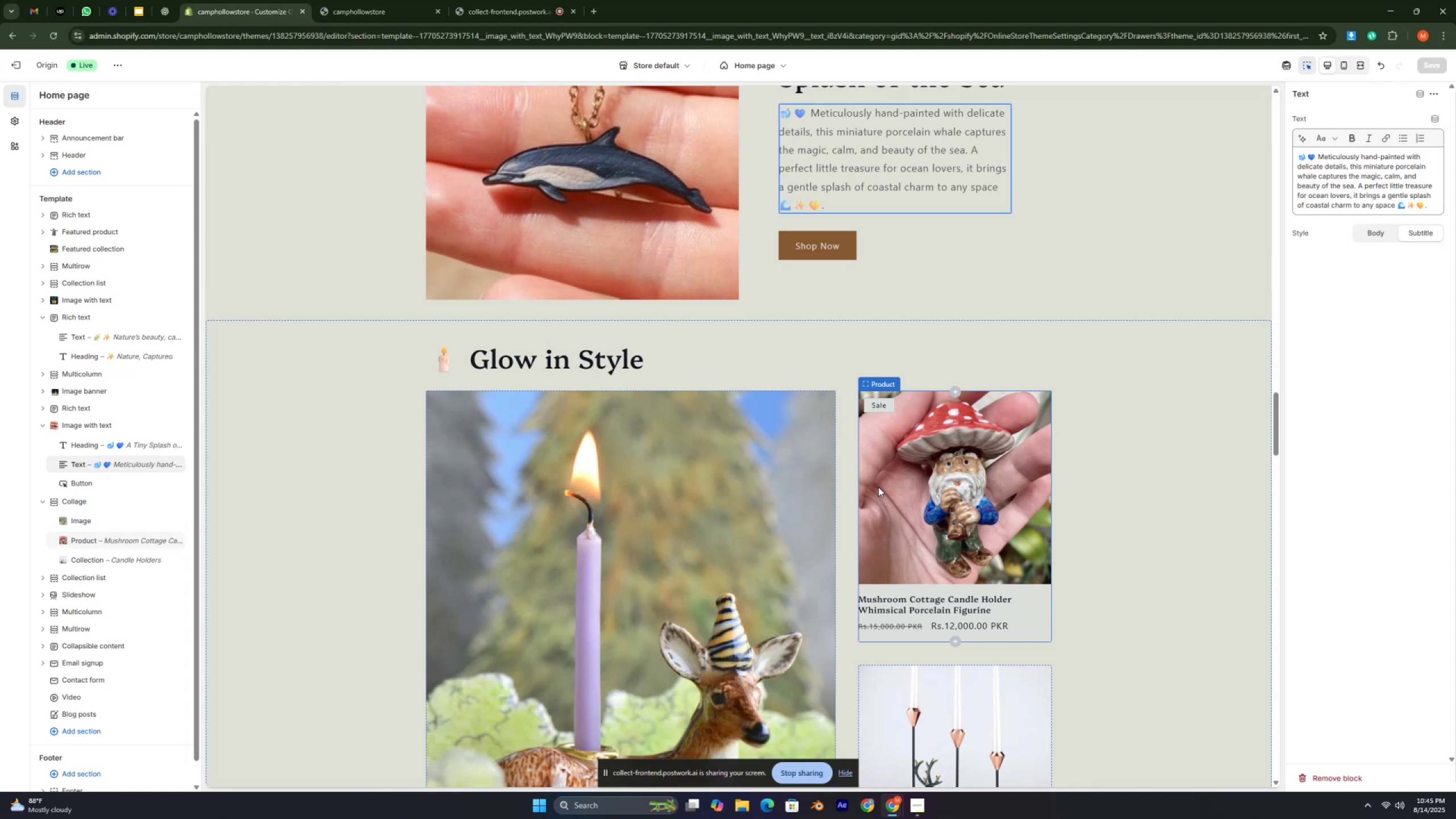 
key(Control+ControlLeft)
 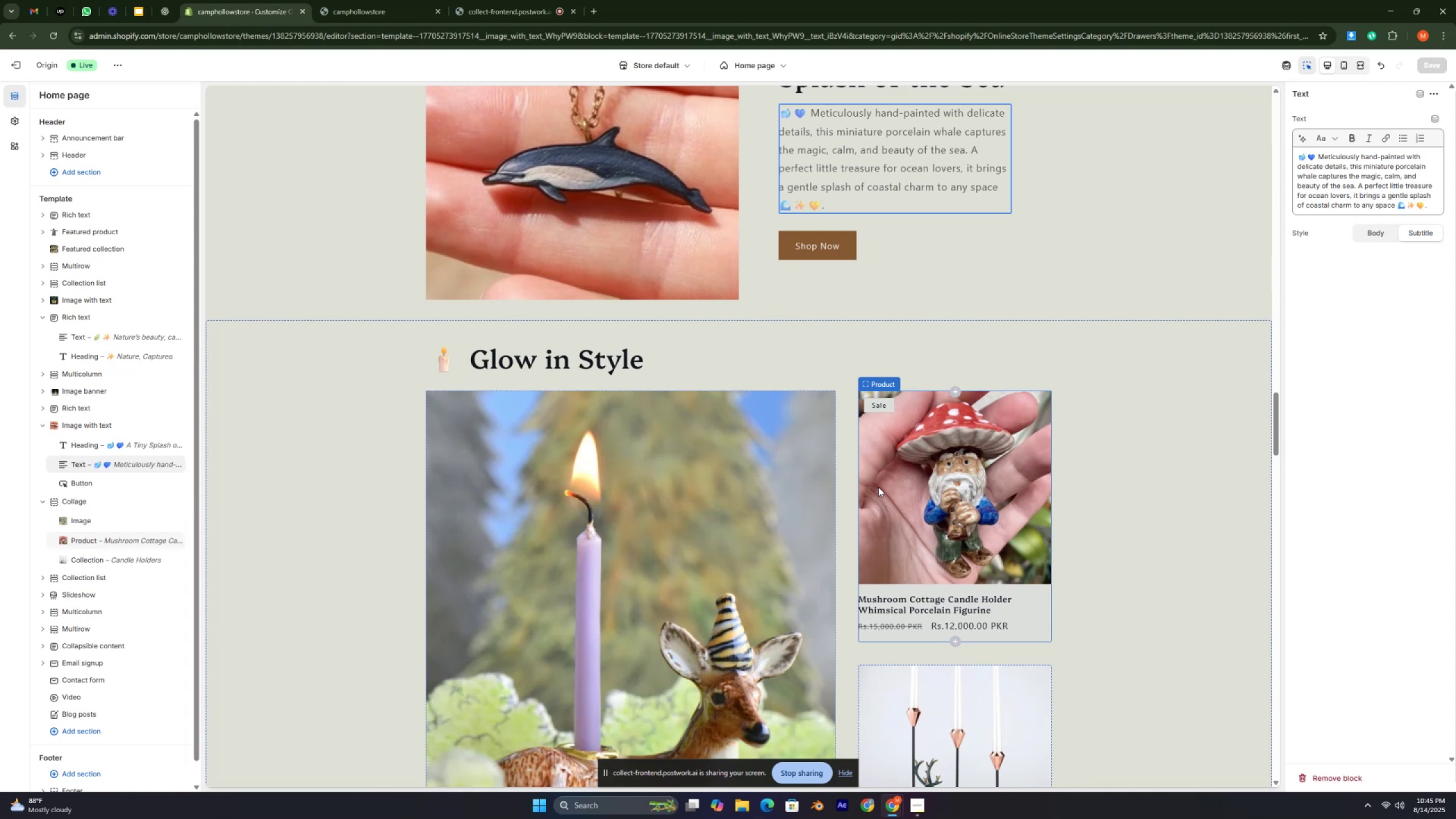 
key(Control+ControlLeft)
 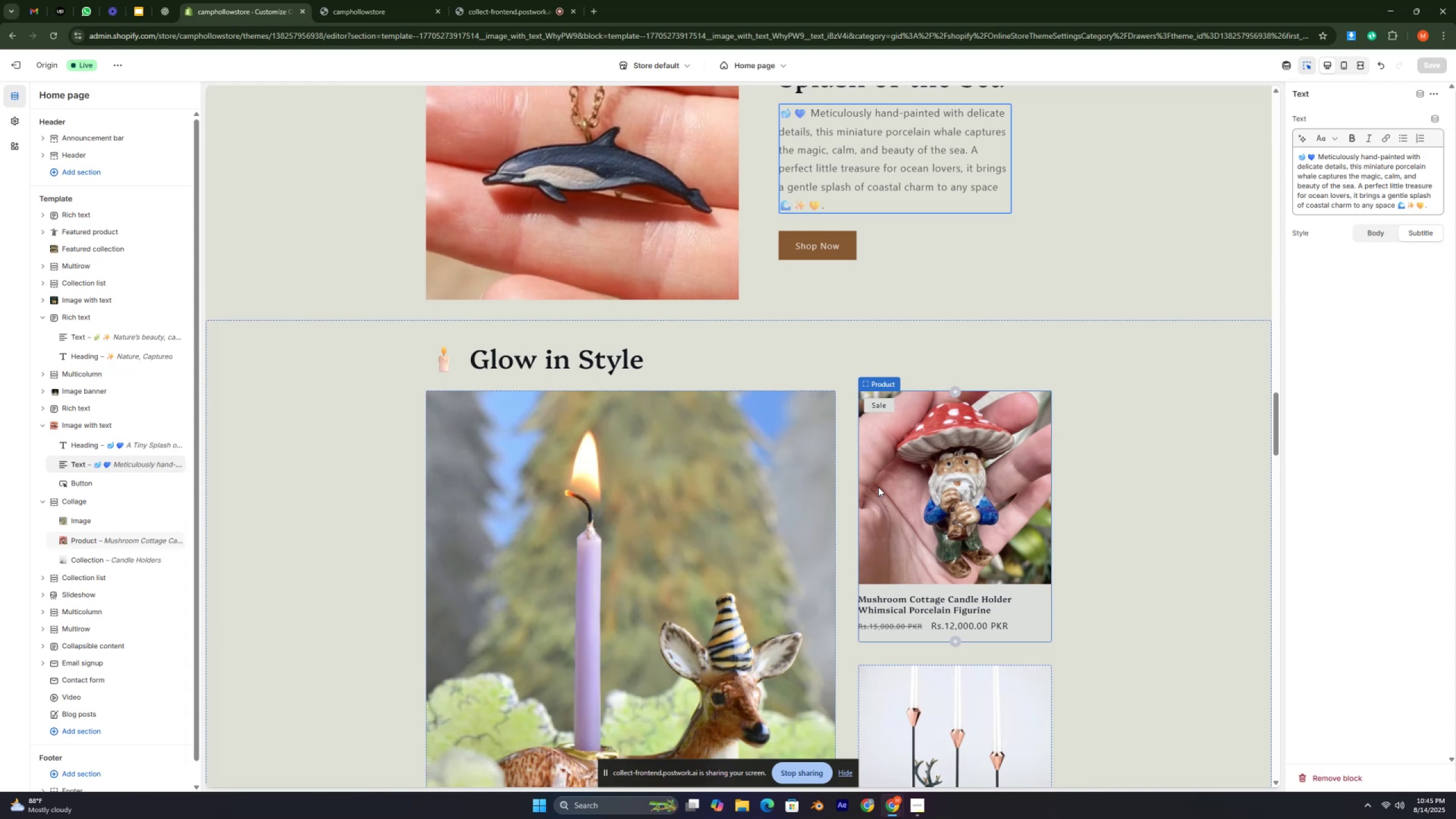 
key(Control+ControlLeft)
 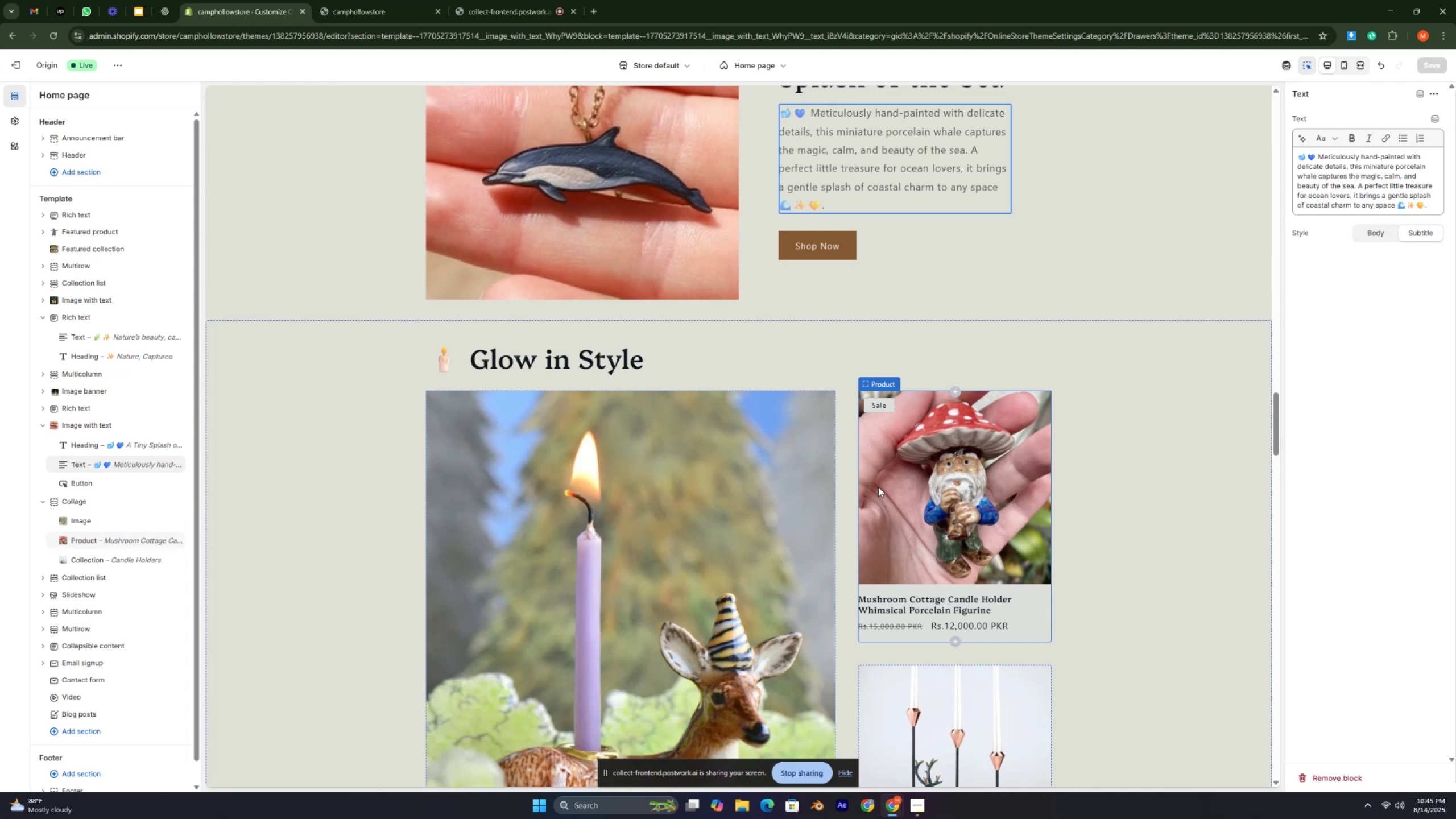 
key(Control+ControlLeft)
 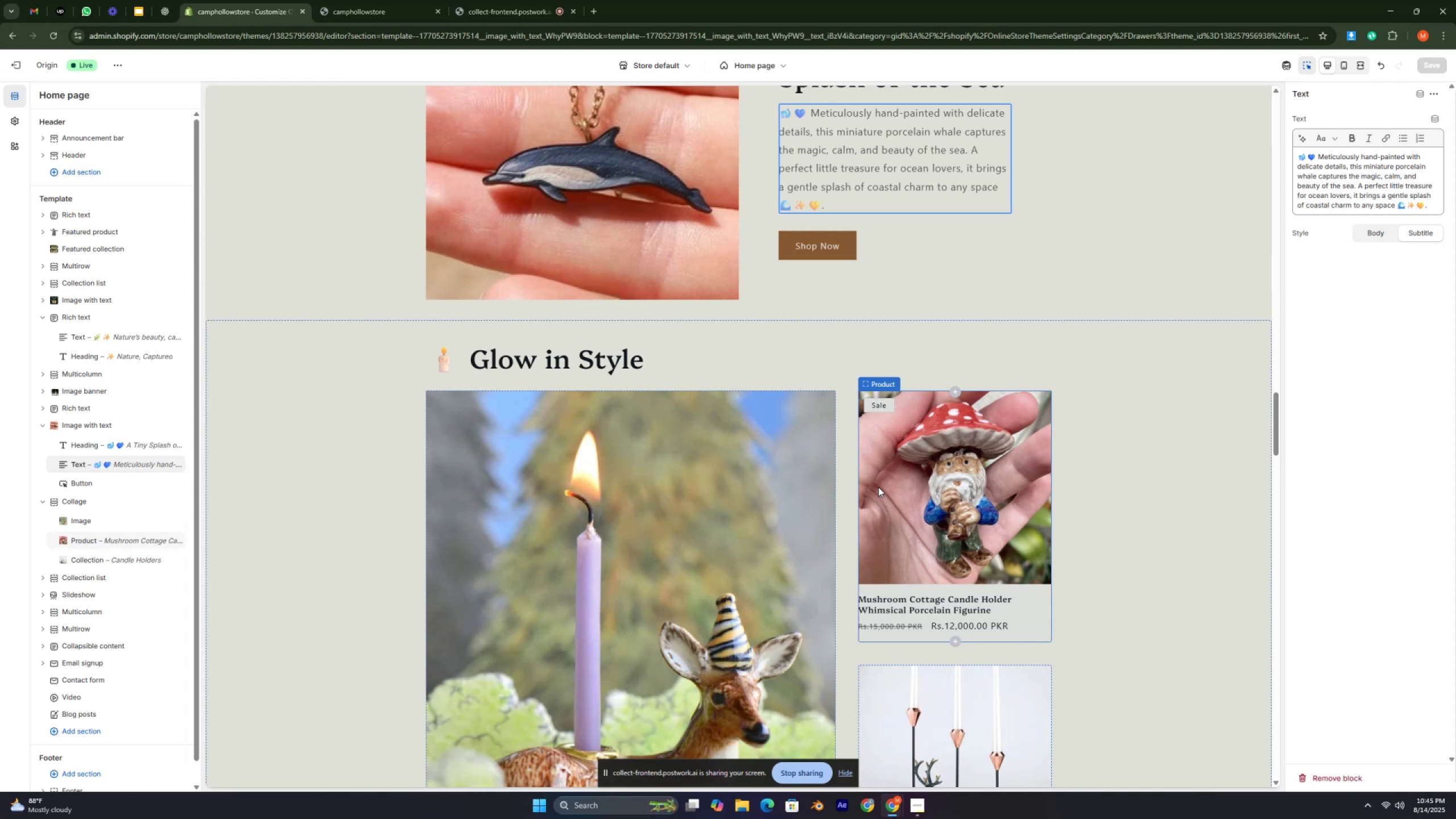 
scroll: coordinate [928, 498], scroll_direction: down, amount: 26.0
 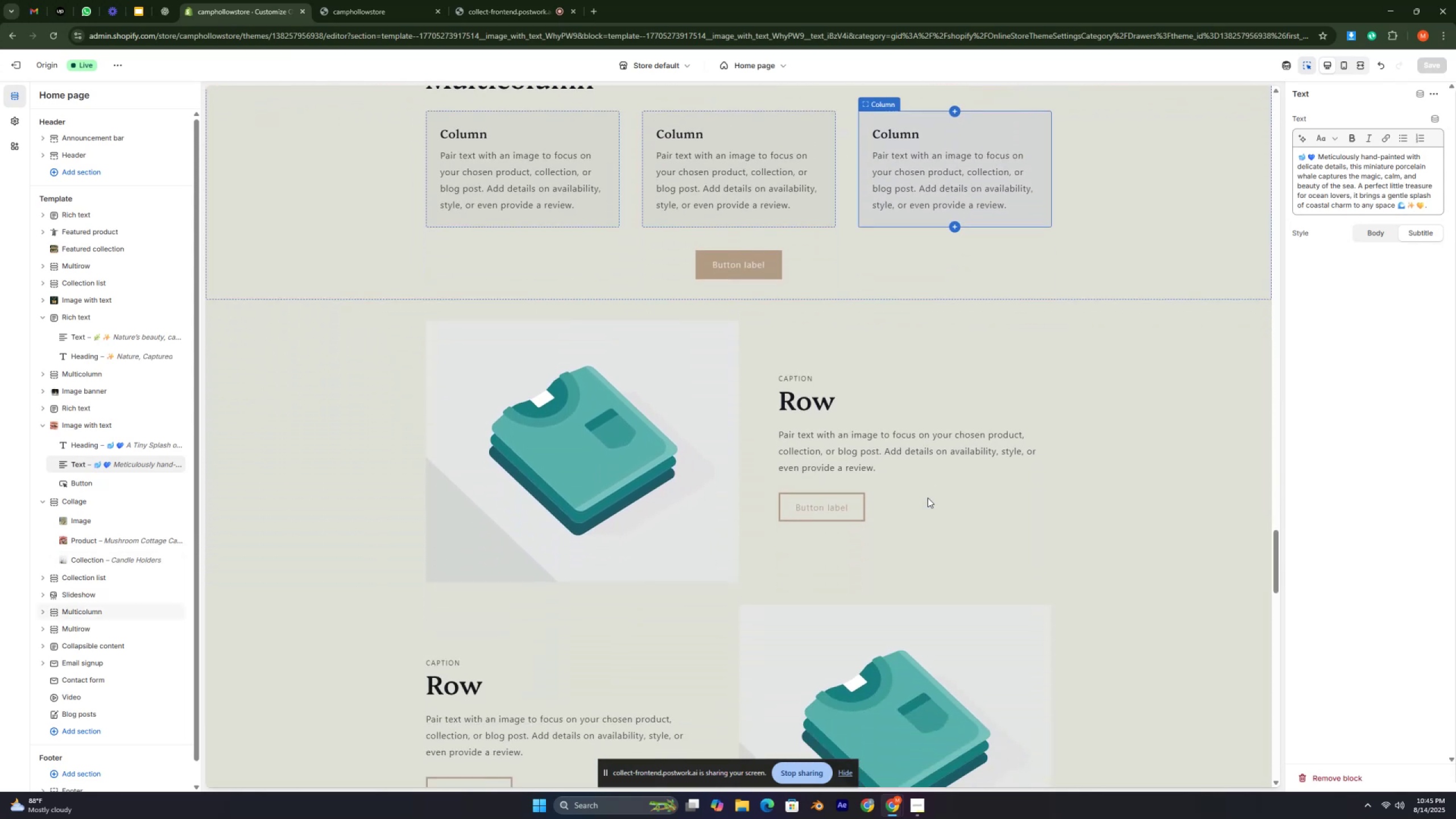 
scroll: coordinate [928, 498], scroll_direction: down, amount: 3.0
 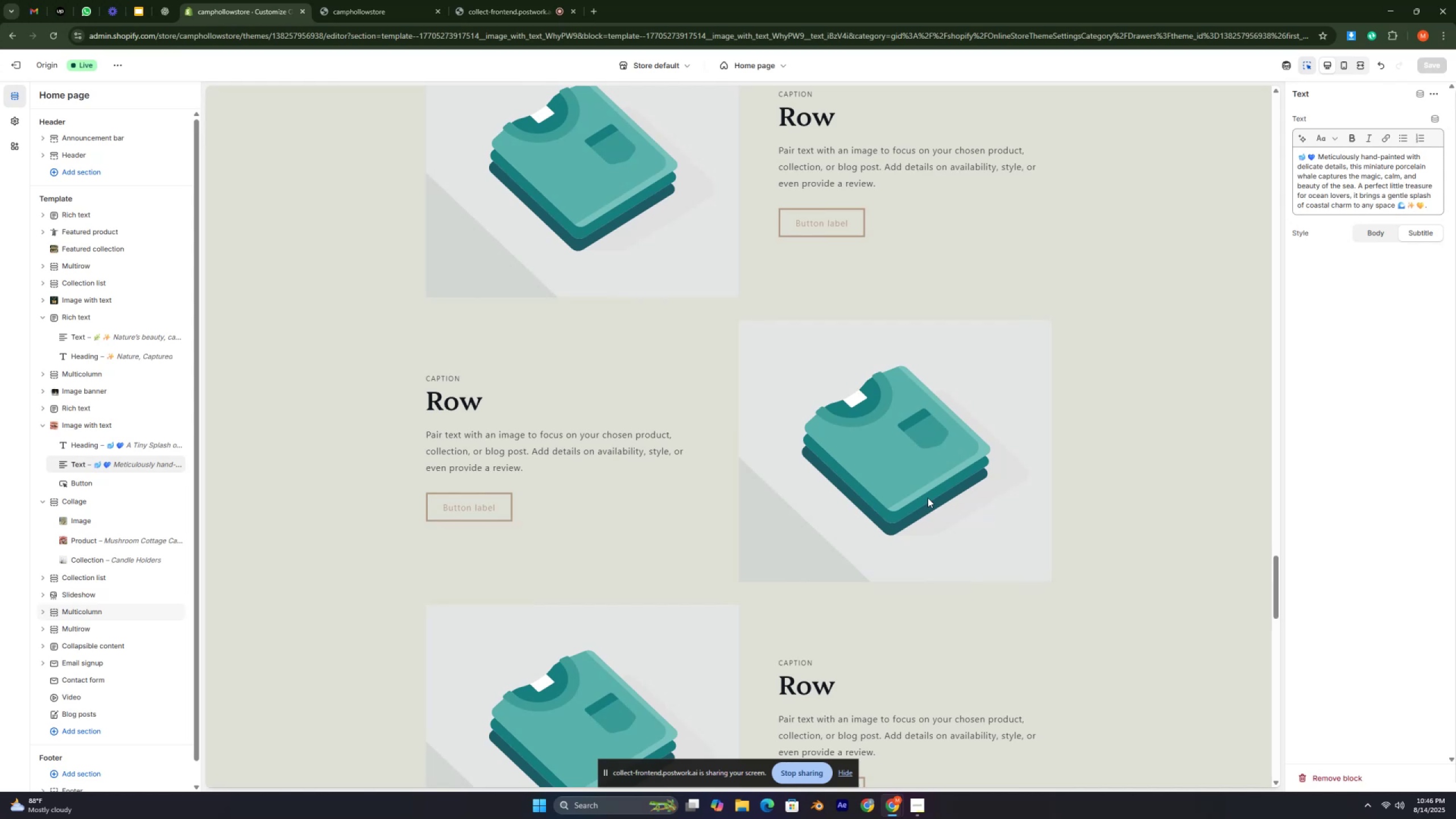 
wait(9.79)
 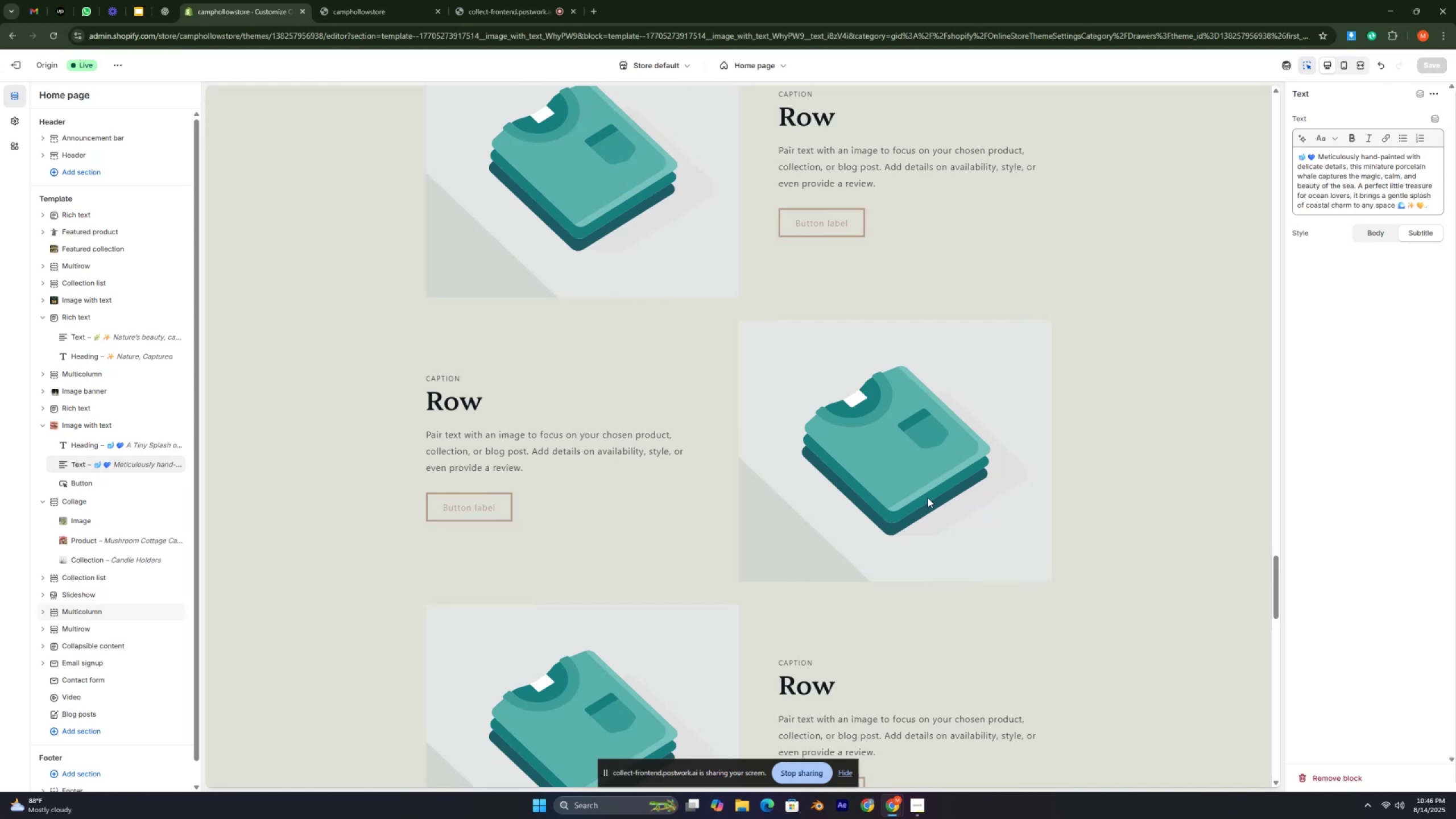 
scroll: coordinate [936, 499], scroll_direction: up, amount: 18.0
 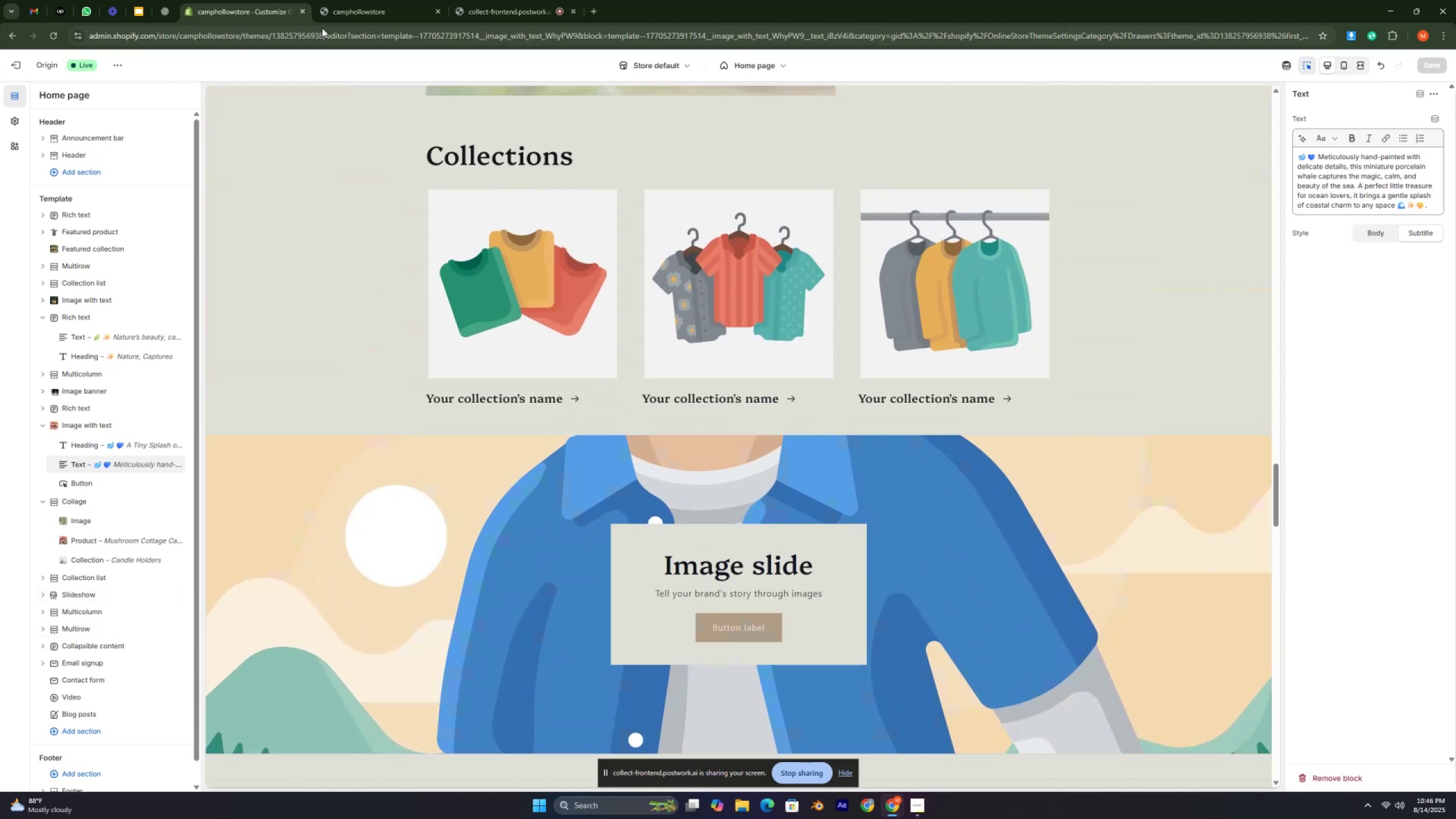 
left_click([377, 10])
 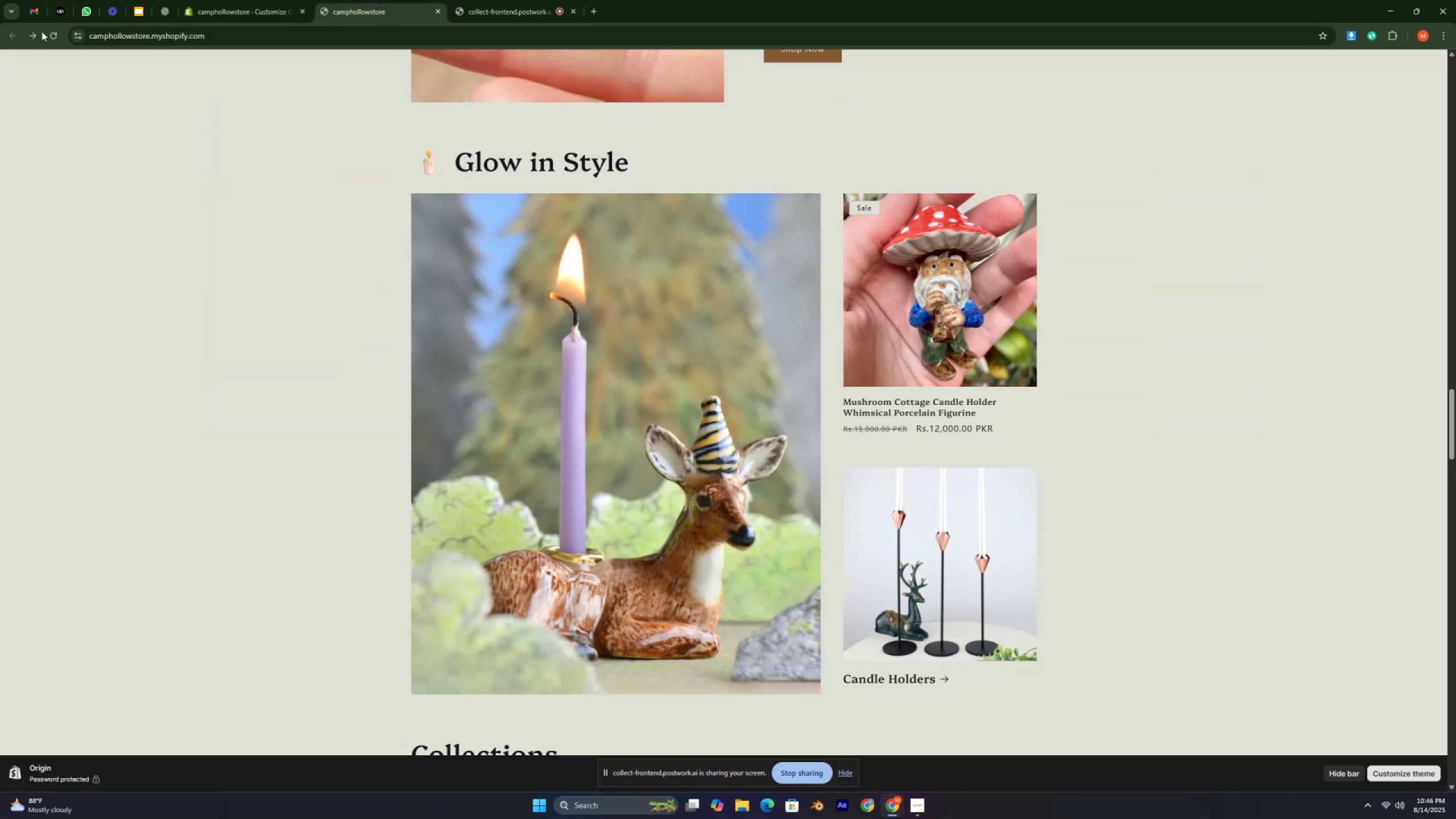 
left_click([52, 31])
 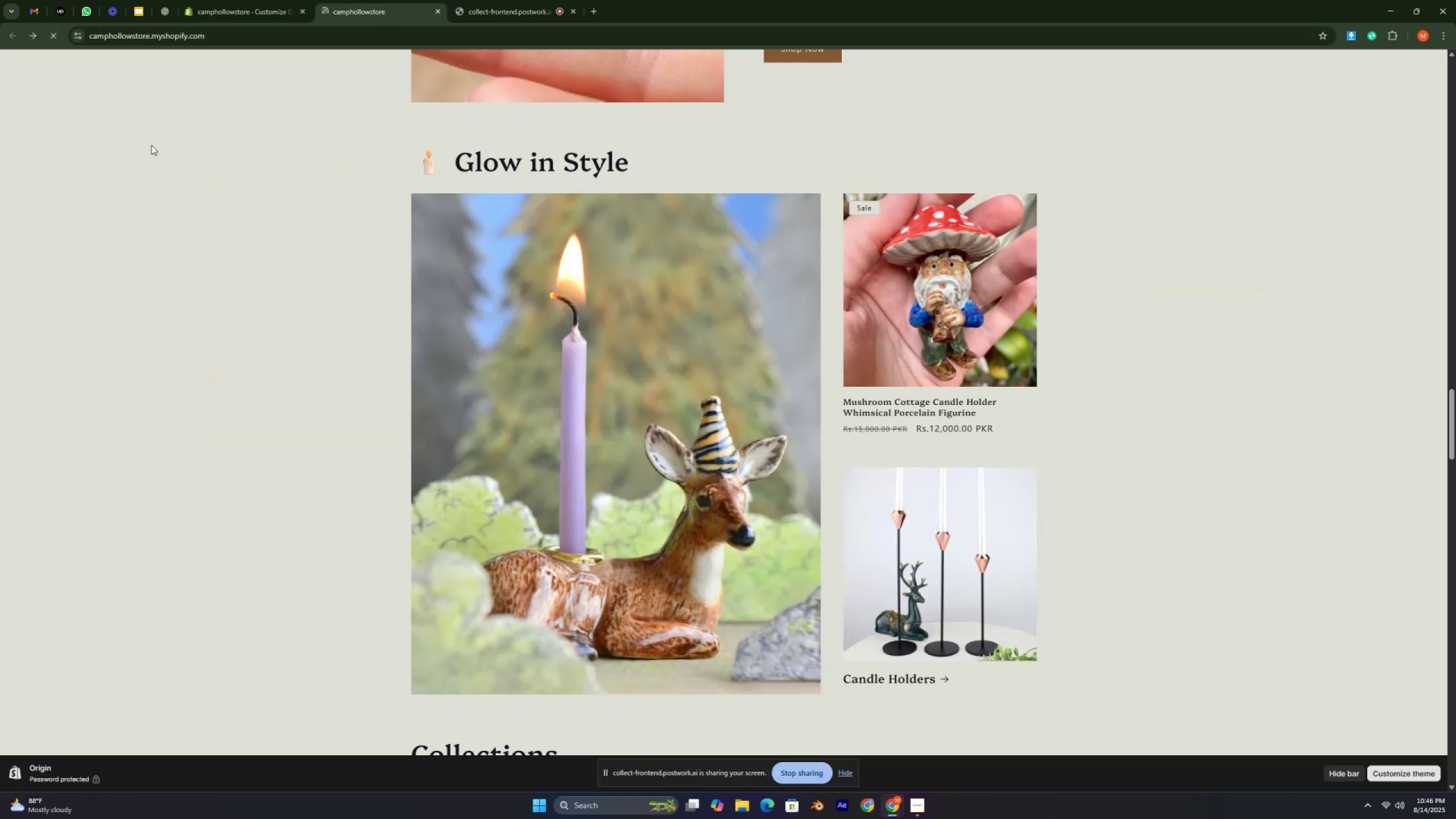 
key(Control+ControlRight)
 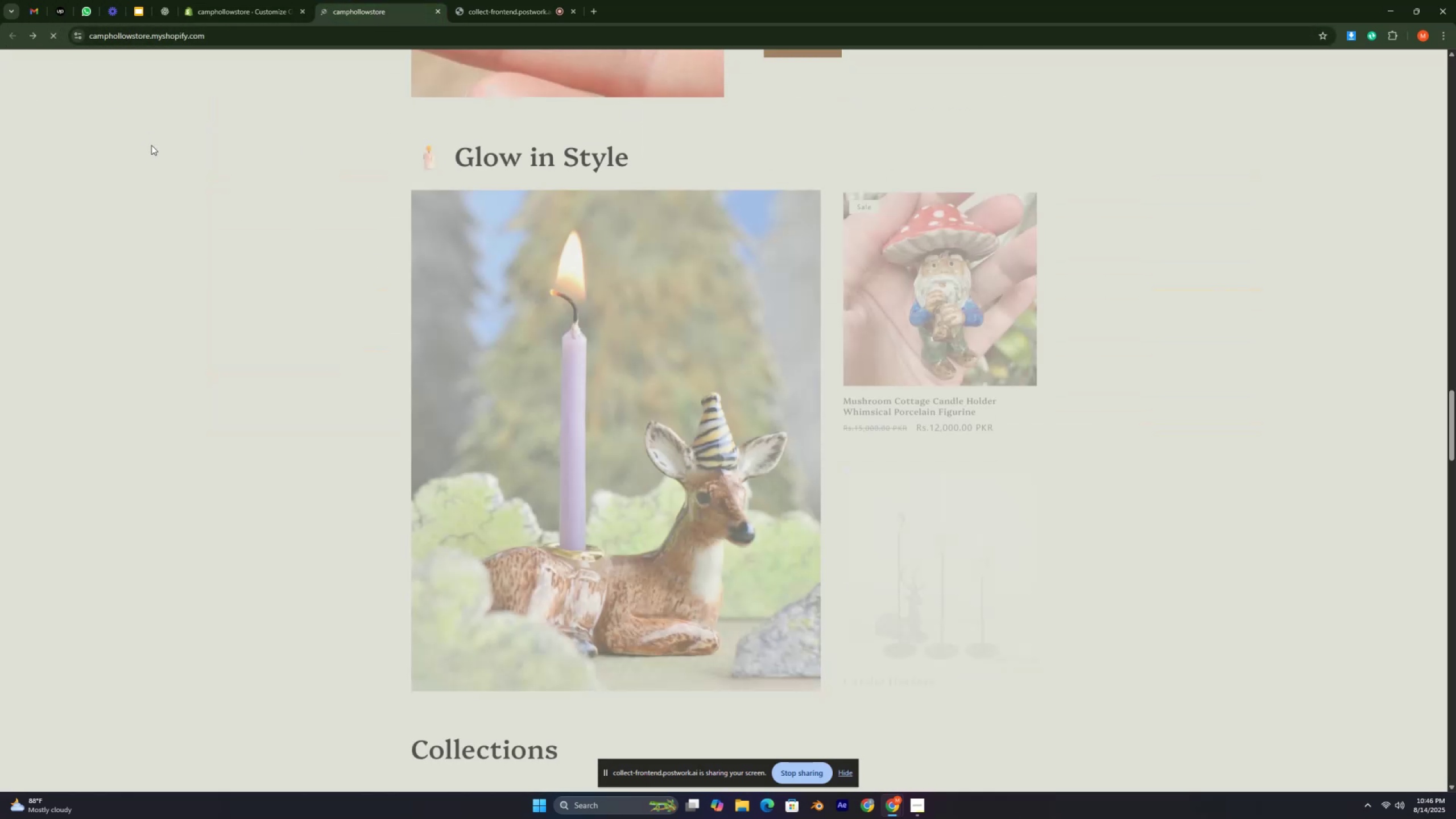 
key(Control+ControlRight)
 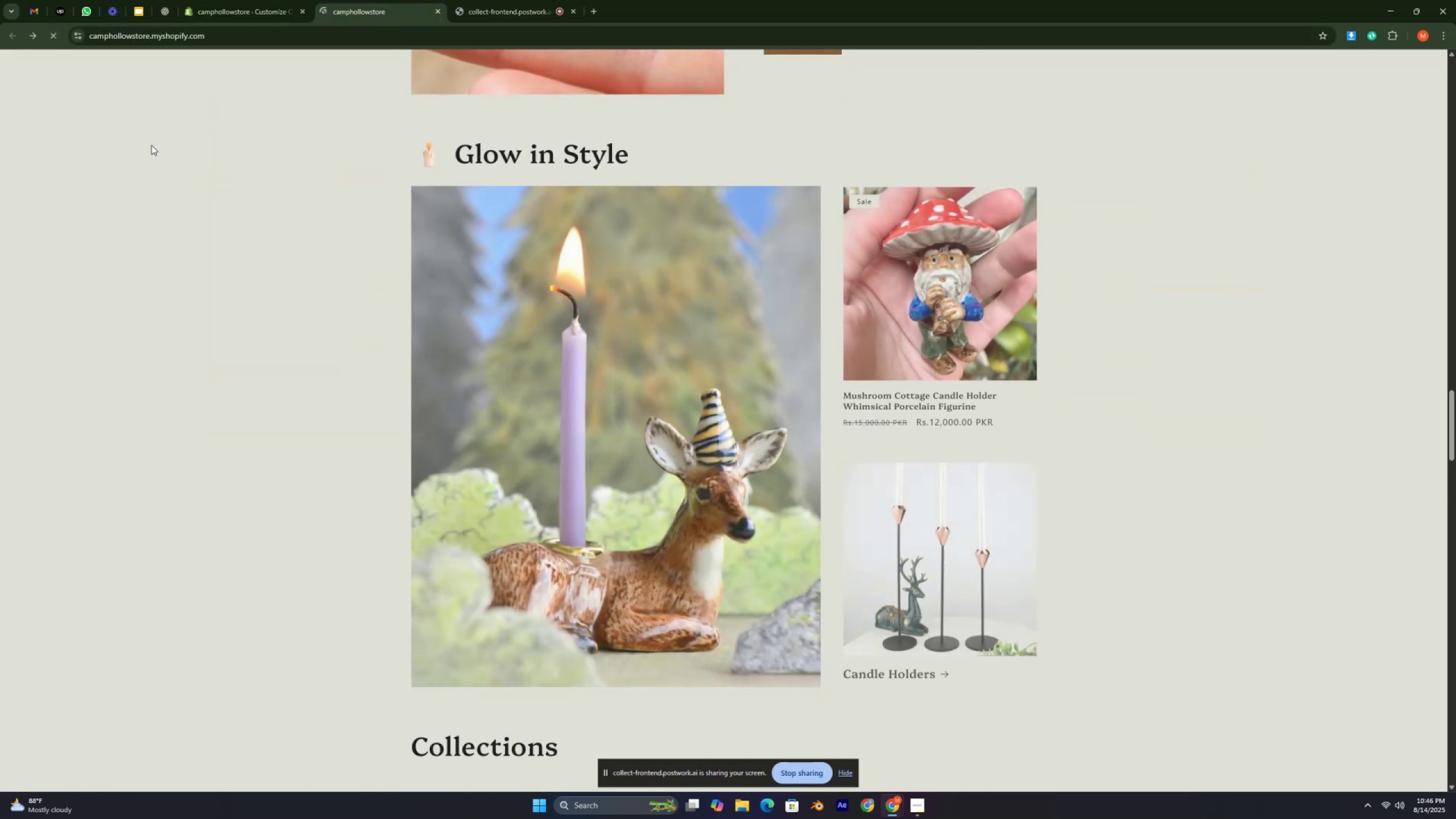 
key(Control+ControlRight)
 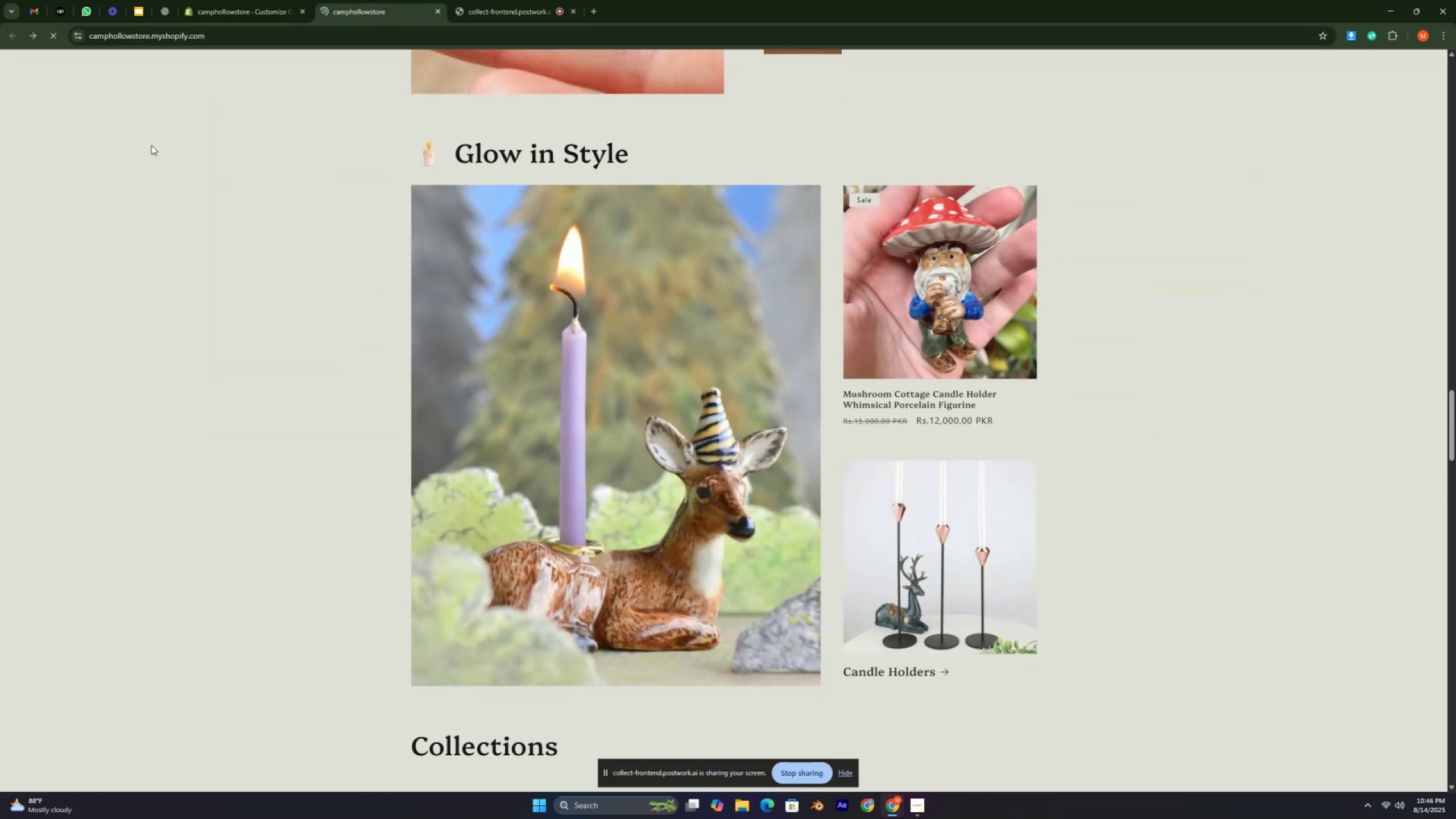 
key(Control+ControlRight)
 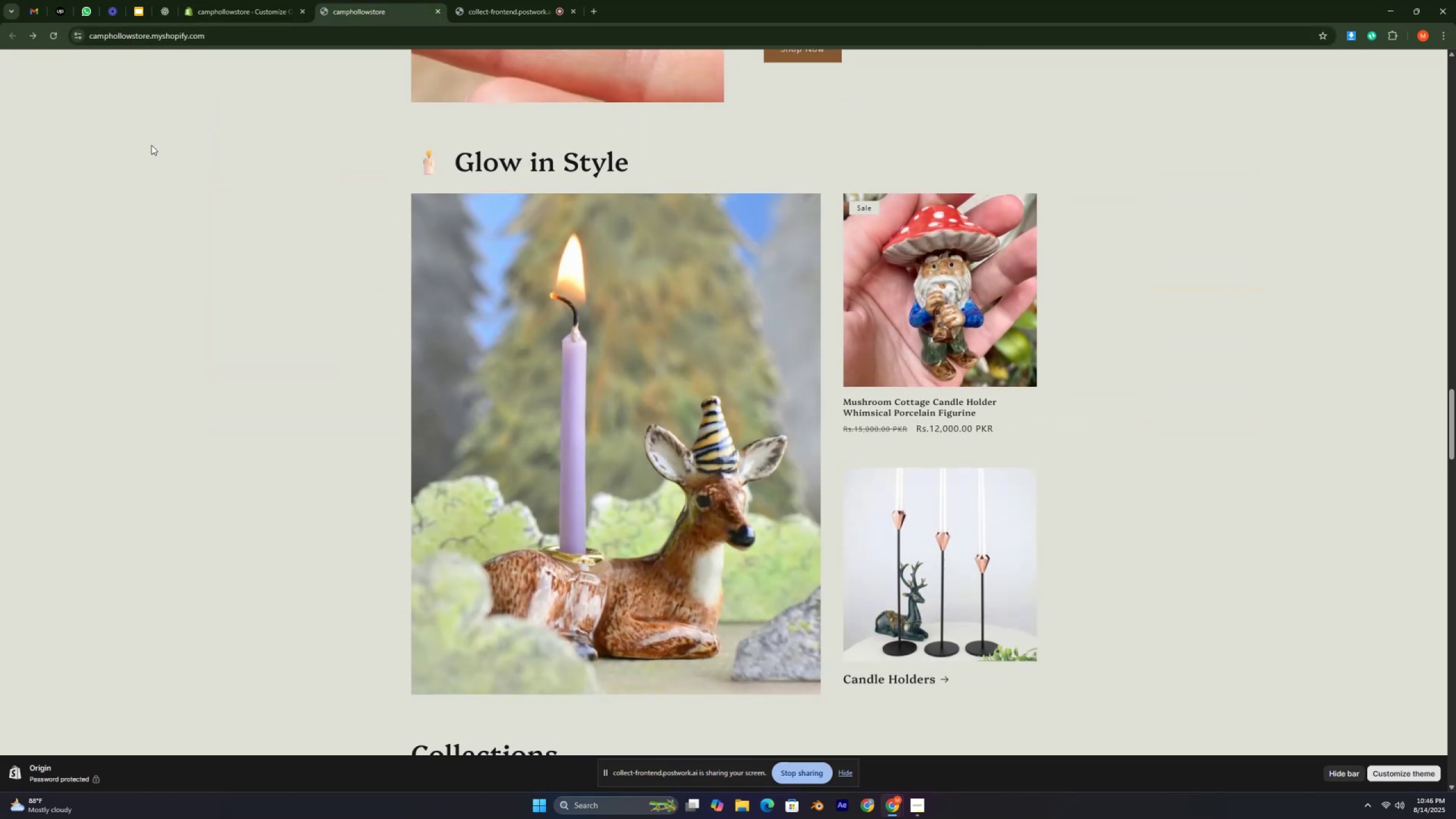 
key(Control+ControlRight)
 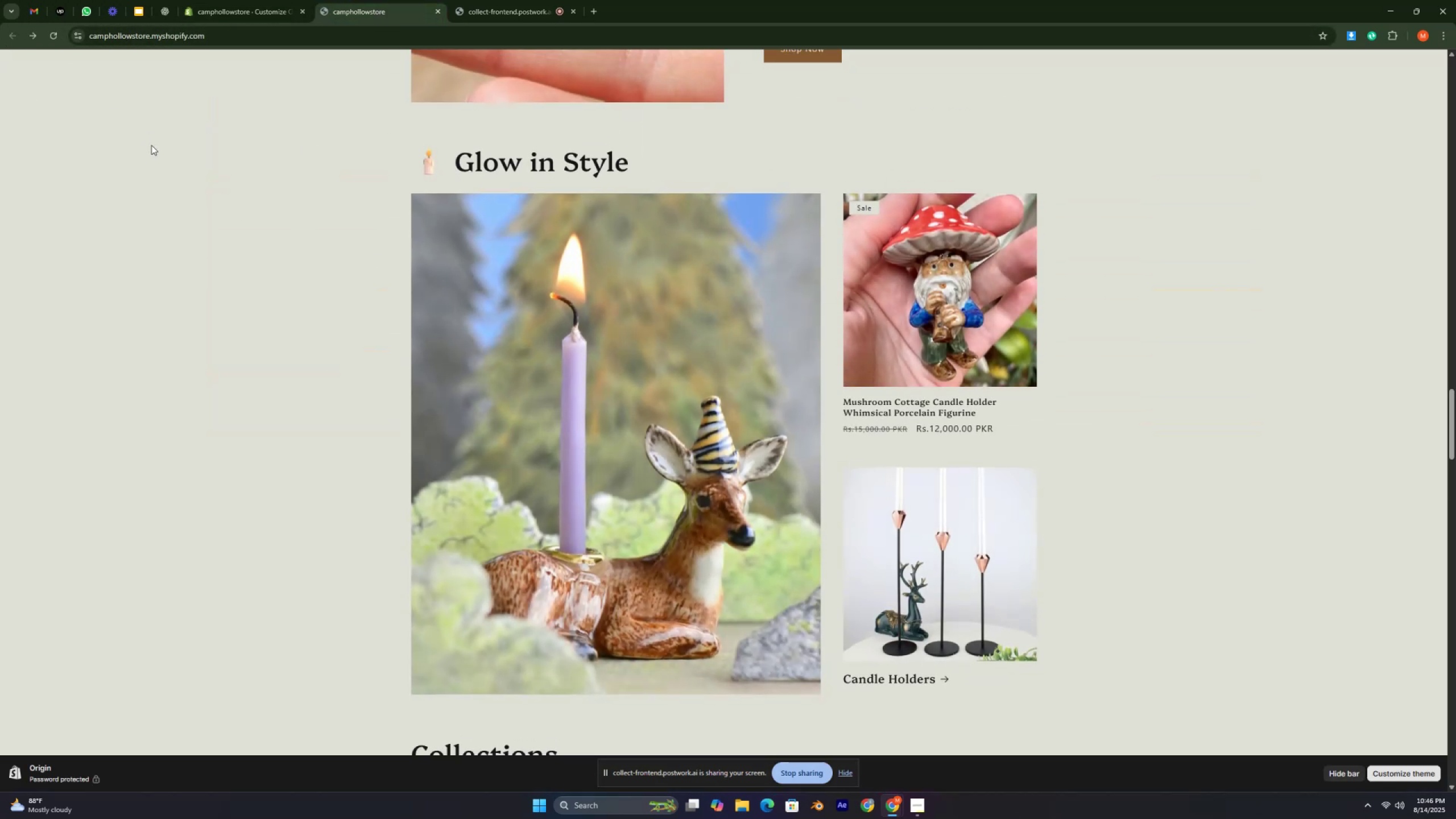 
key(Control+ControlRight)
 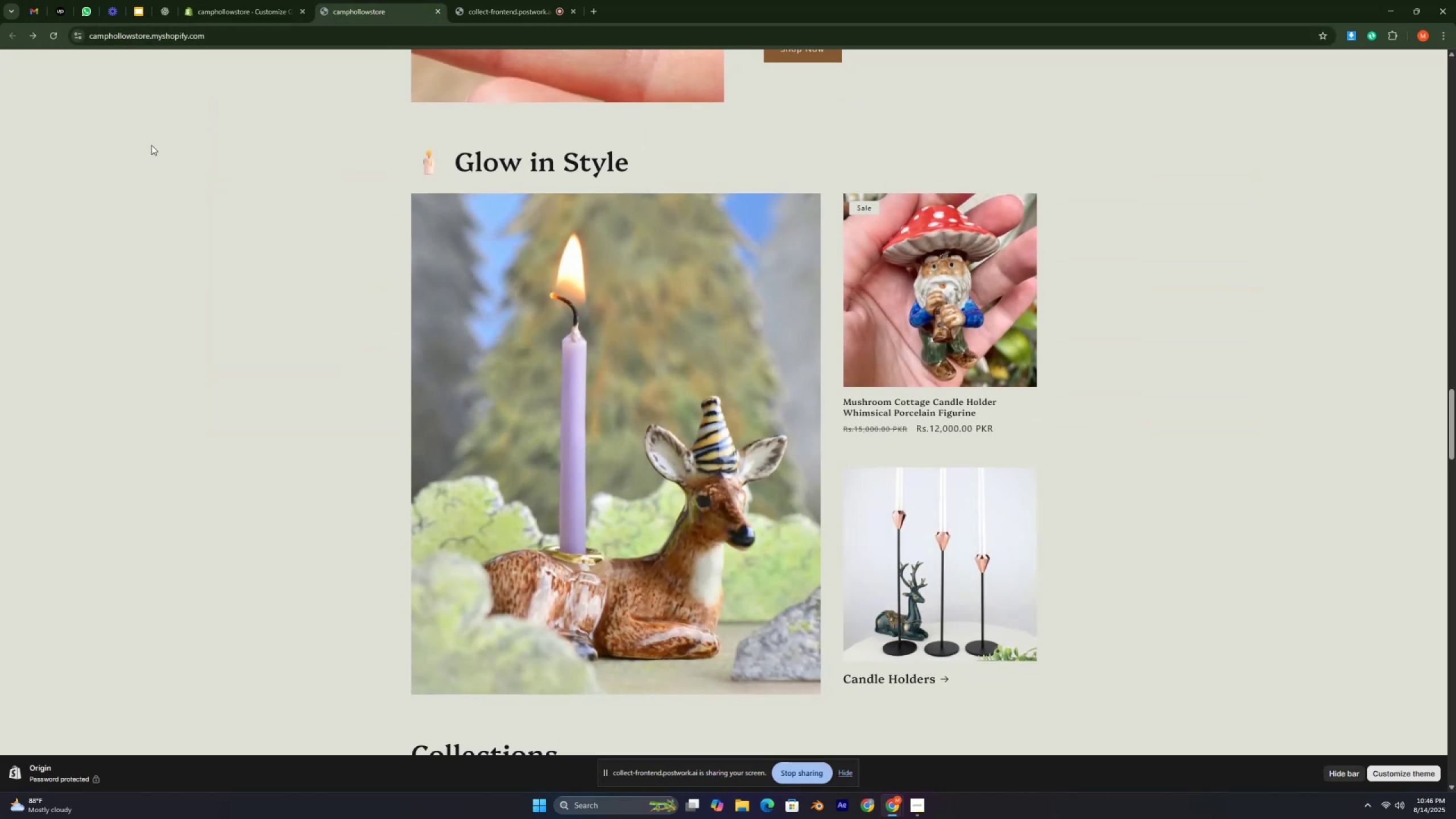 
key(Control+ControlRight)
 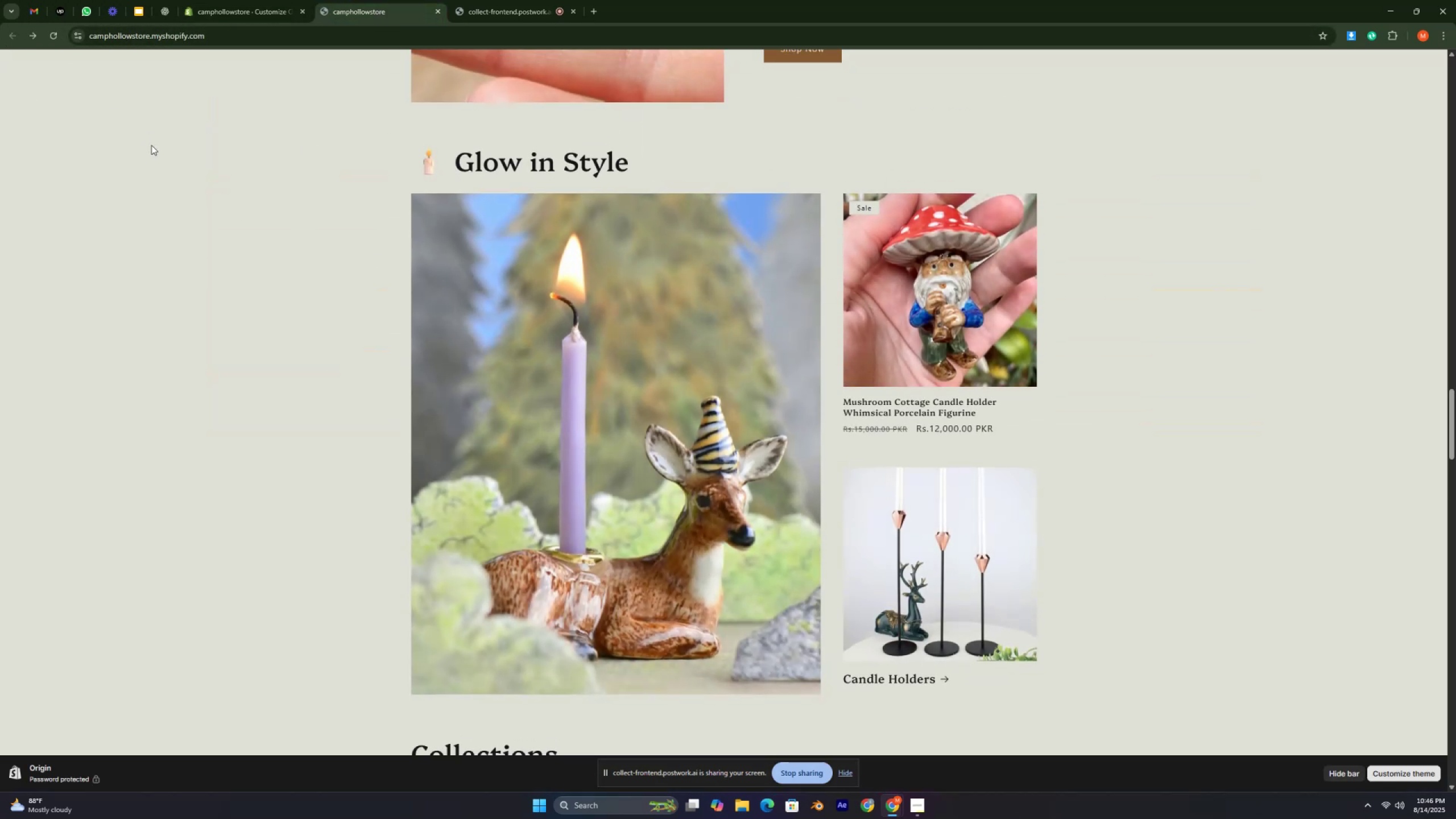 
key(Control+ControlRight)
 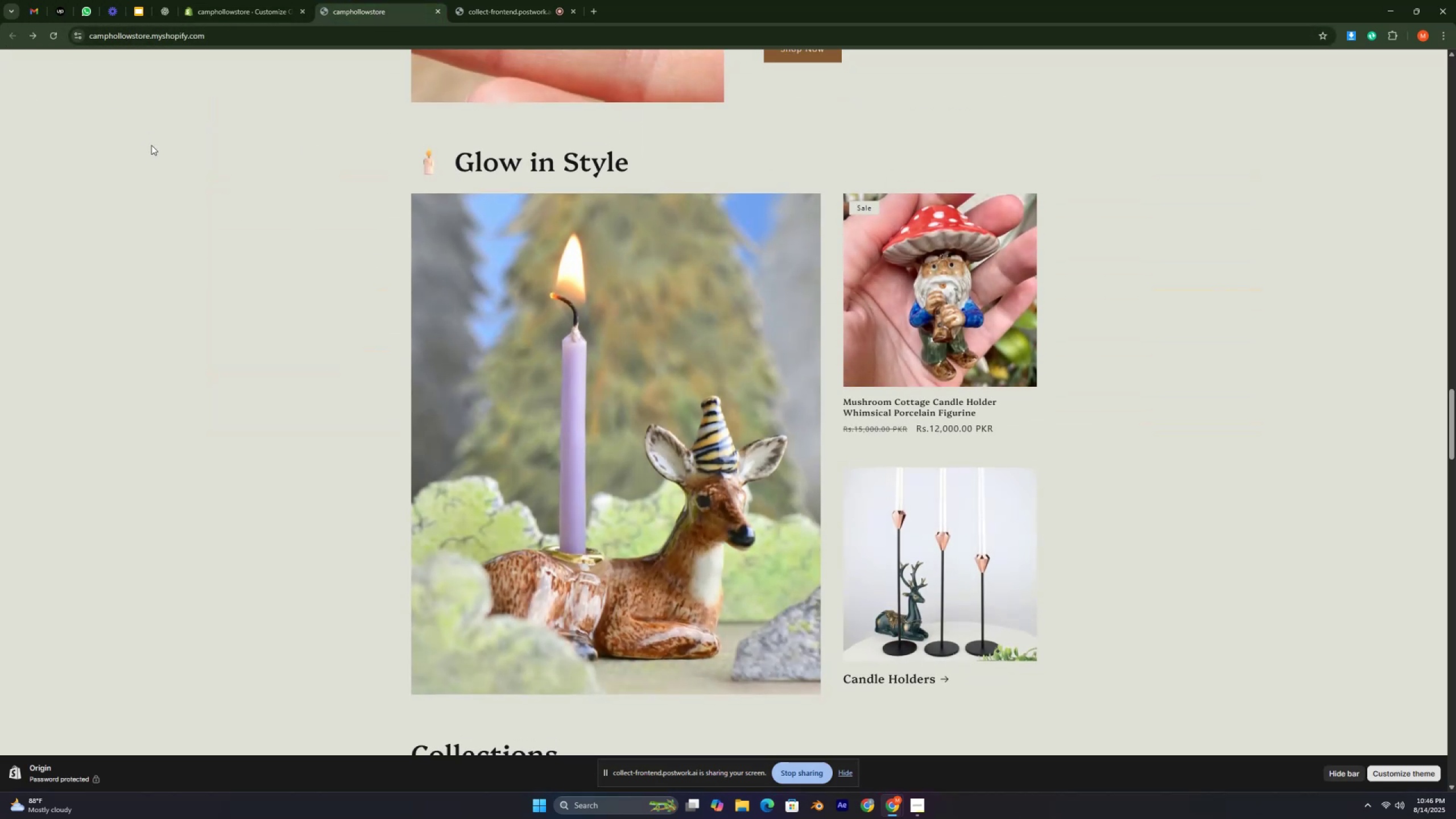 
key(Control+ControlRight)
 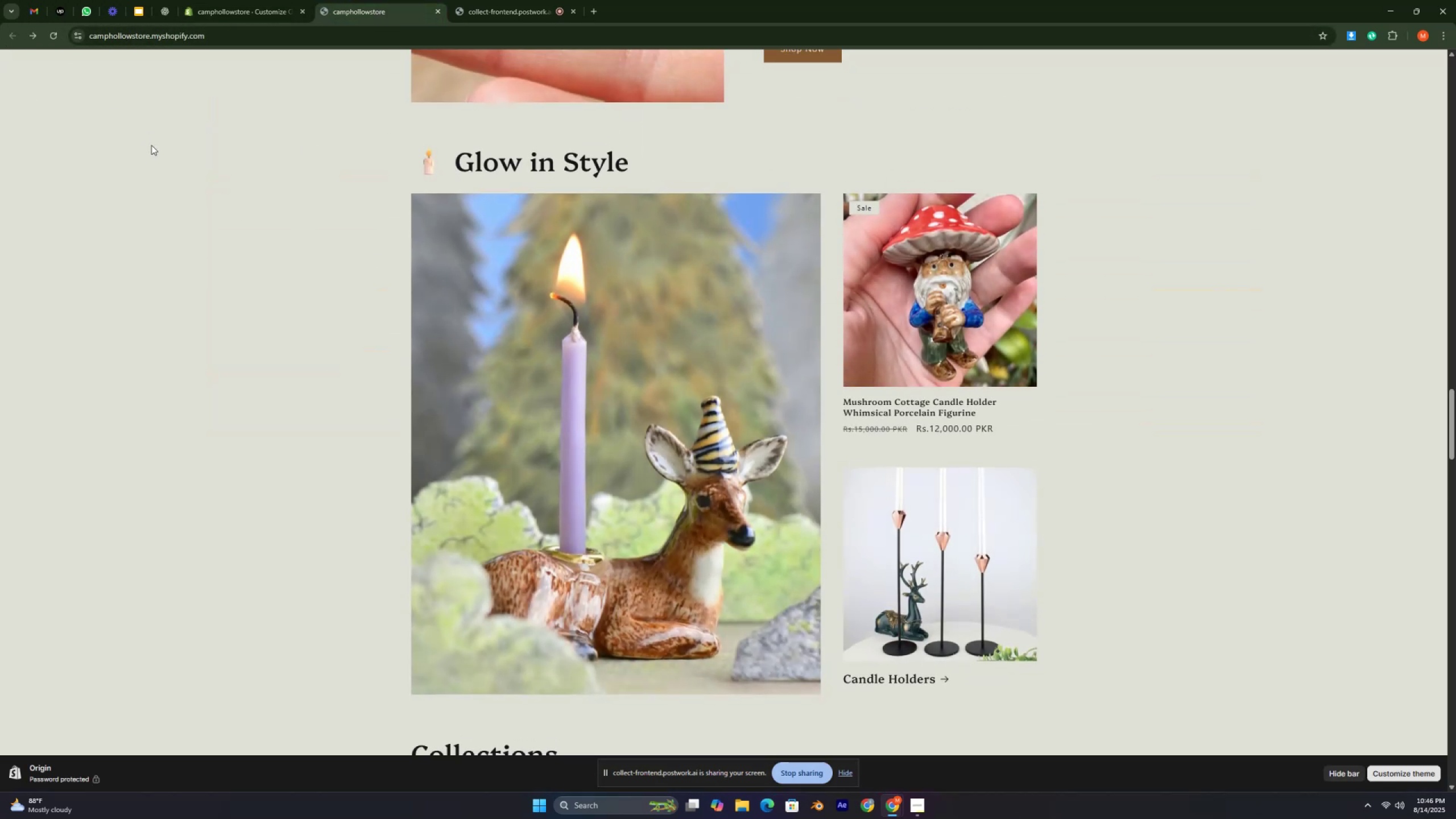 
key(Control+ControlRight)
 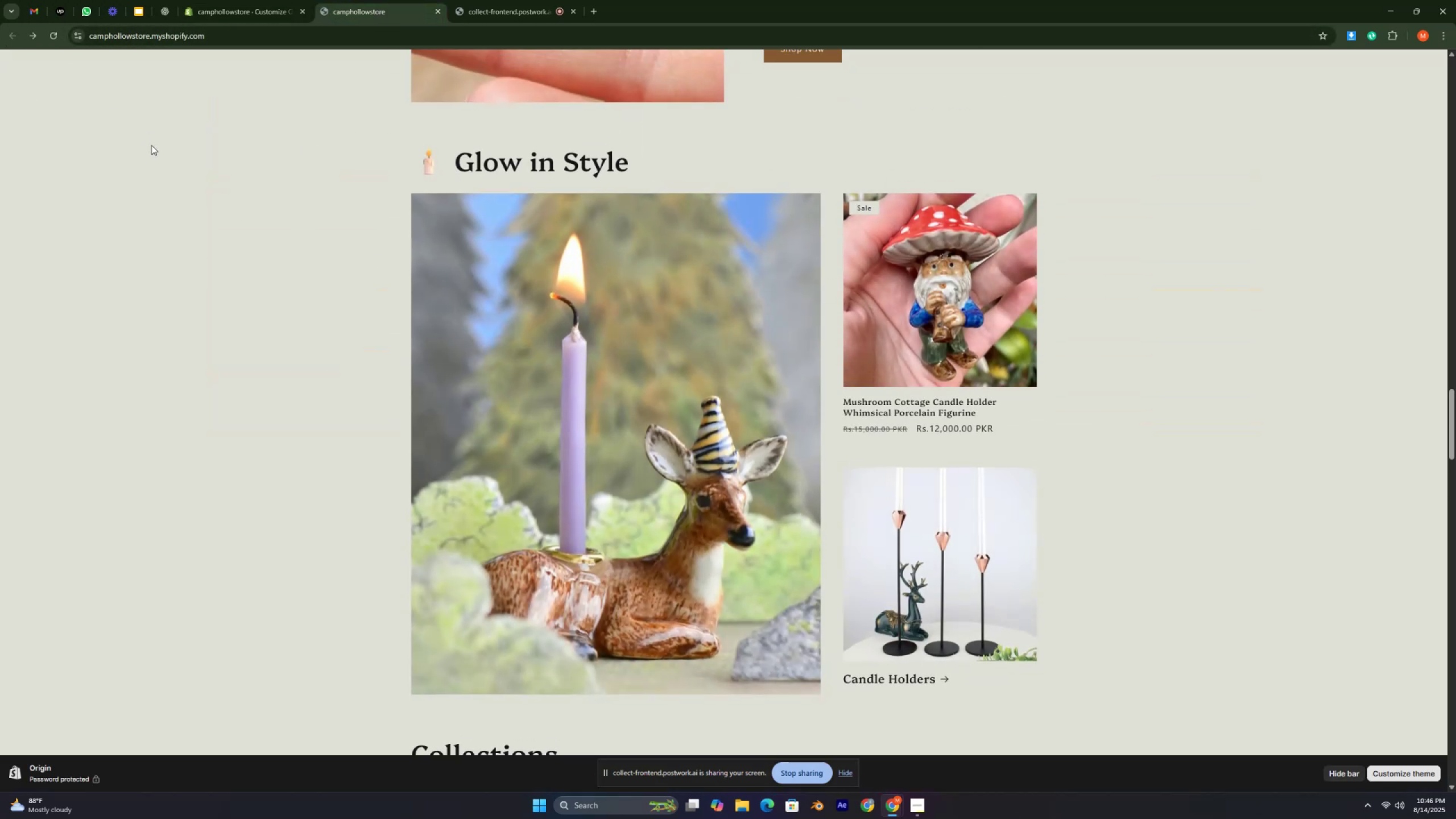 
key(Control+ControlRight)
 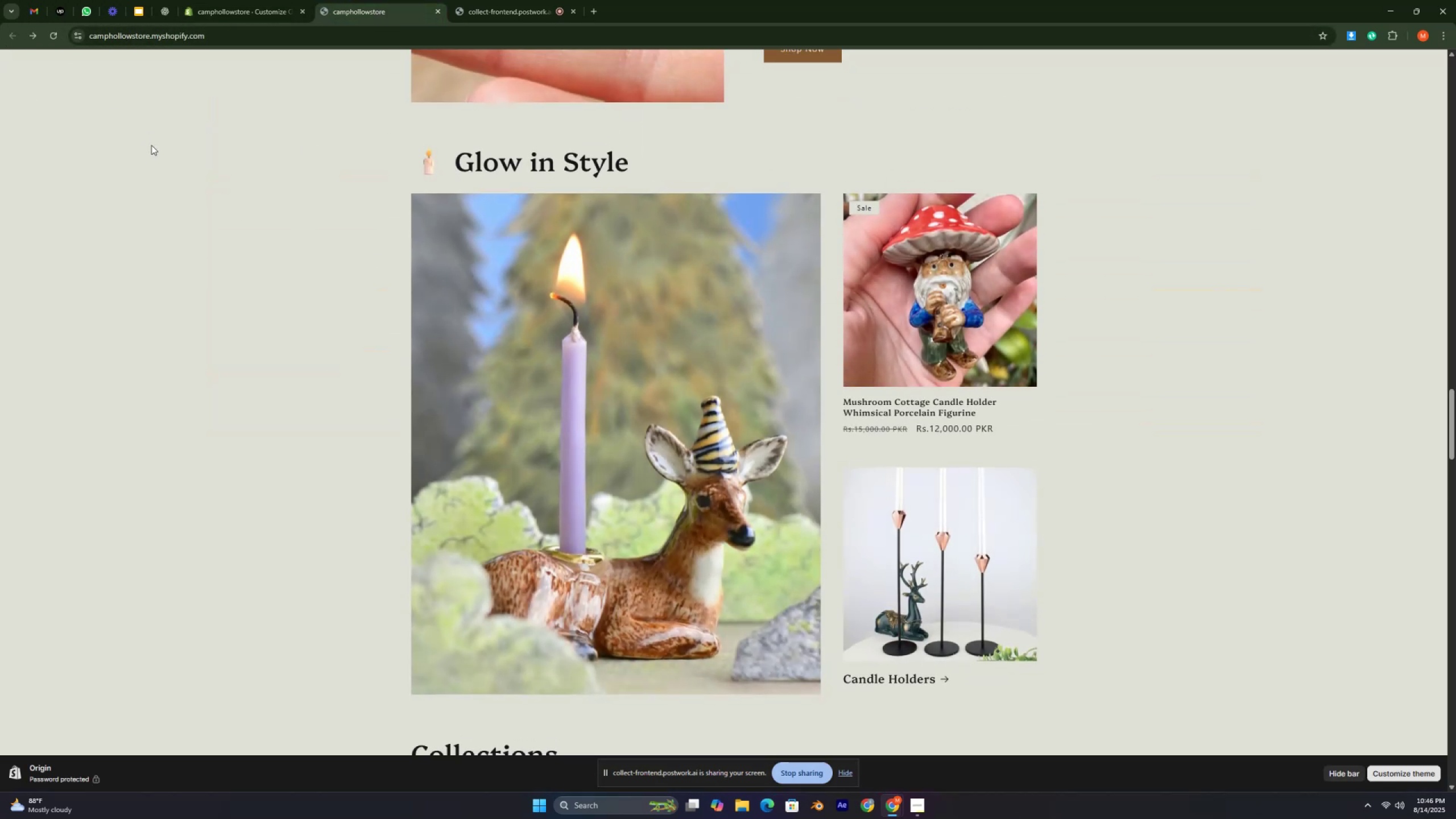 
key(Control+ControlRight)
 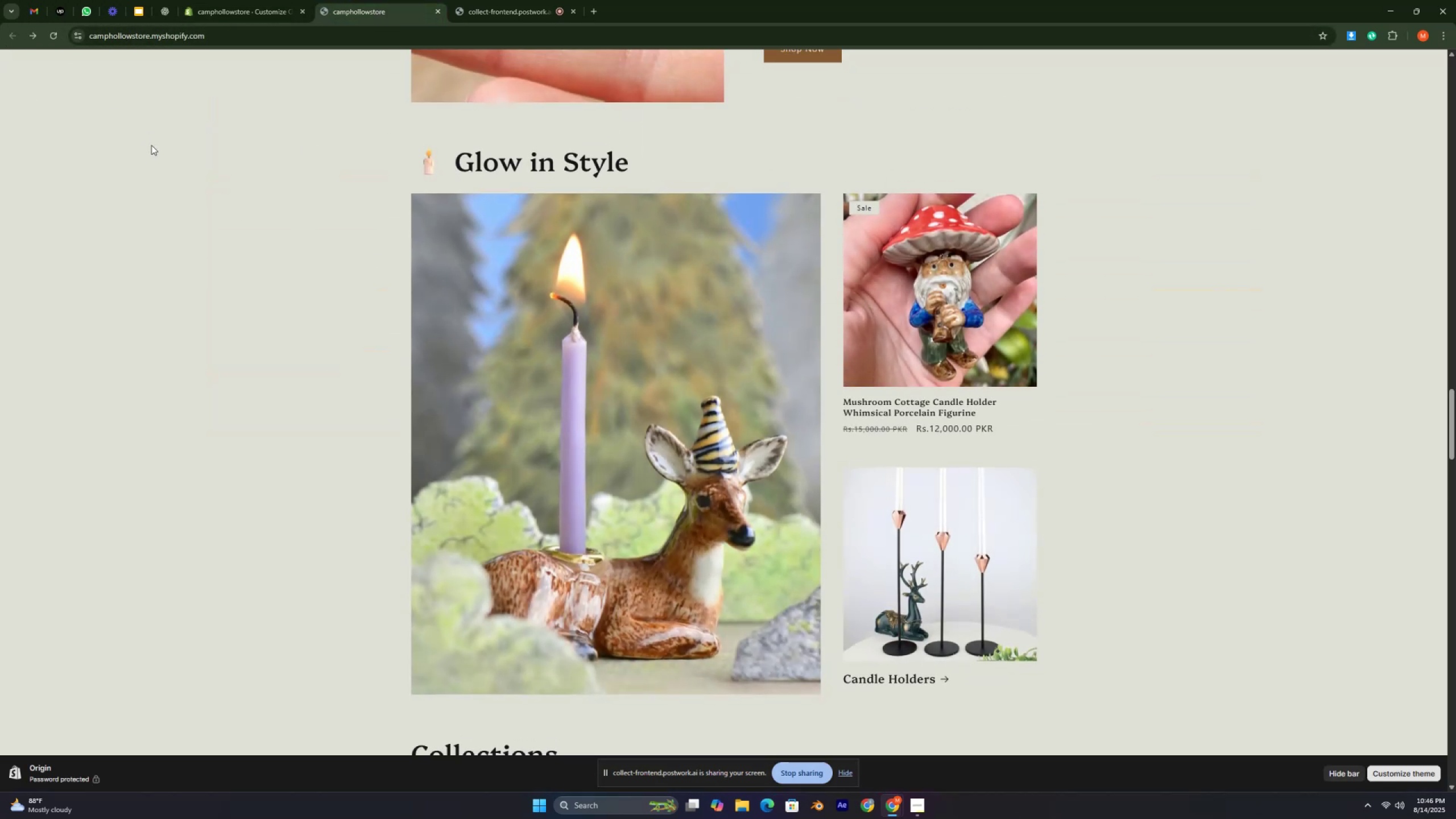 
key(Control+ControlRight)
 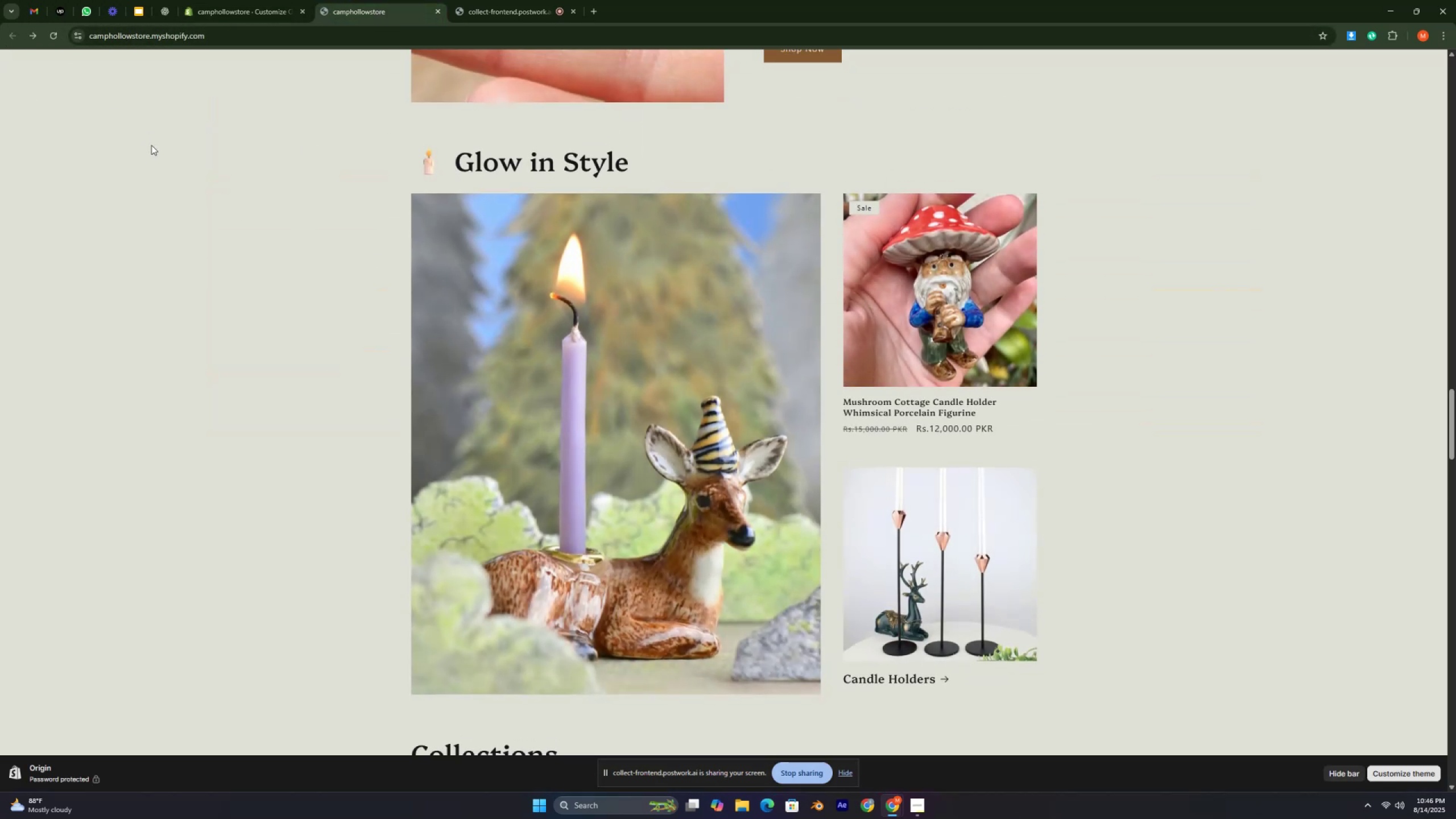 
key(Control+ControlRight)
 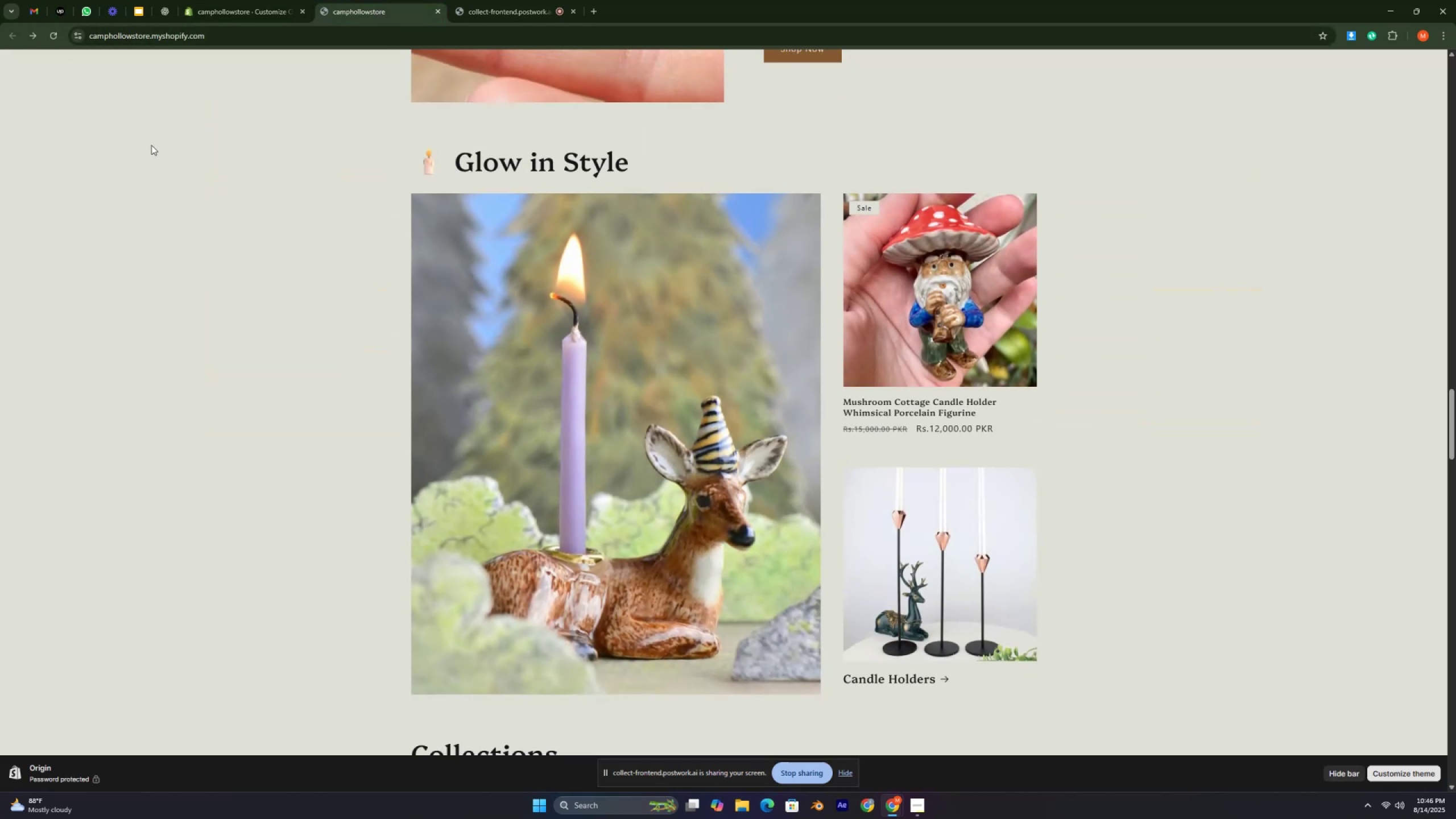 
key(Control+ControlRight)
 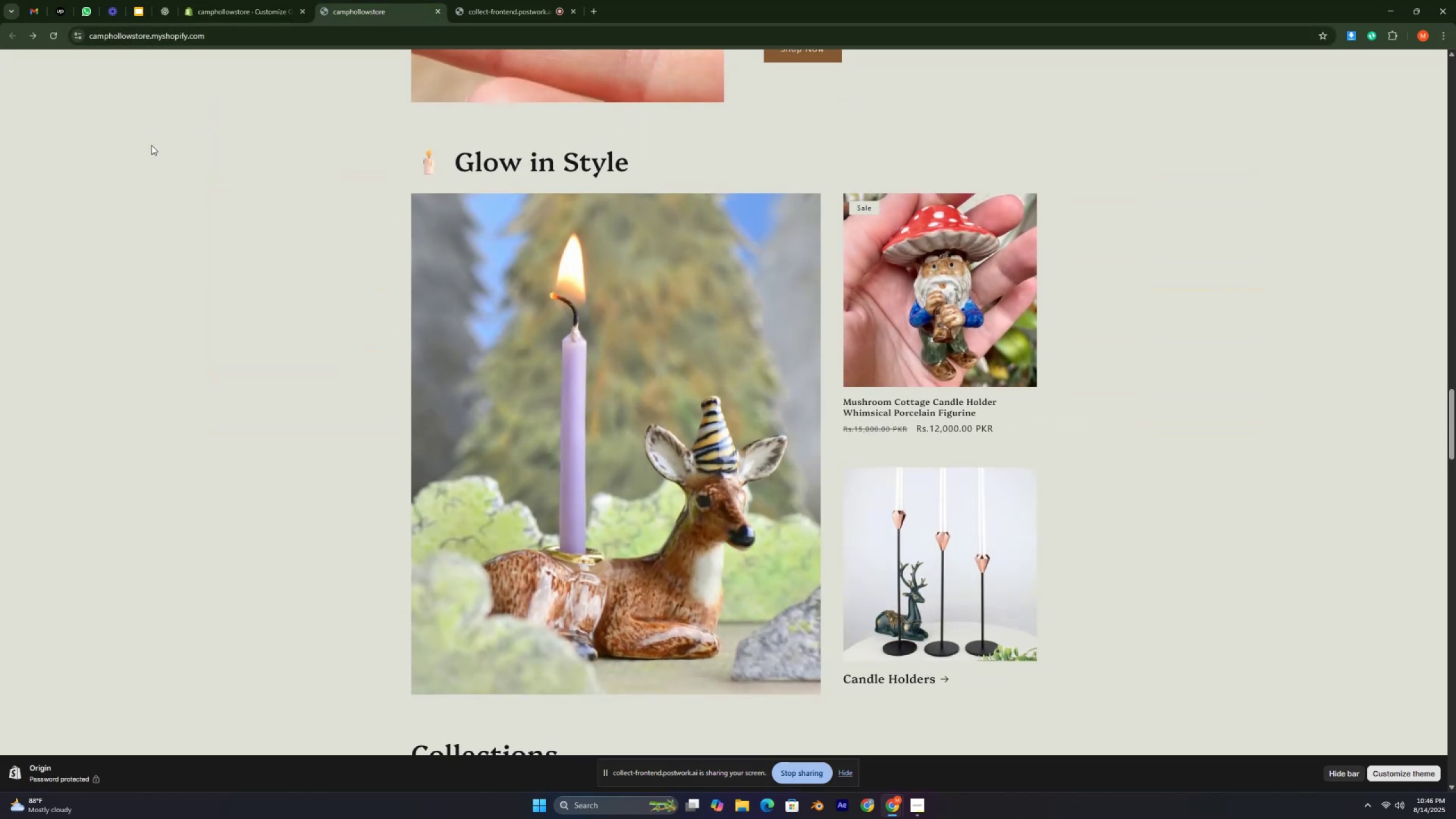 
key(Control+ControlRight)
 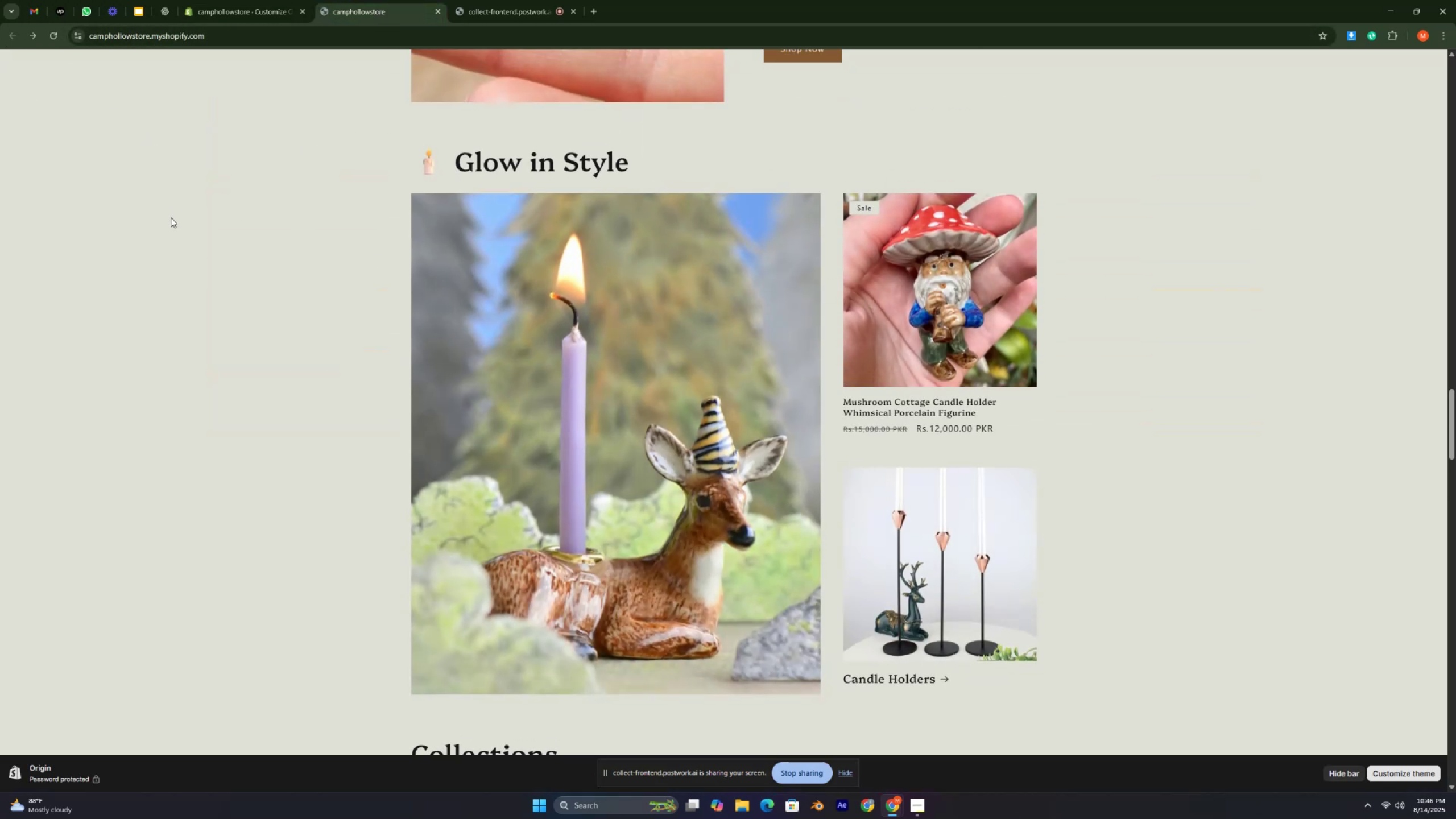 
scroll: coordinate [545, 453], scroll_direction: down, amount: 29.0
 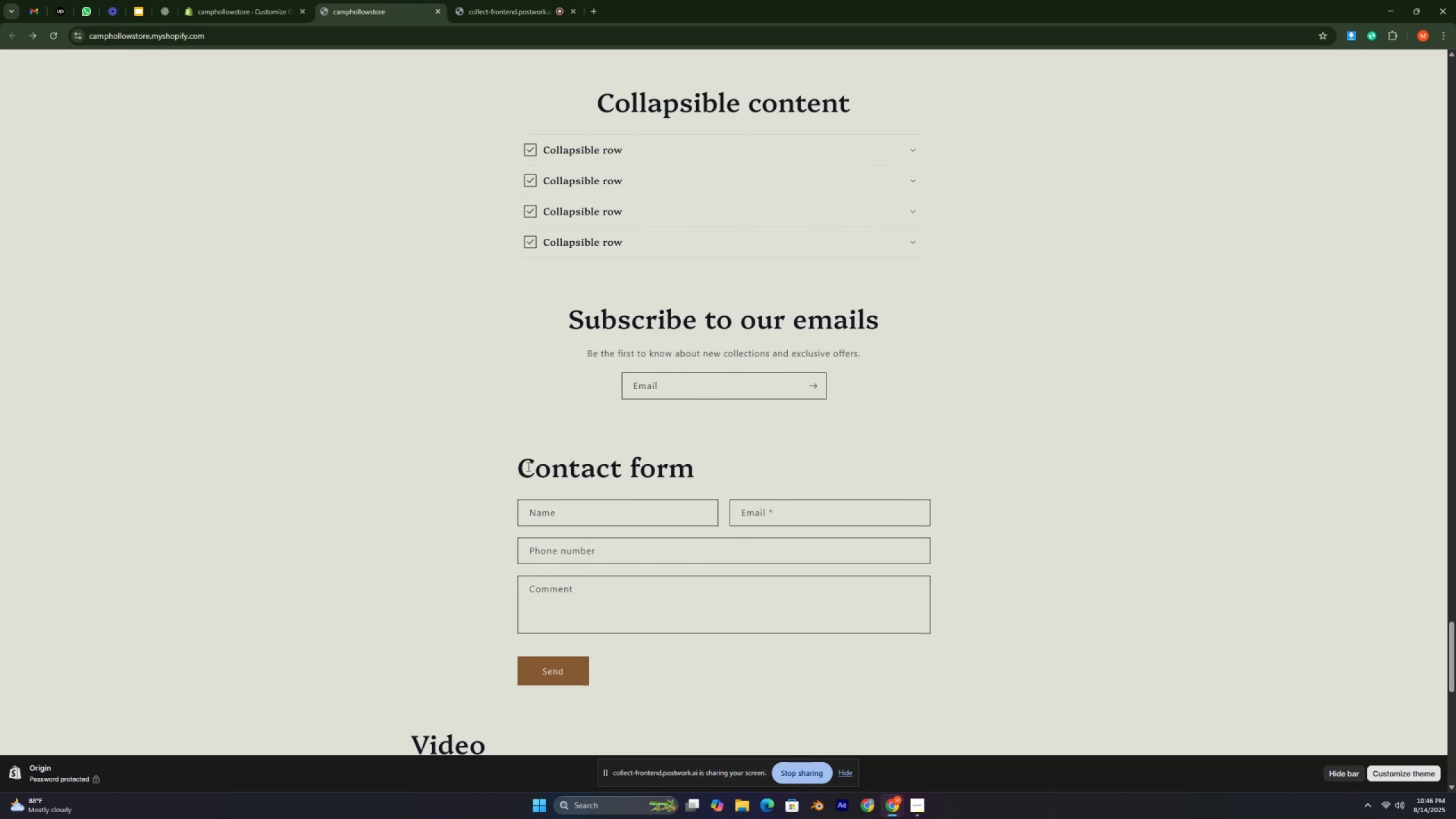 
wait(11.26)
 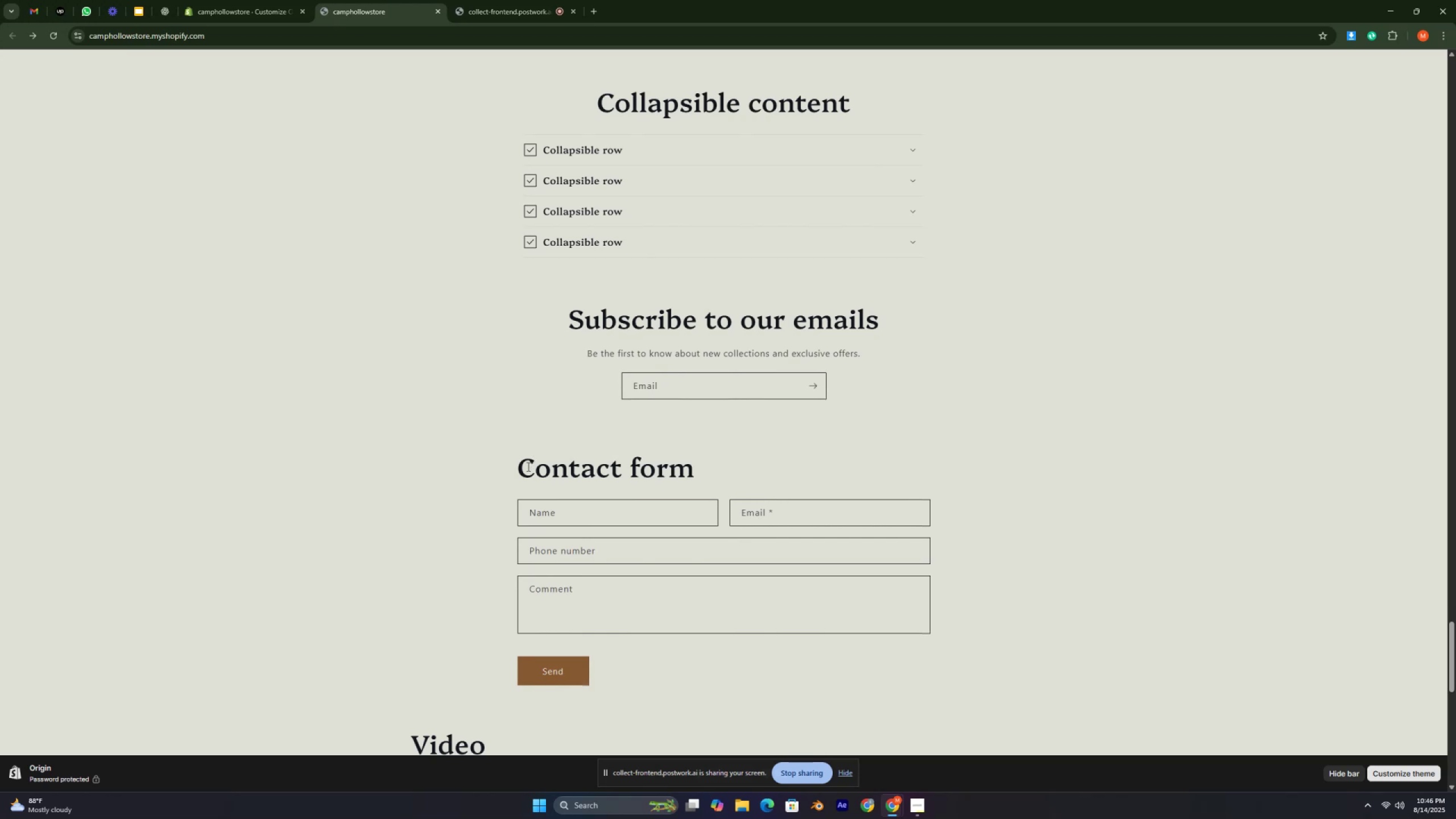 
scroll: coordinate [527, 466], scroll_direction: down, amount: 2.0
 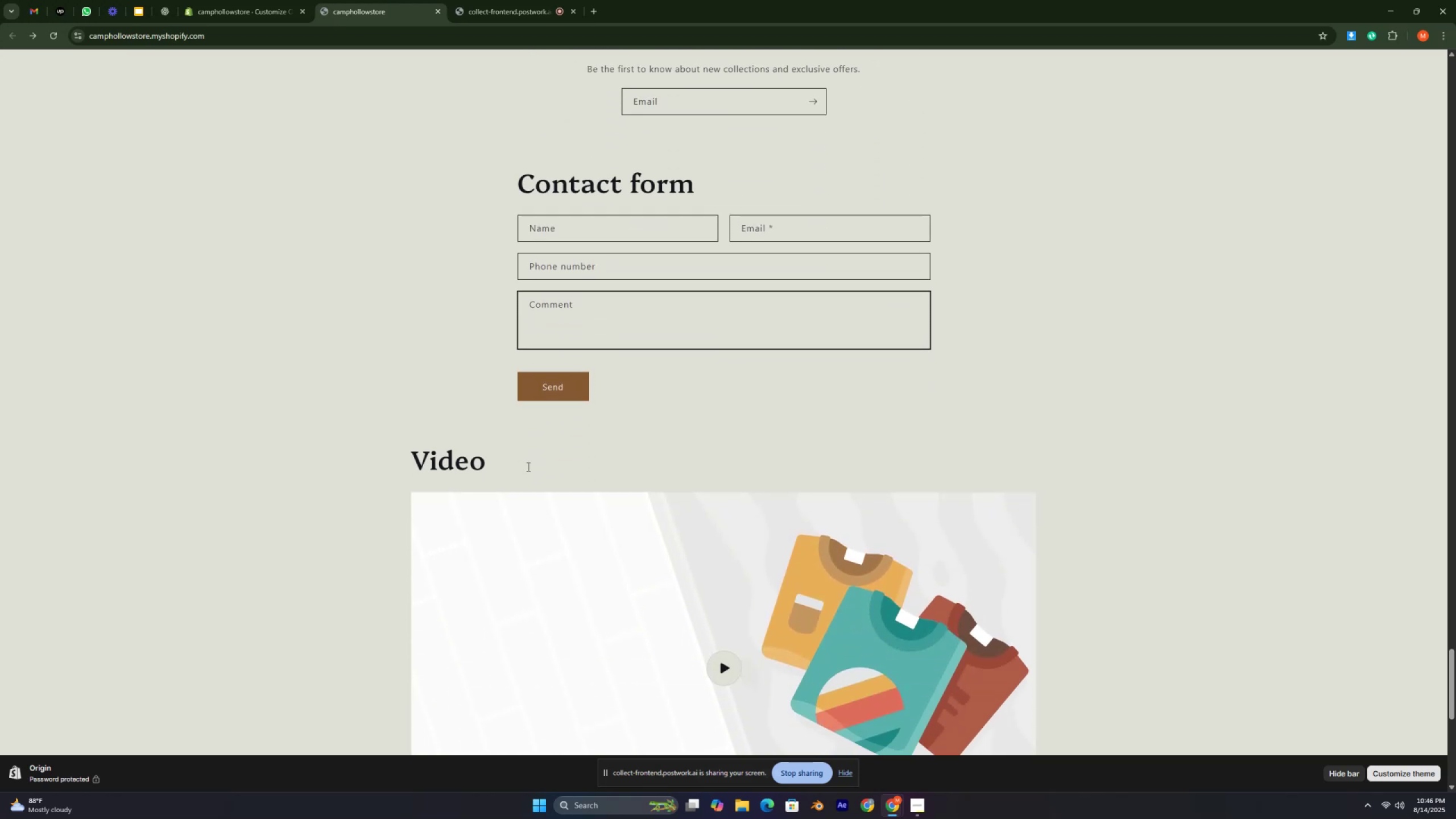 
scroll: coordinate [525, 467], scroll_direction: up, amount: 18.0
 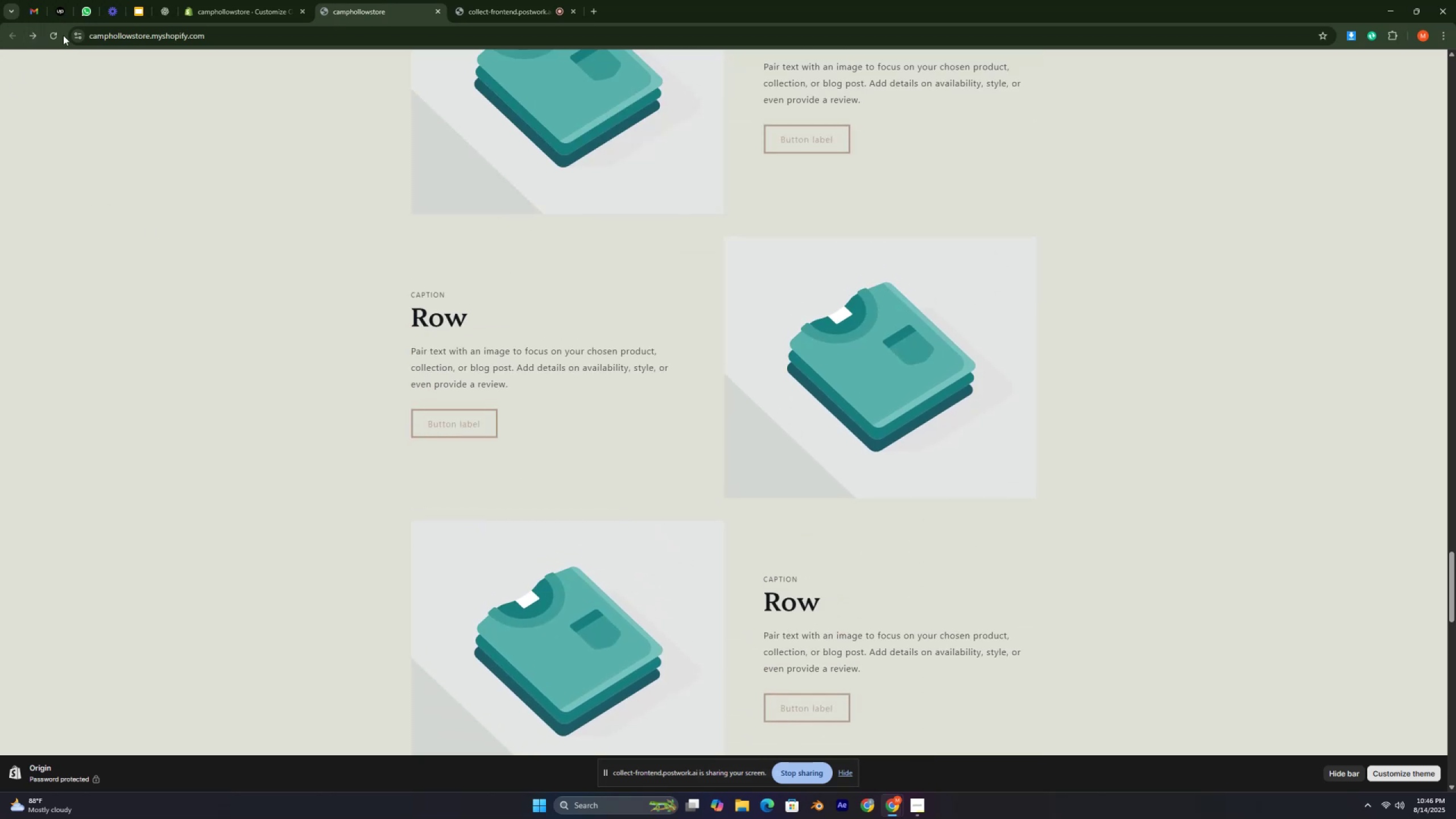 
left_click([49, 28])
 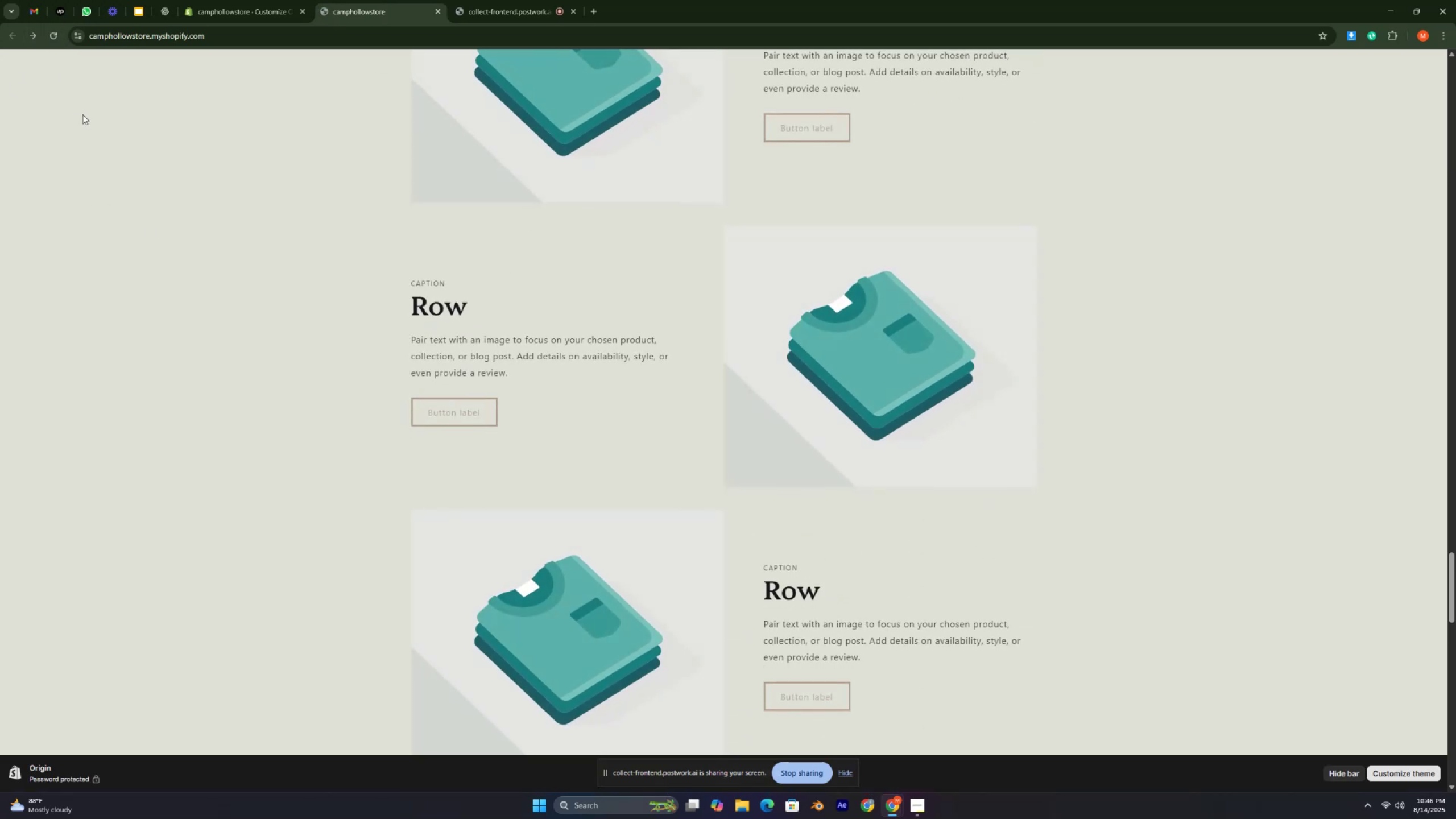 
wait(8.55)
 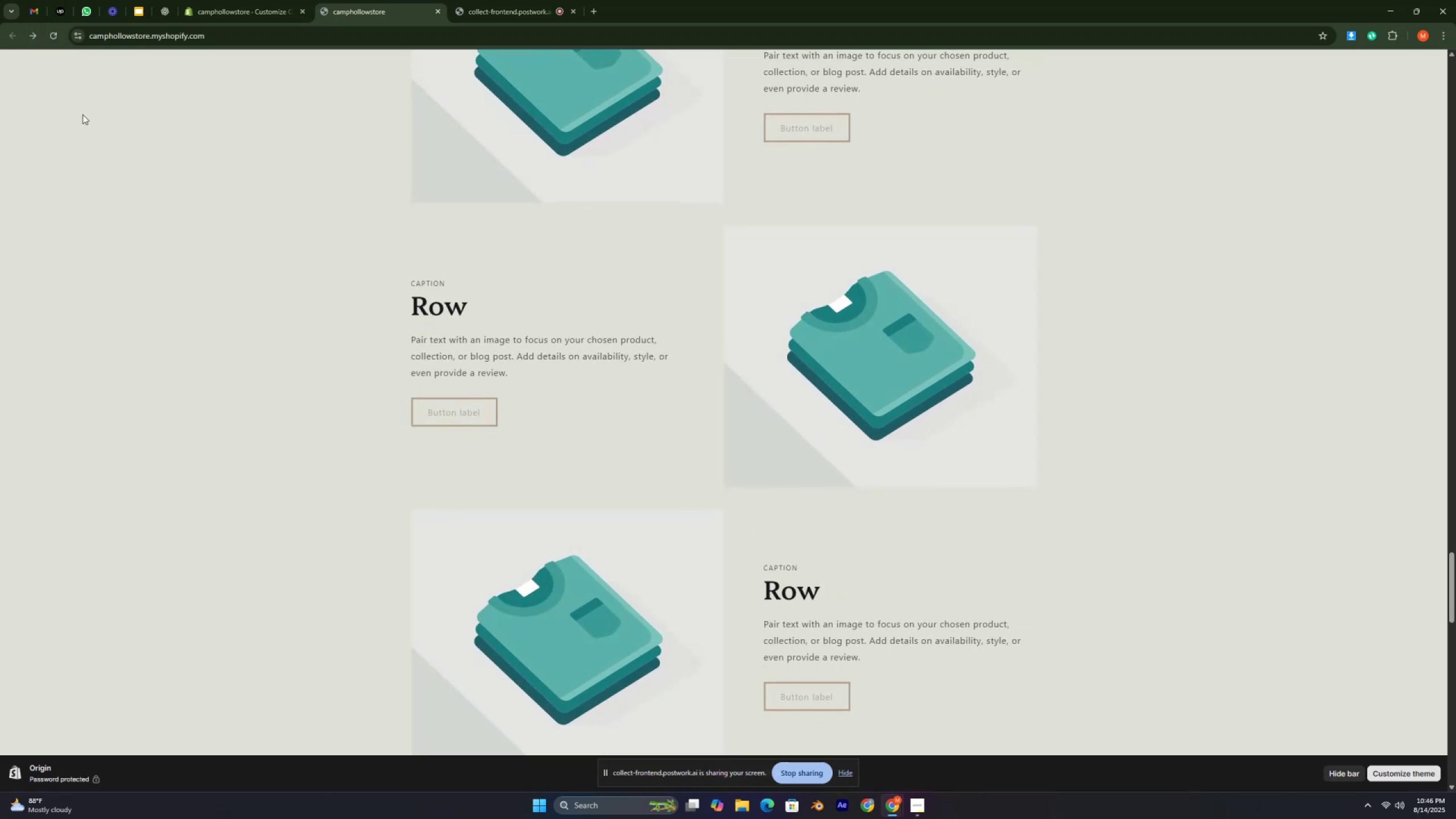 
scroll: coordinate [252, 351], scroll_direction: down, amount: 1.0
 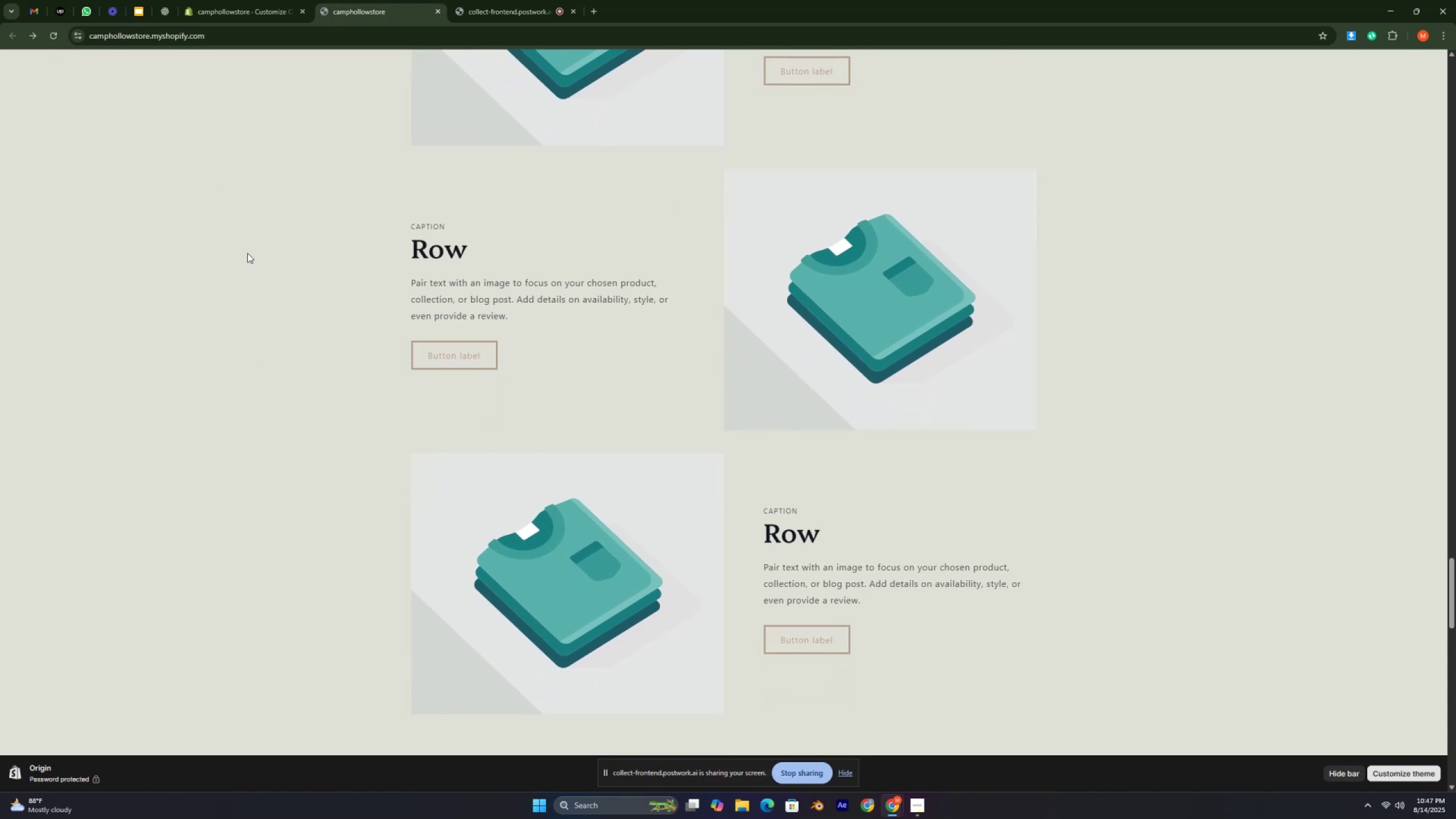 
scroll: coordinate [448, 297], scroll_direction: up, amount: 45.0
 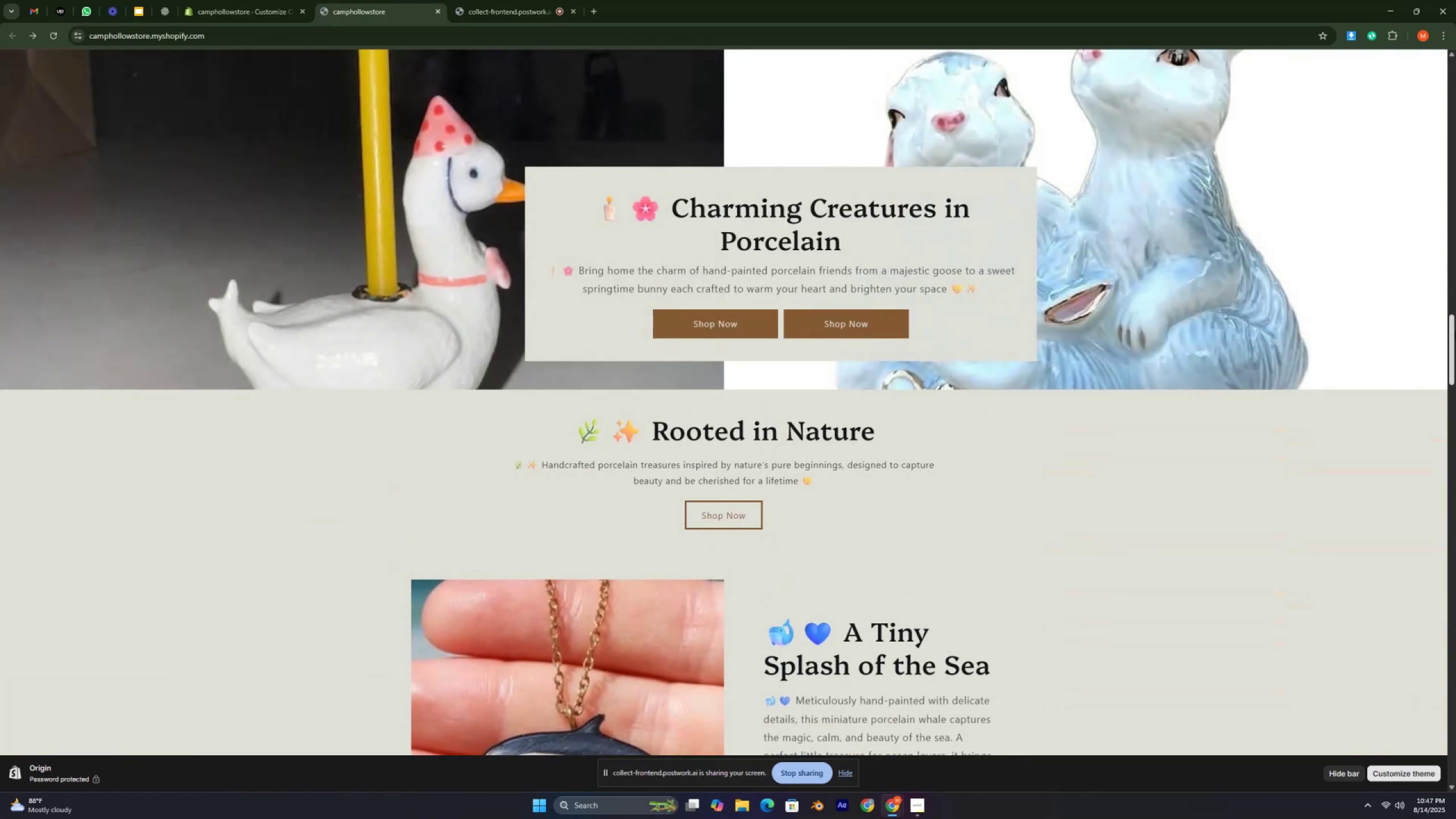 
left_click_drag(start_coordinate=[1453, 335], to_coordinate=[1455, 58])
 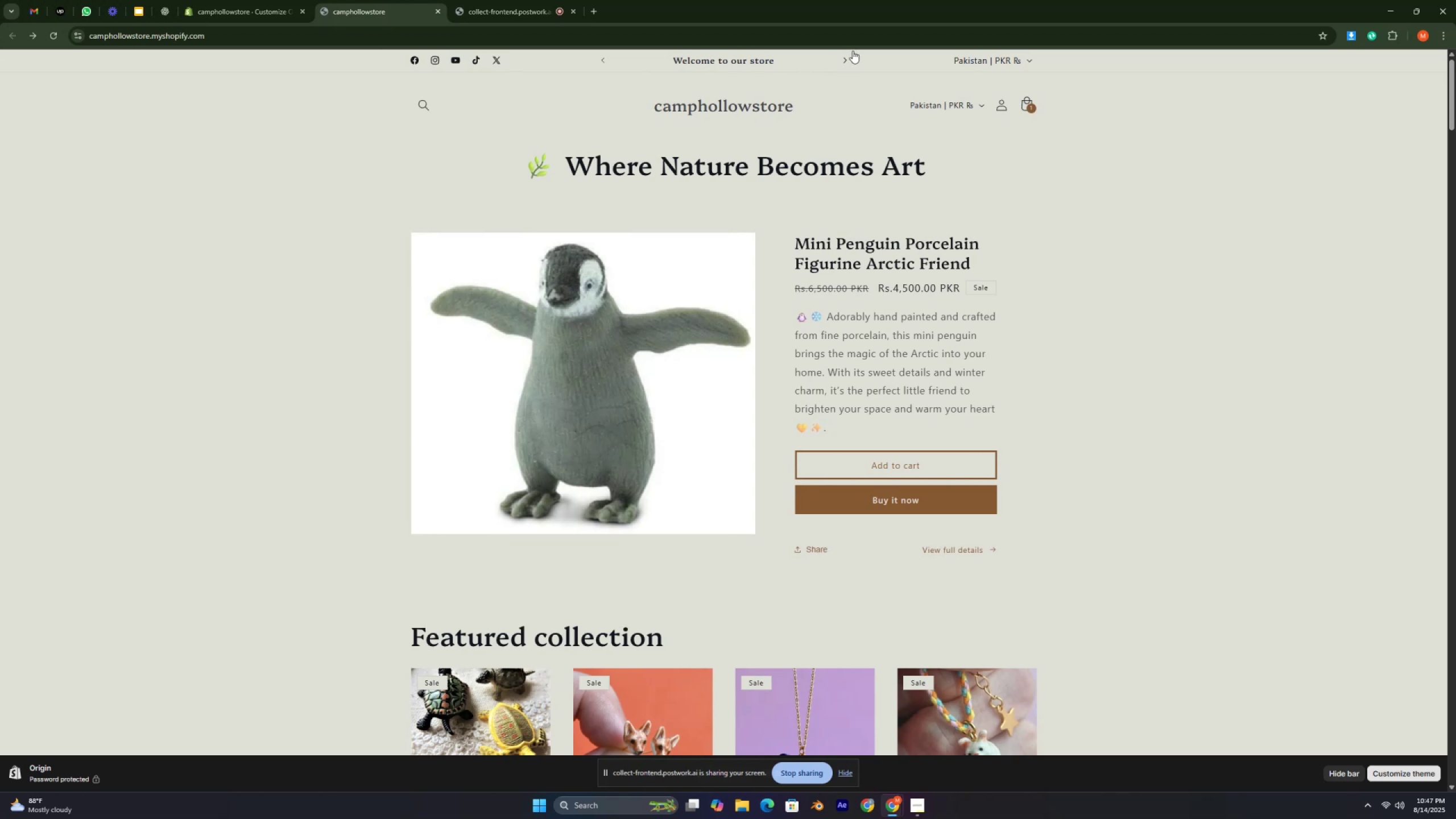 
left_click([846, 57])
 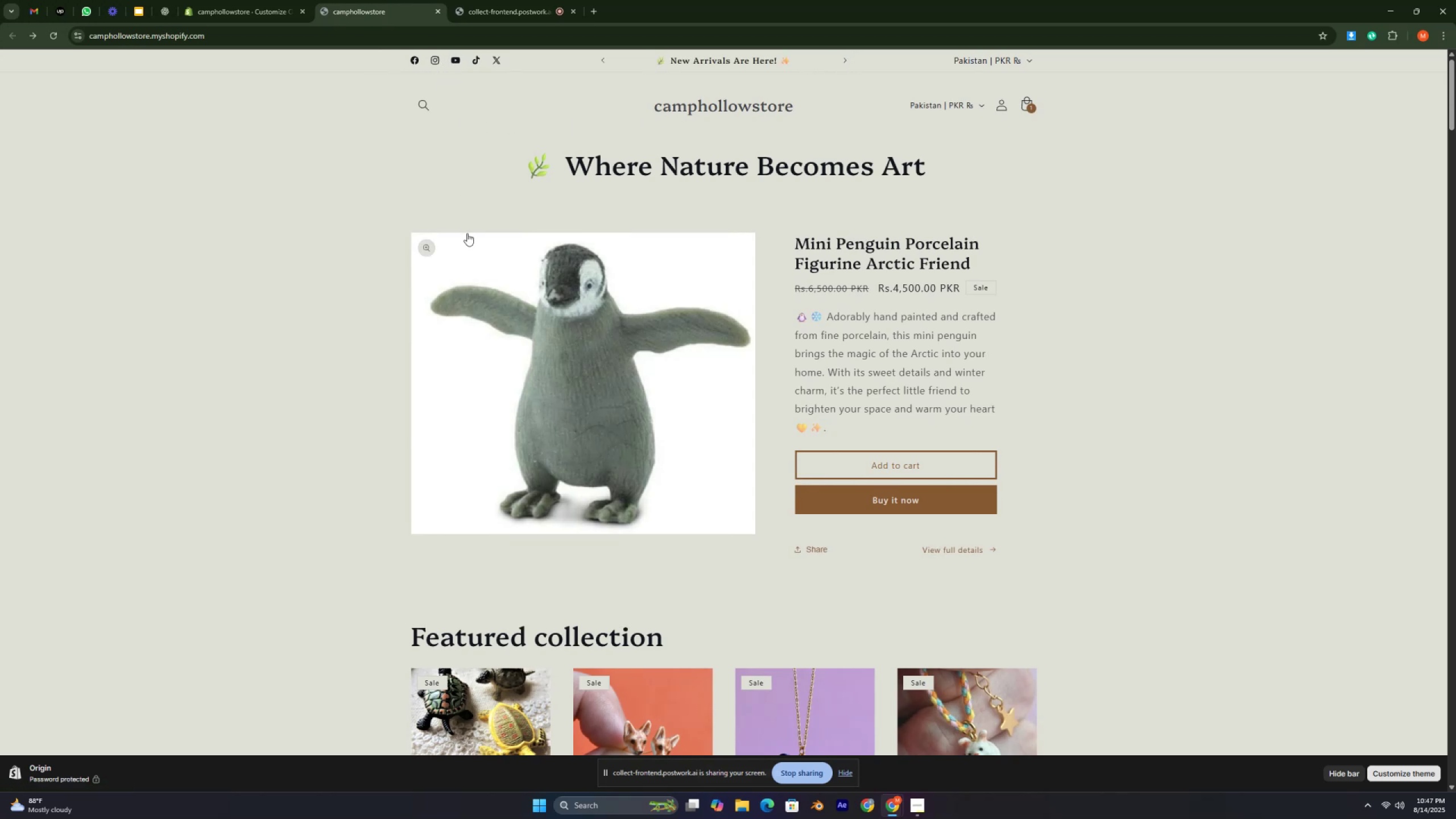 
wait(6.55)
 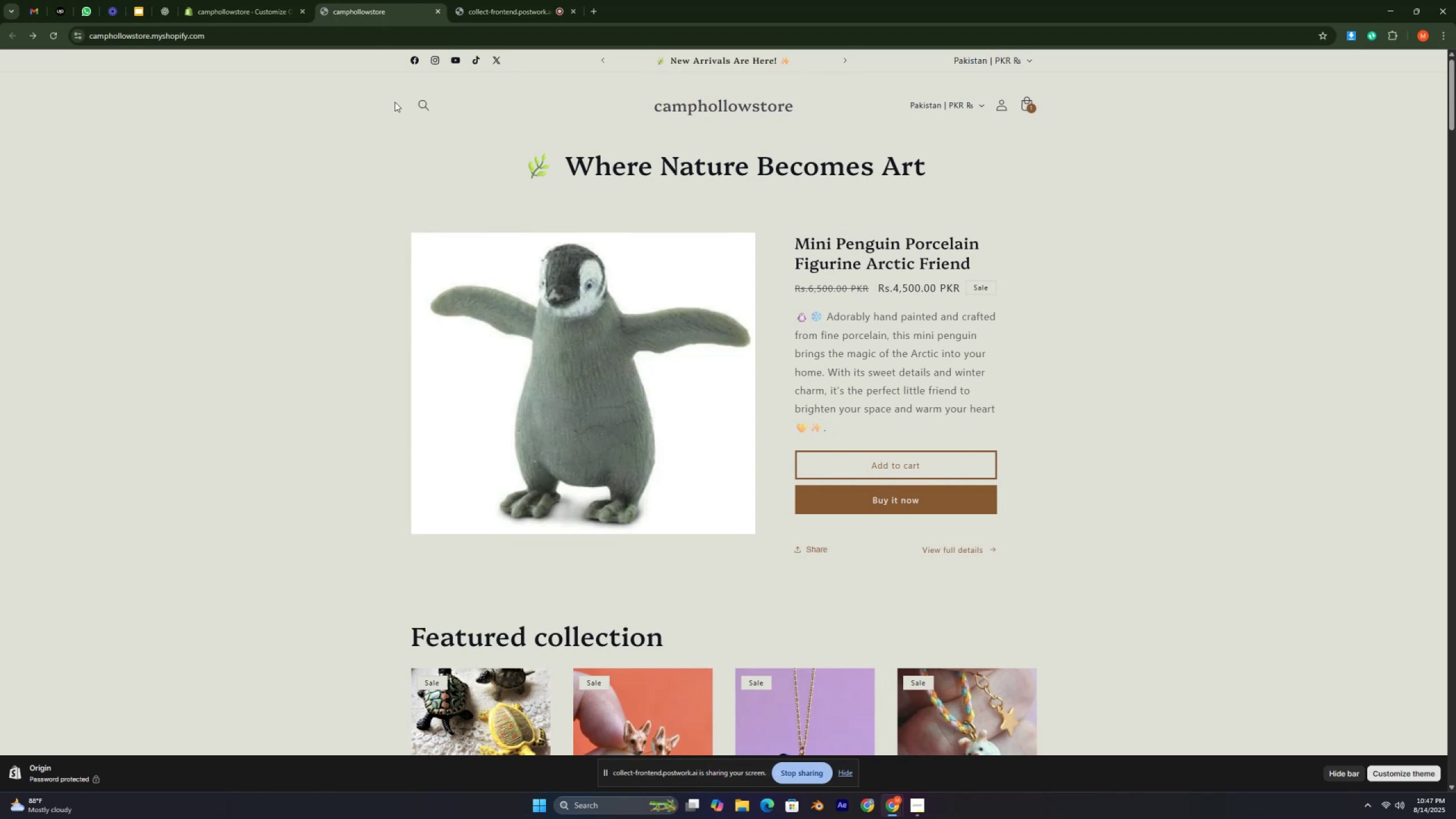 
left_click_drag(start_coordinate=[621, 121], to_coordinate=[826, 147])
 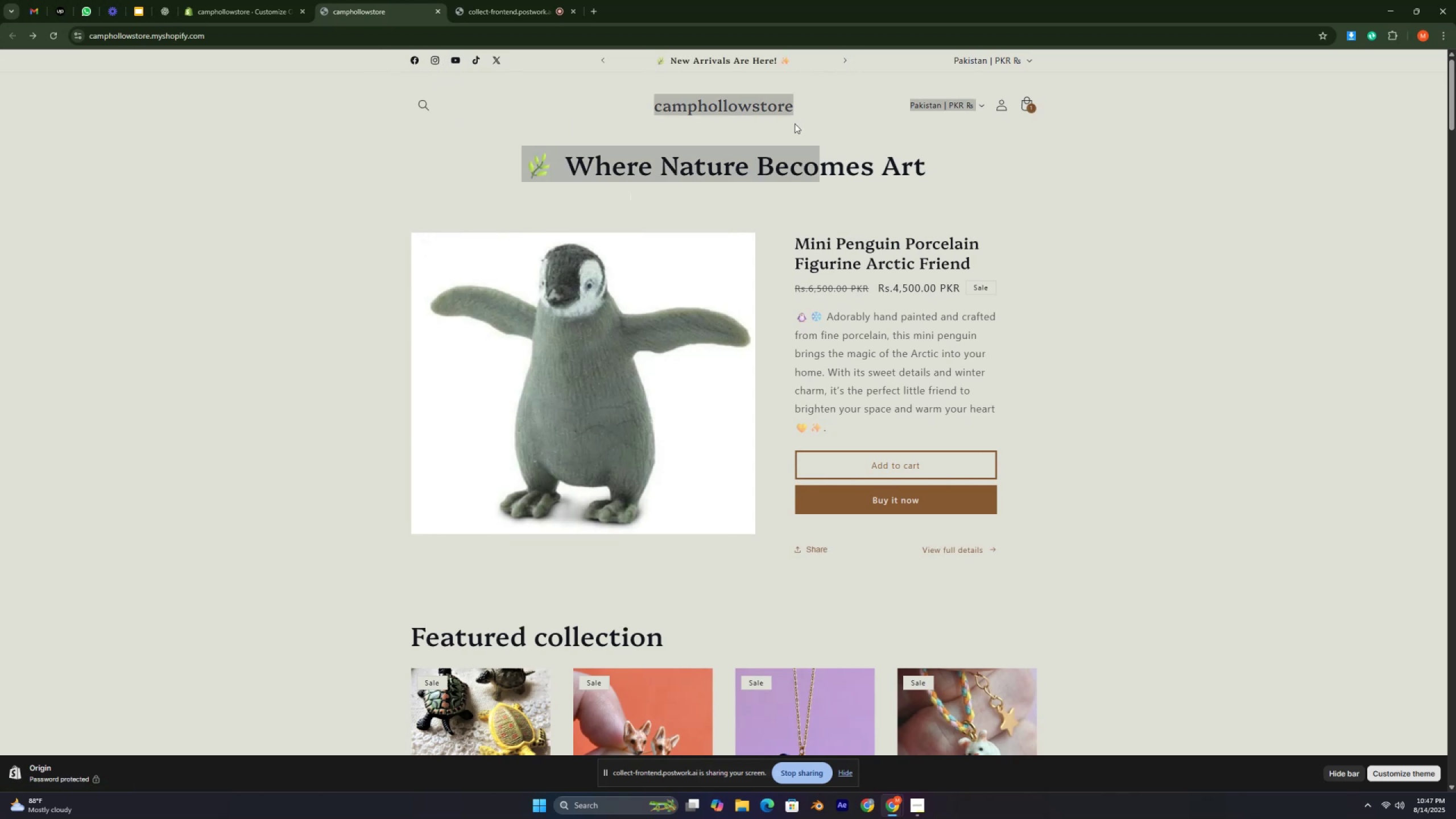 
left_click([795, 123])
 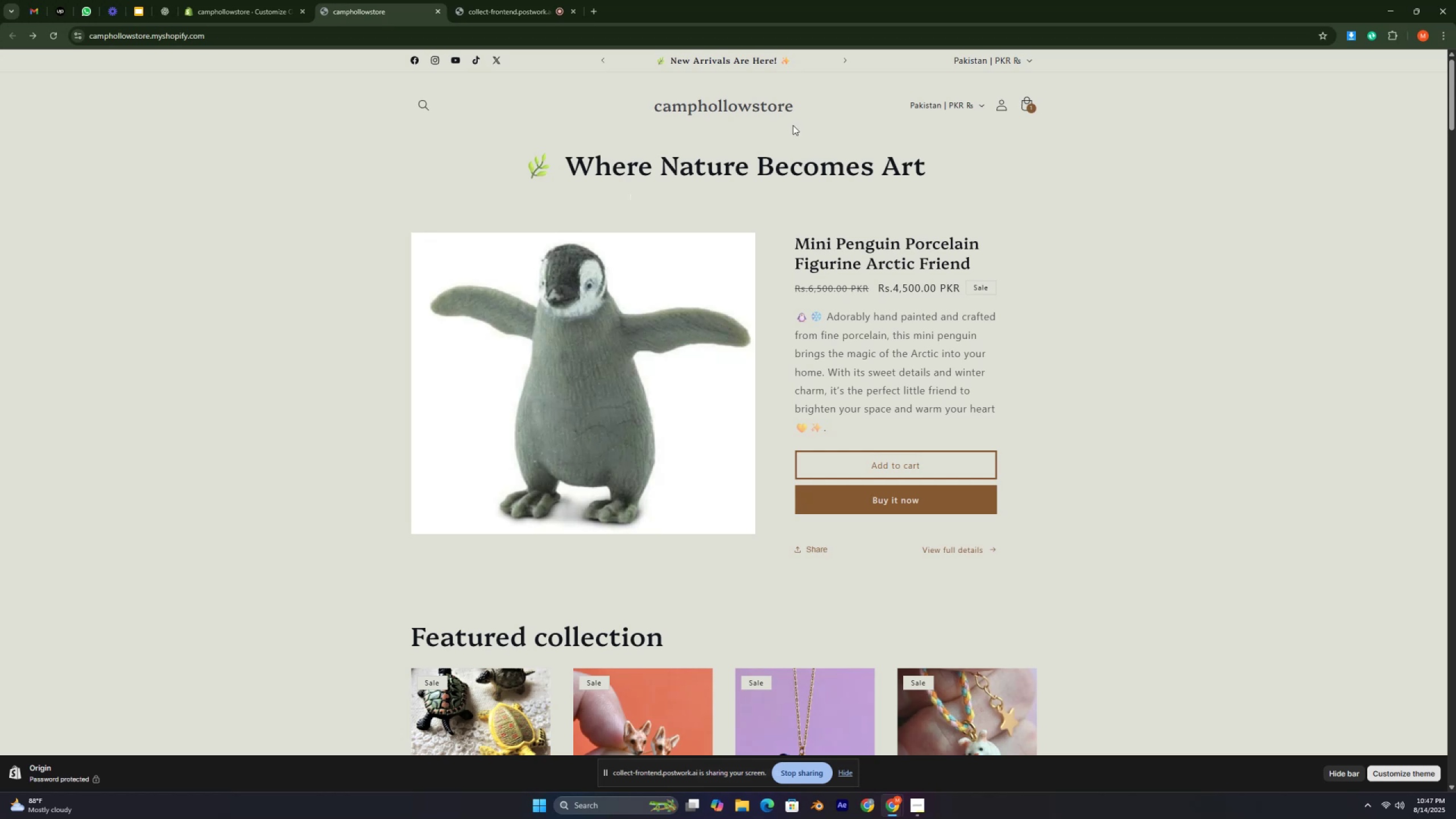 
wait(5.52)
 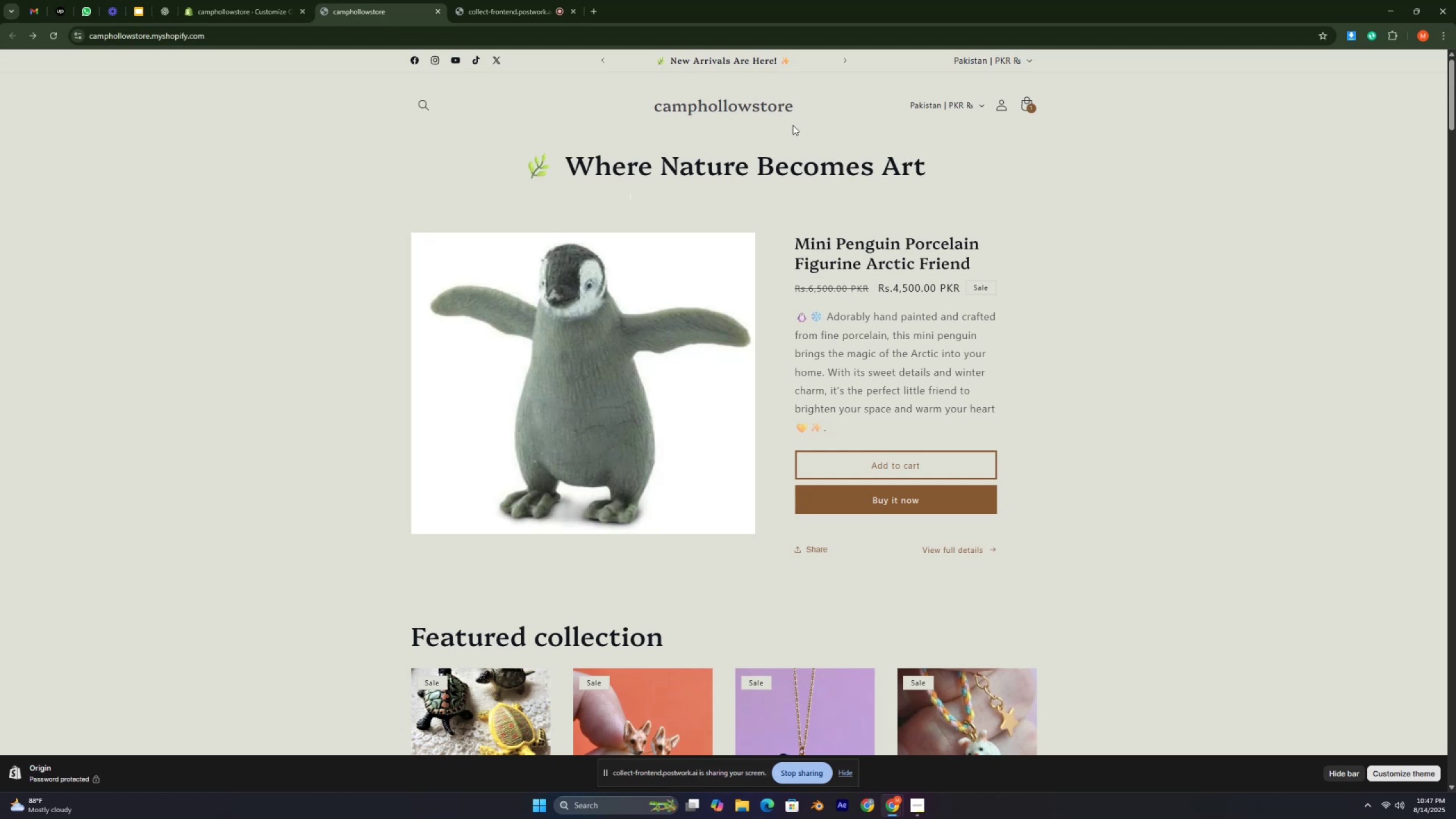 
scroll: coordinate [786, 165], scroll_direction: down, amount: 15.0
 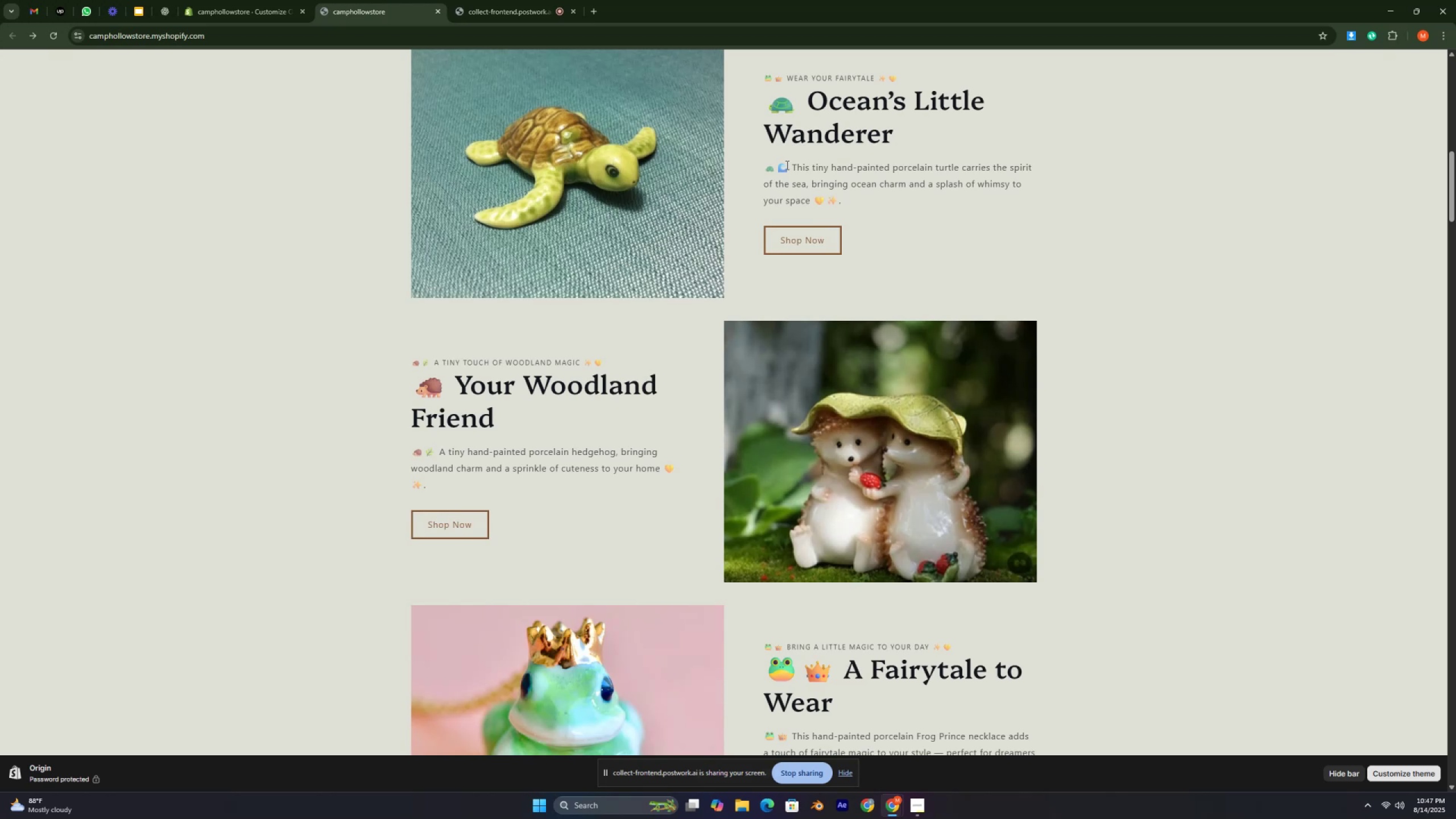 
wait(7.1)
 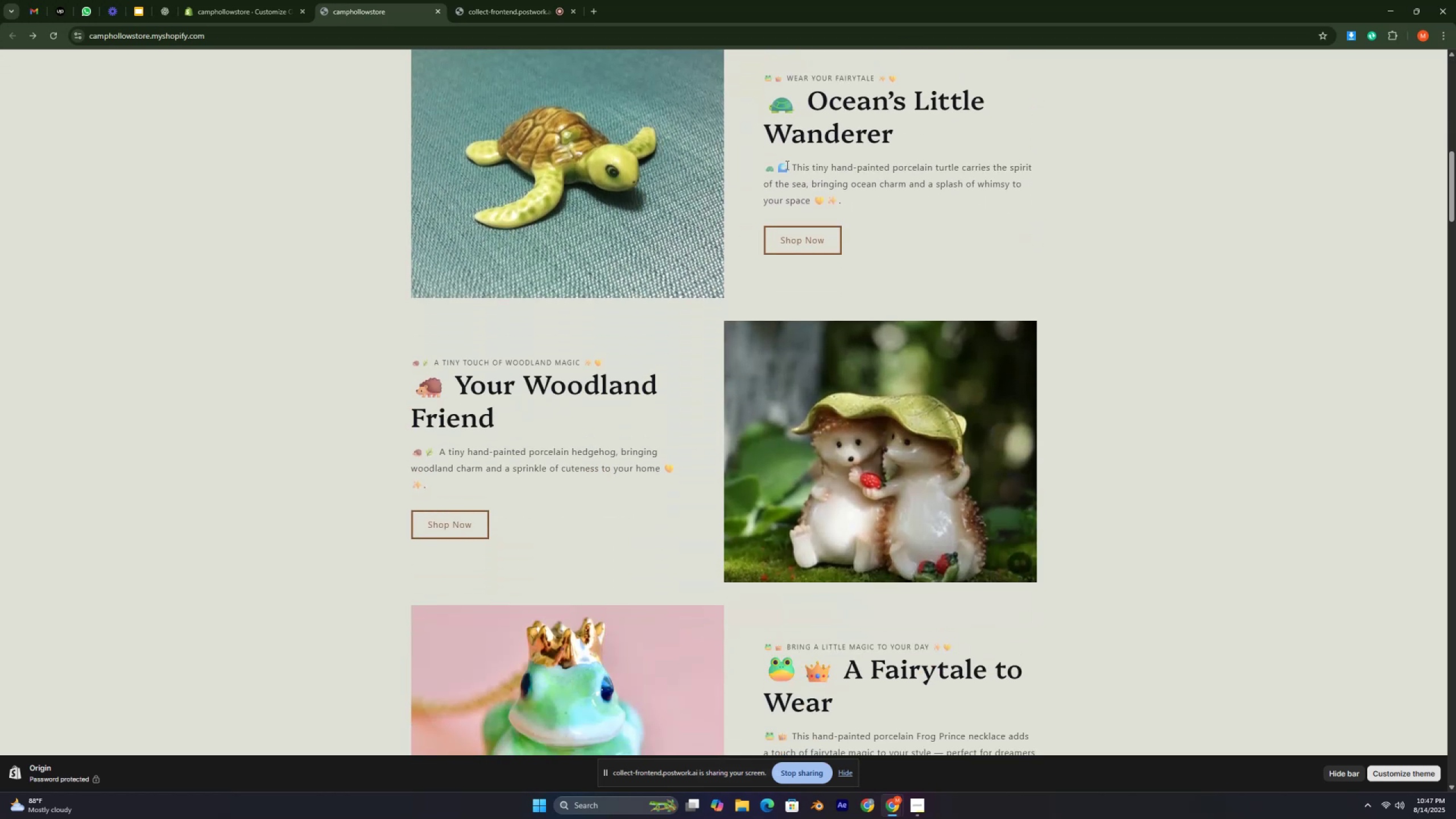 
scroll: coordinate [786, 165], scroll_direction: down, amount: 3.0
 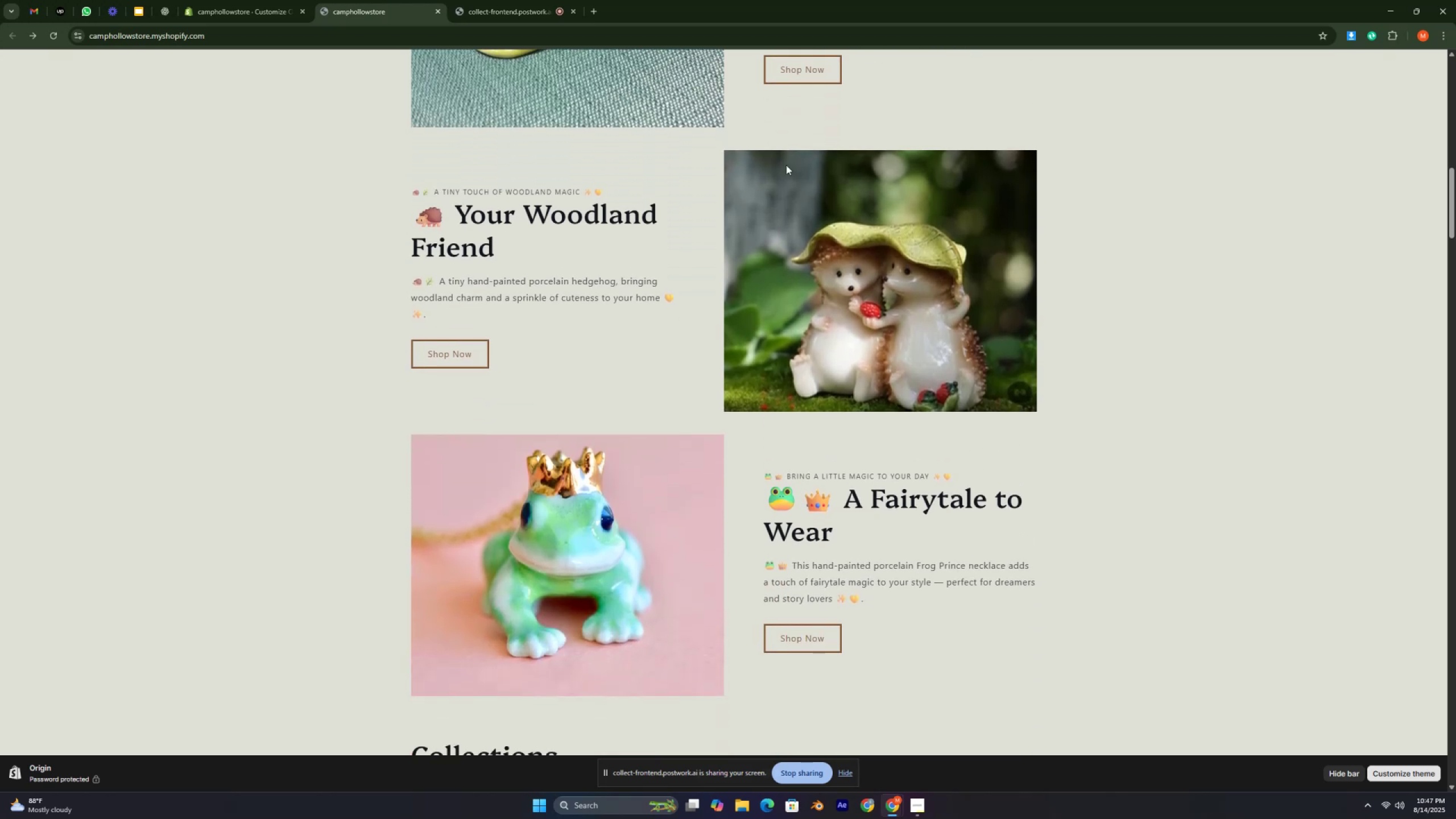 
wait(6.01)
 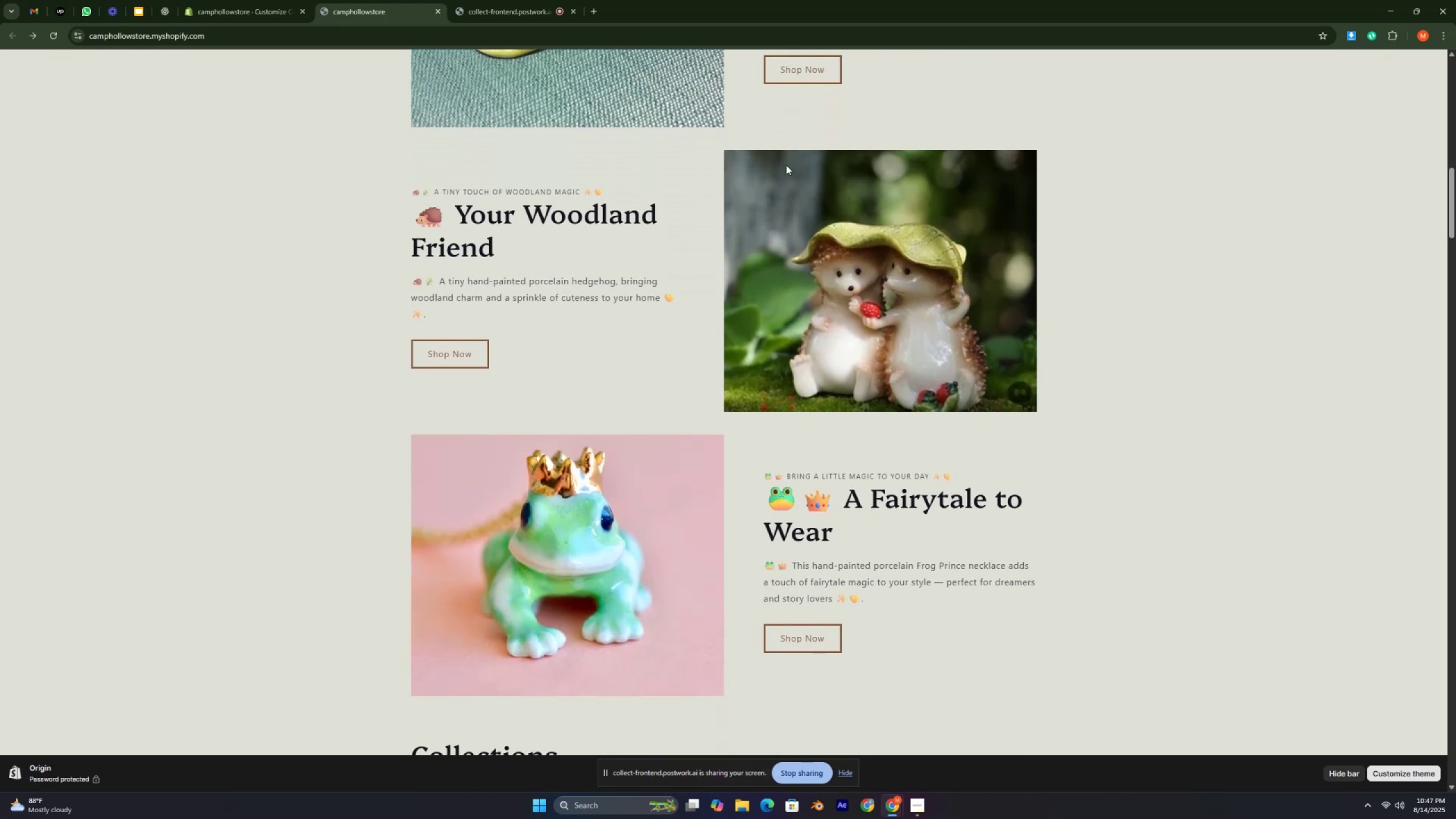 
scroll: coordinate [788, 226], scroll_direction: down, amount: 2.0
 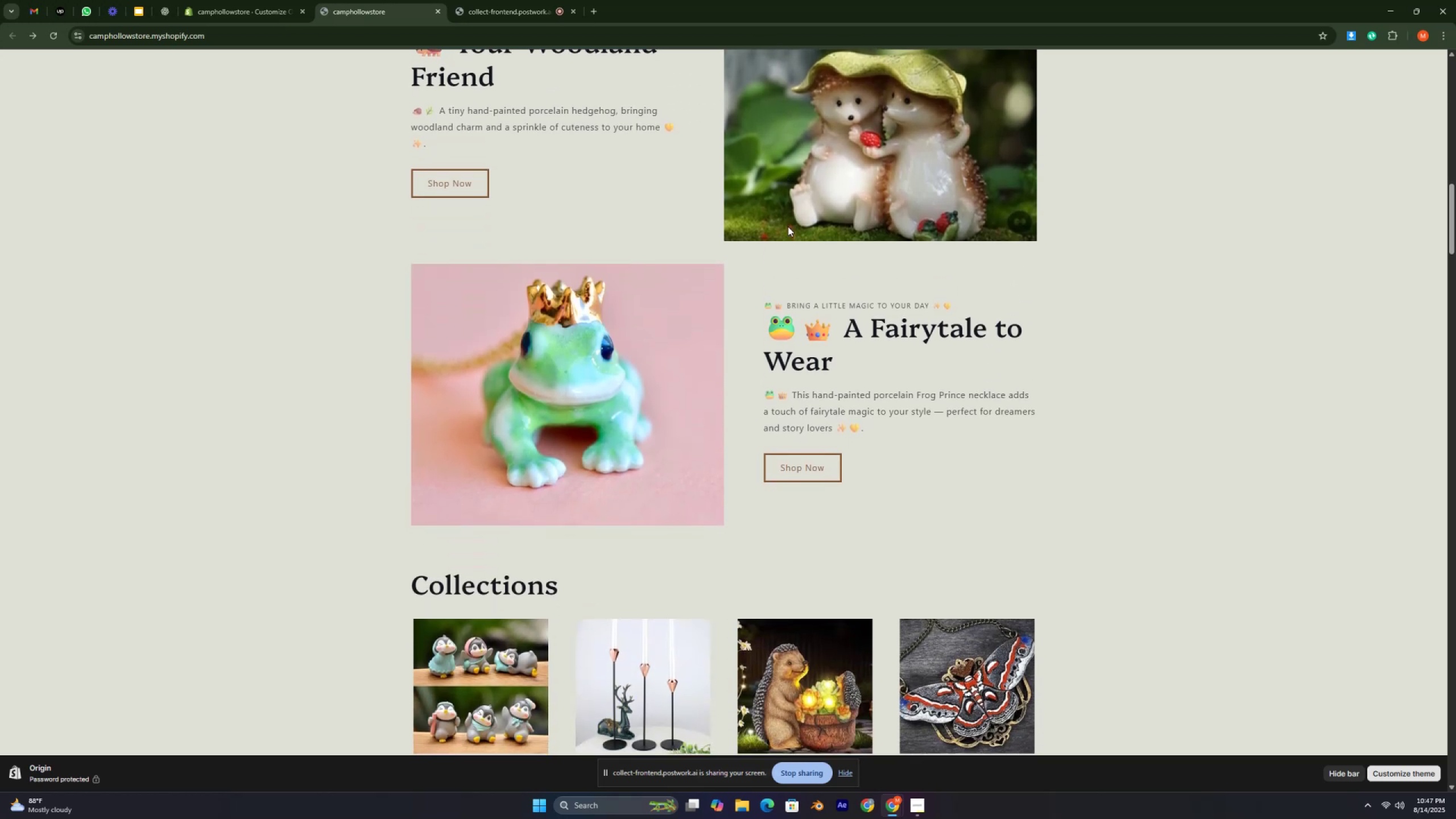 
wait(12.25)
 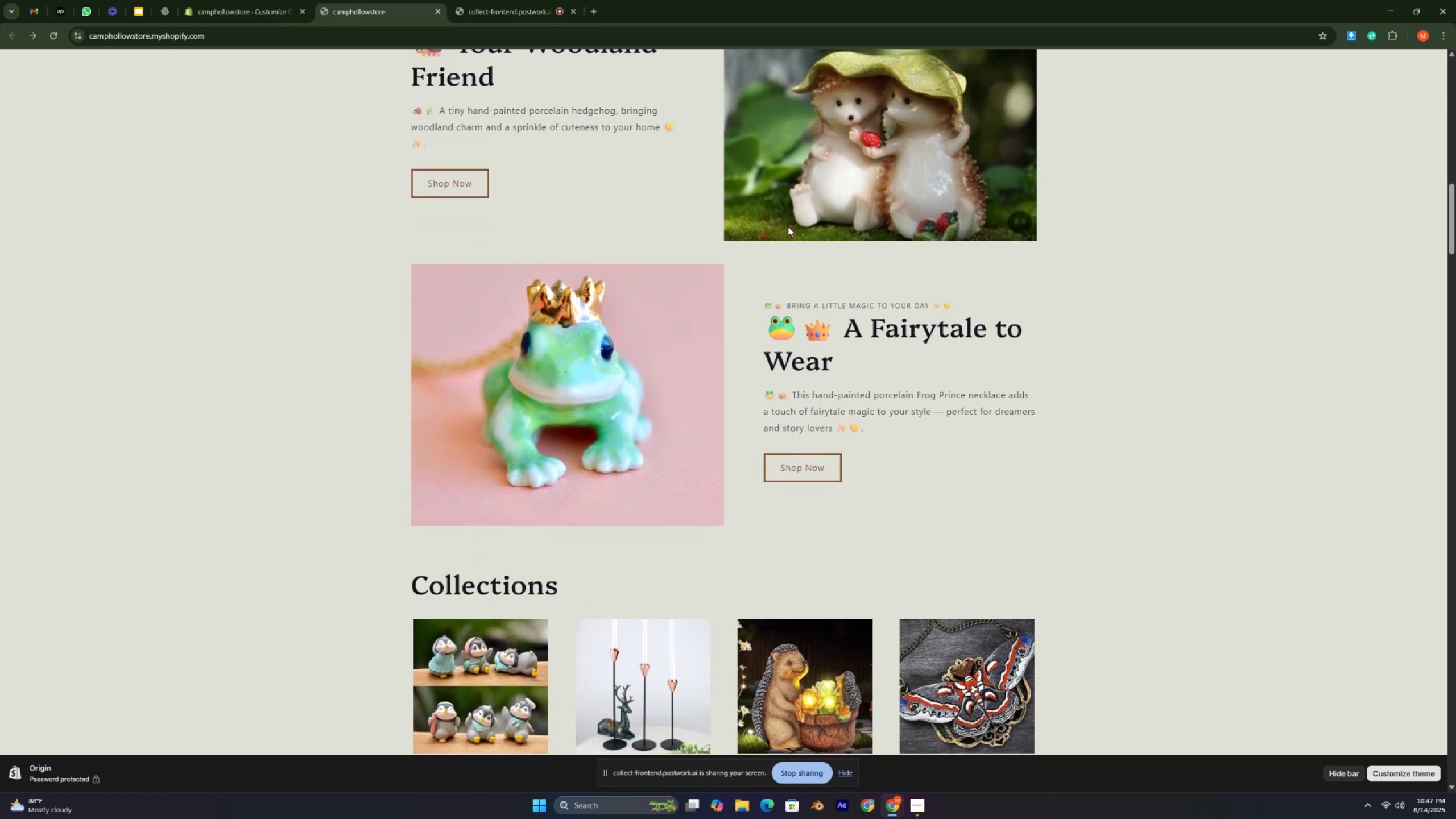 
scroll: coordinate [788, 226], scroll_direction: down, amount: 4.0
 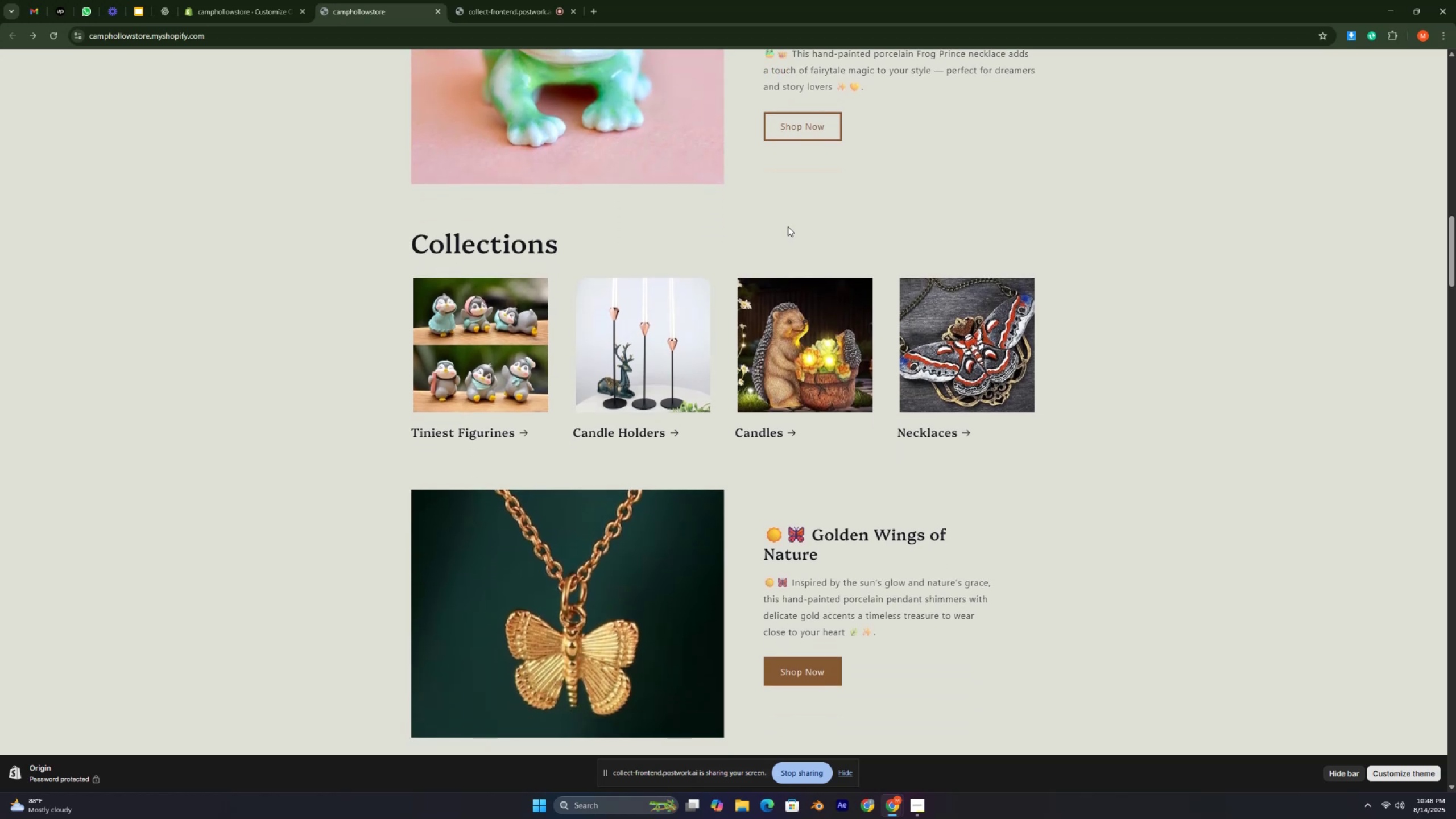 
wait(5.41)
 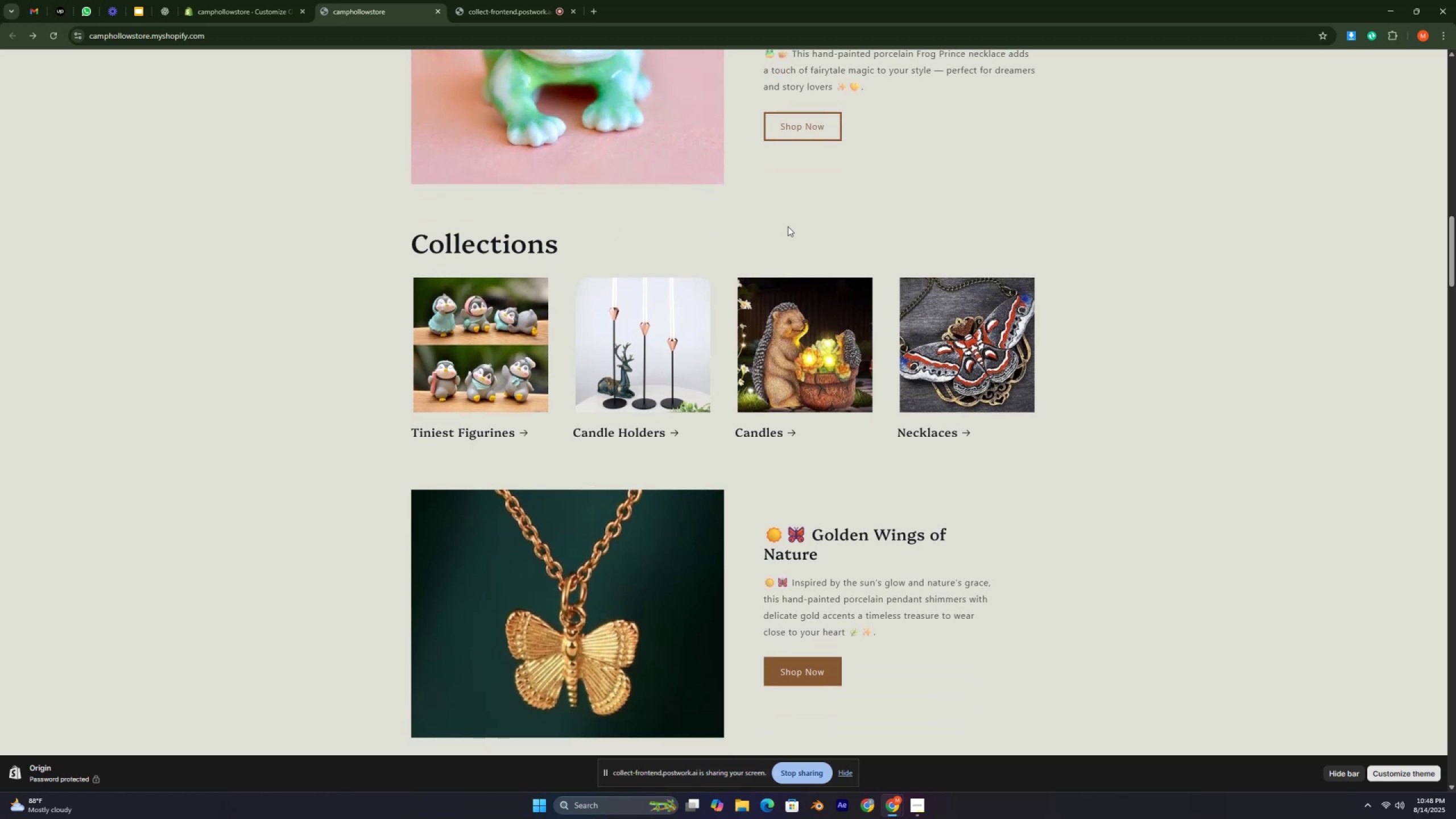 
scroll: coordinate [786, 229], scroll_direction: down, amount: 3.0
 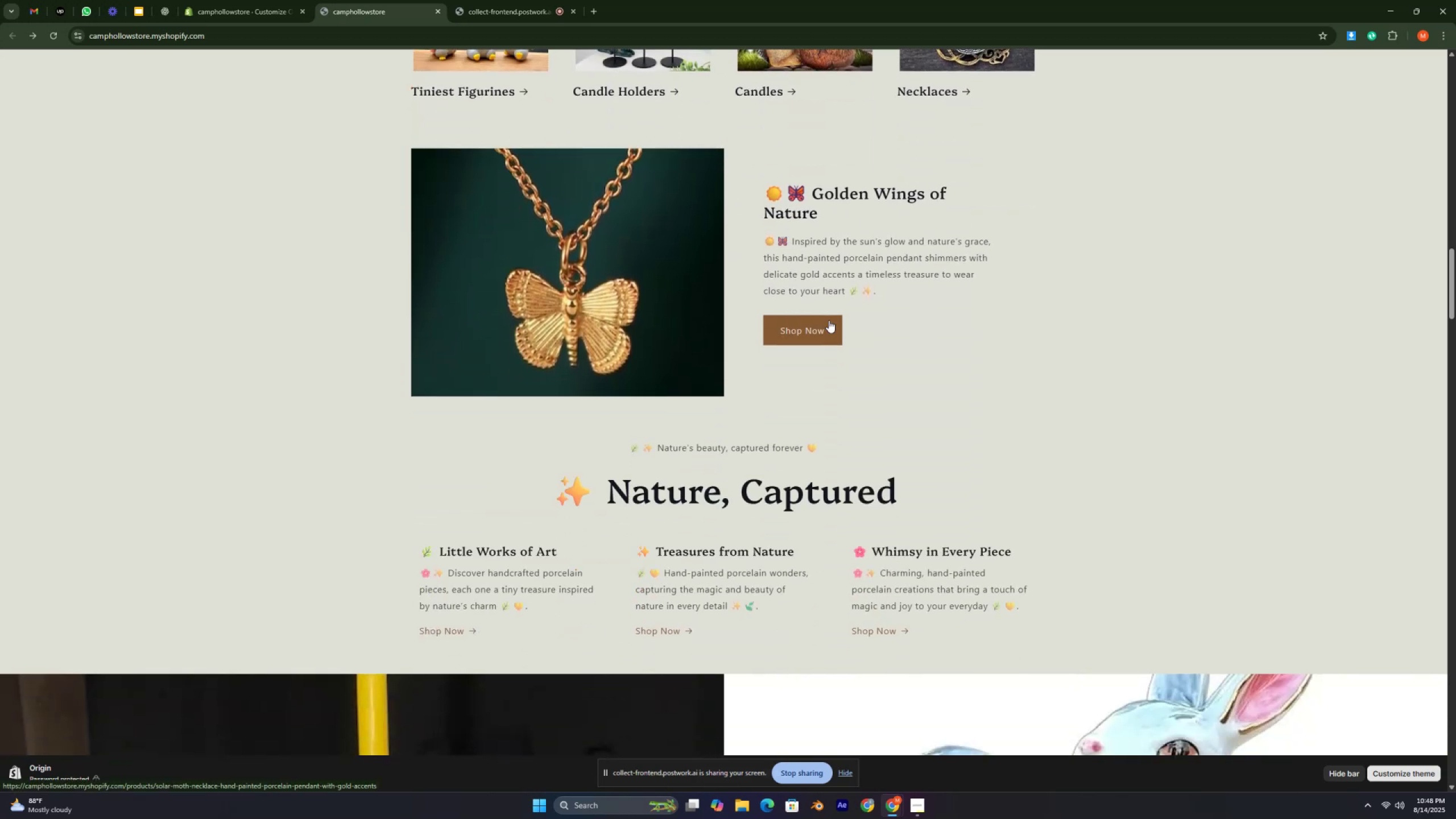 
left_click([823, 324])
 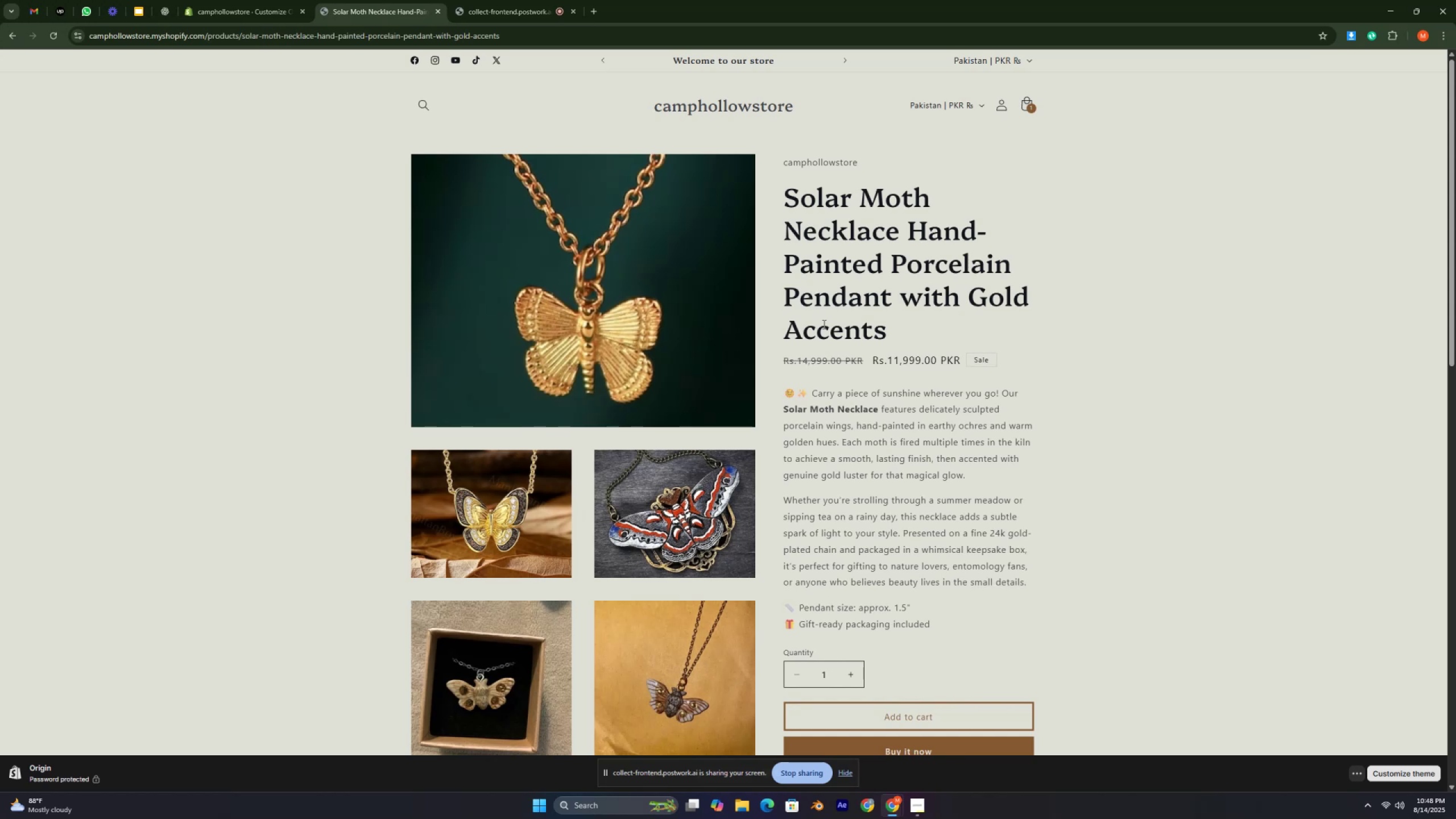 
scroll: coordinate [665, 313], scroll_direction: down, amount: 6.0
 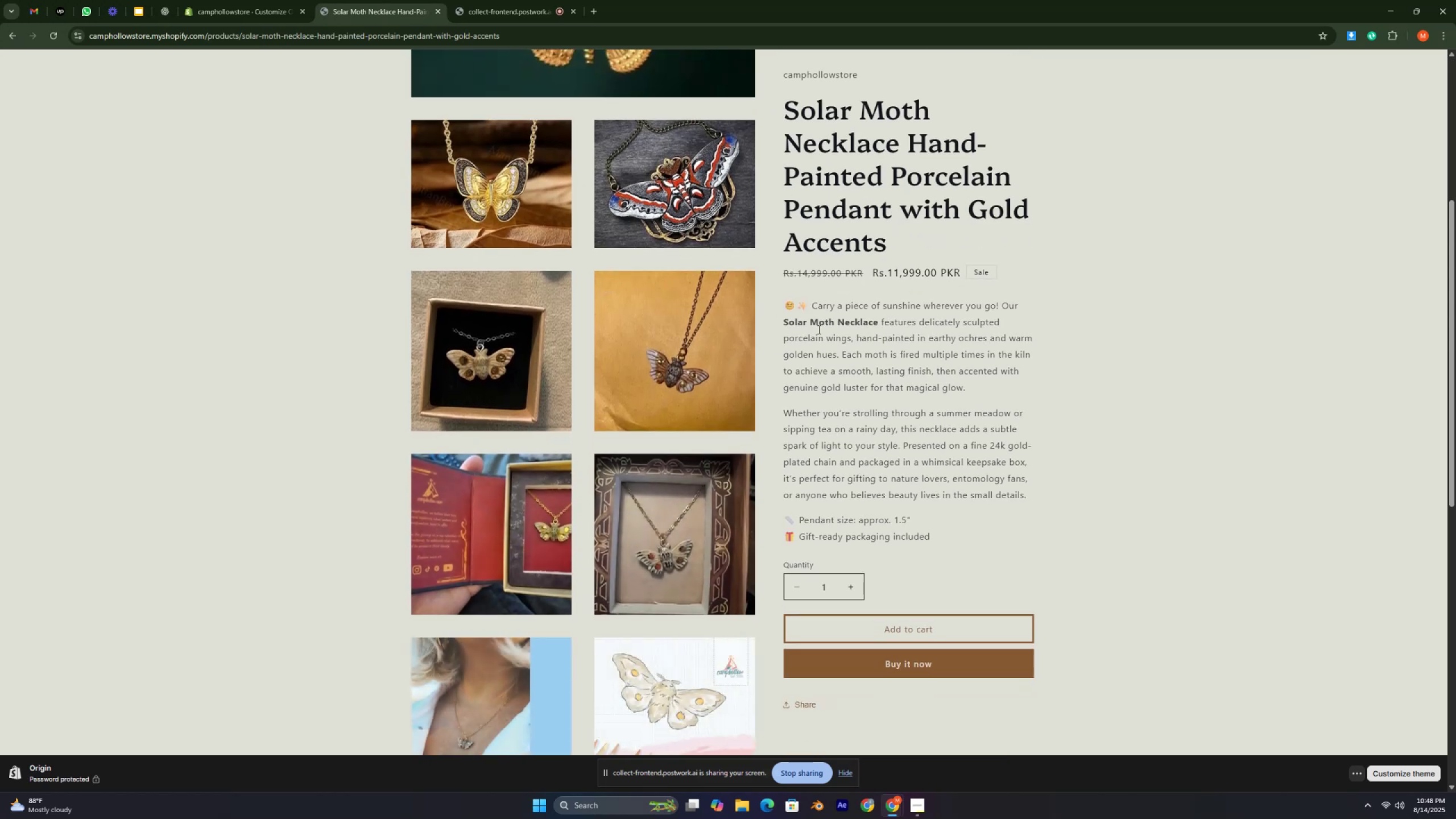 
double_click([818, 322])
 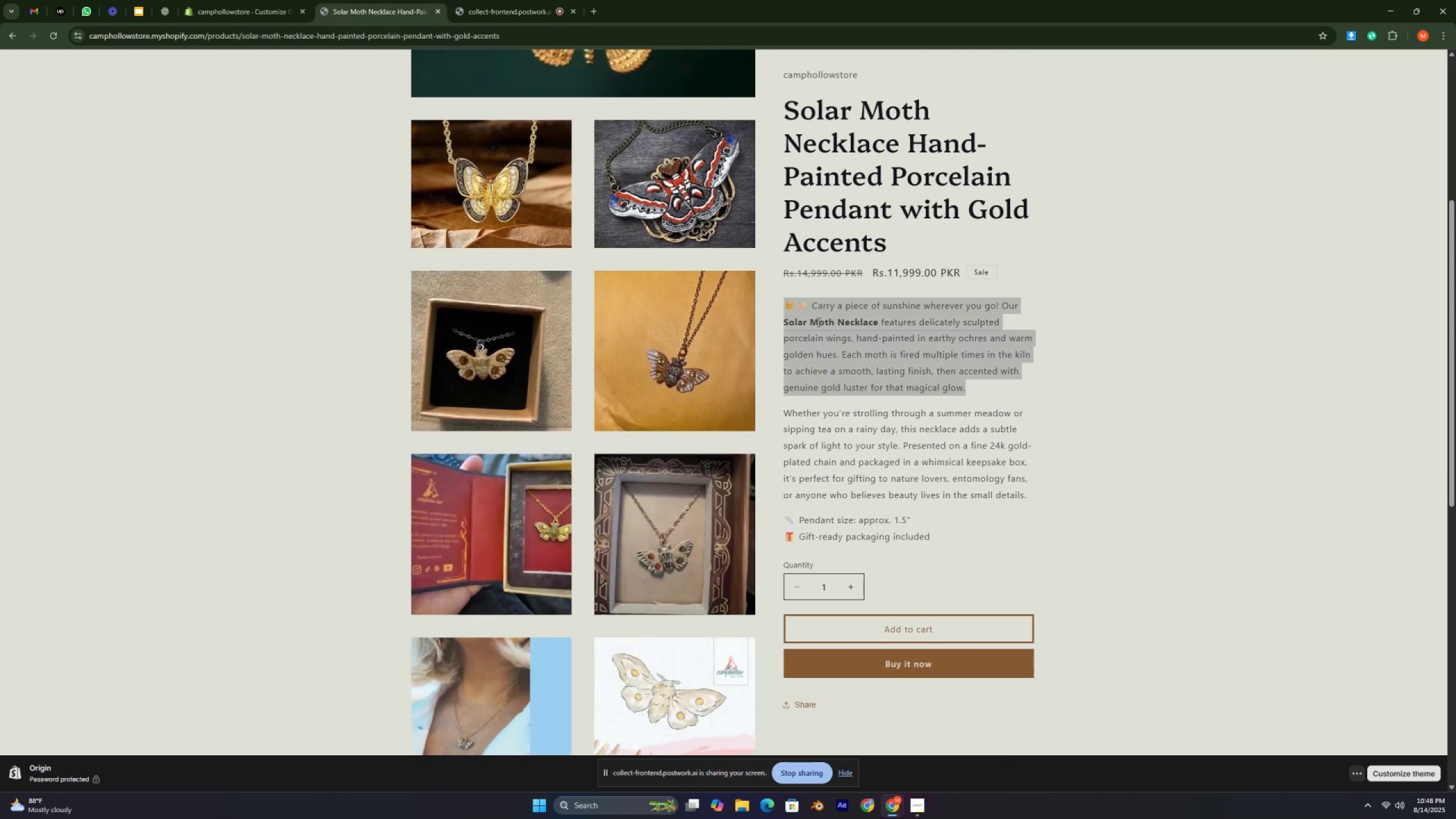 
triple_click([818, 322])
 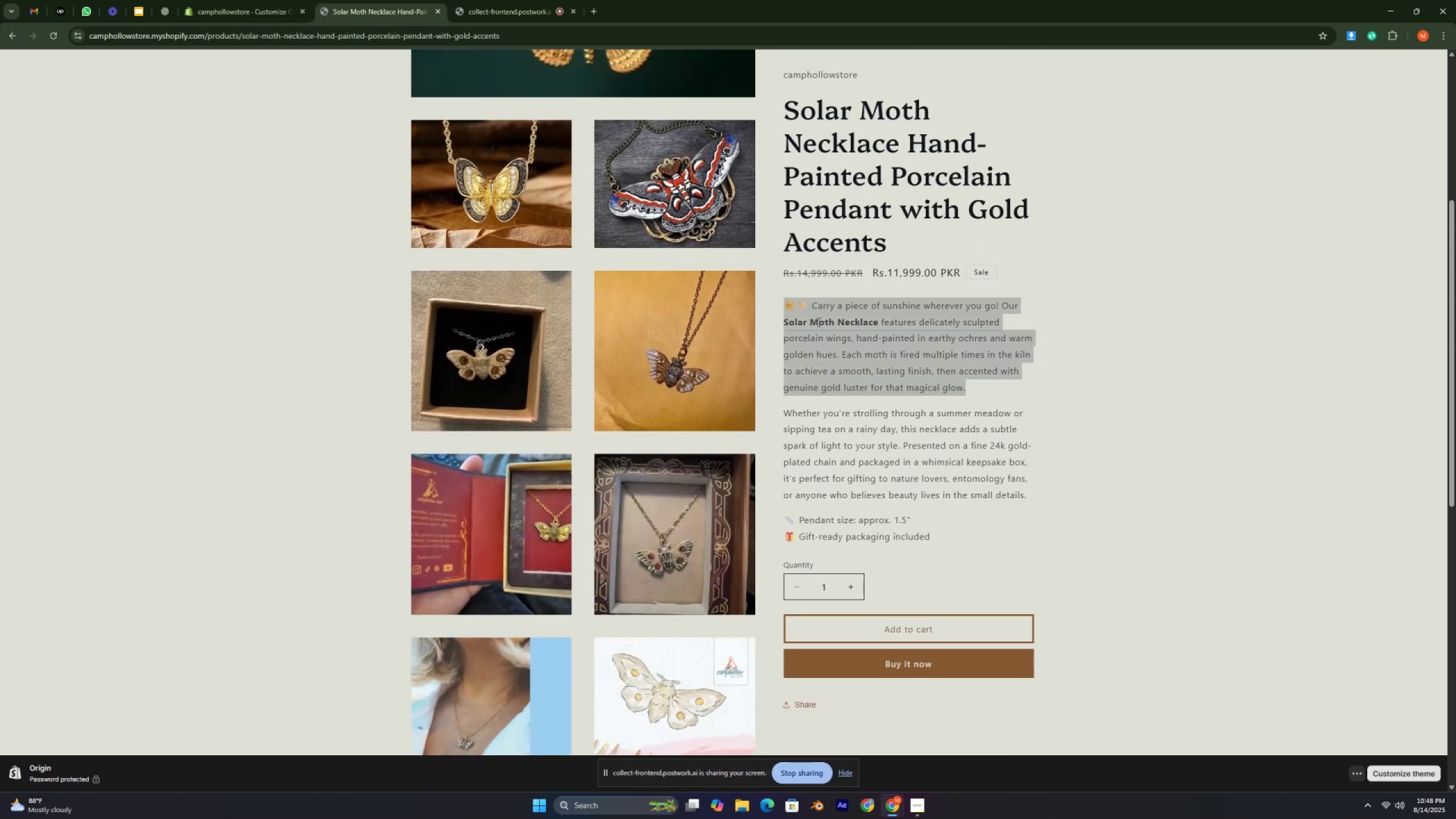 
left_click([818, 322])
 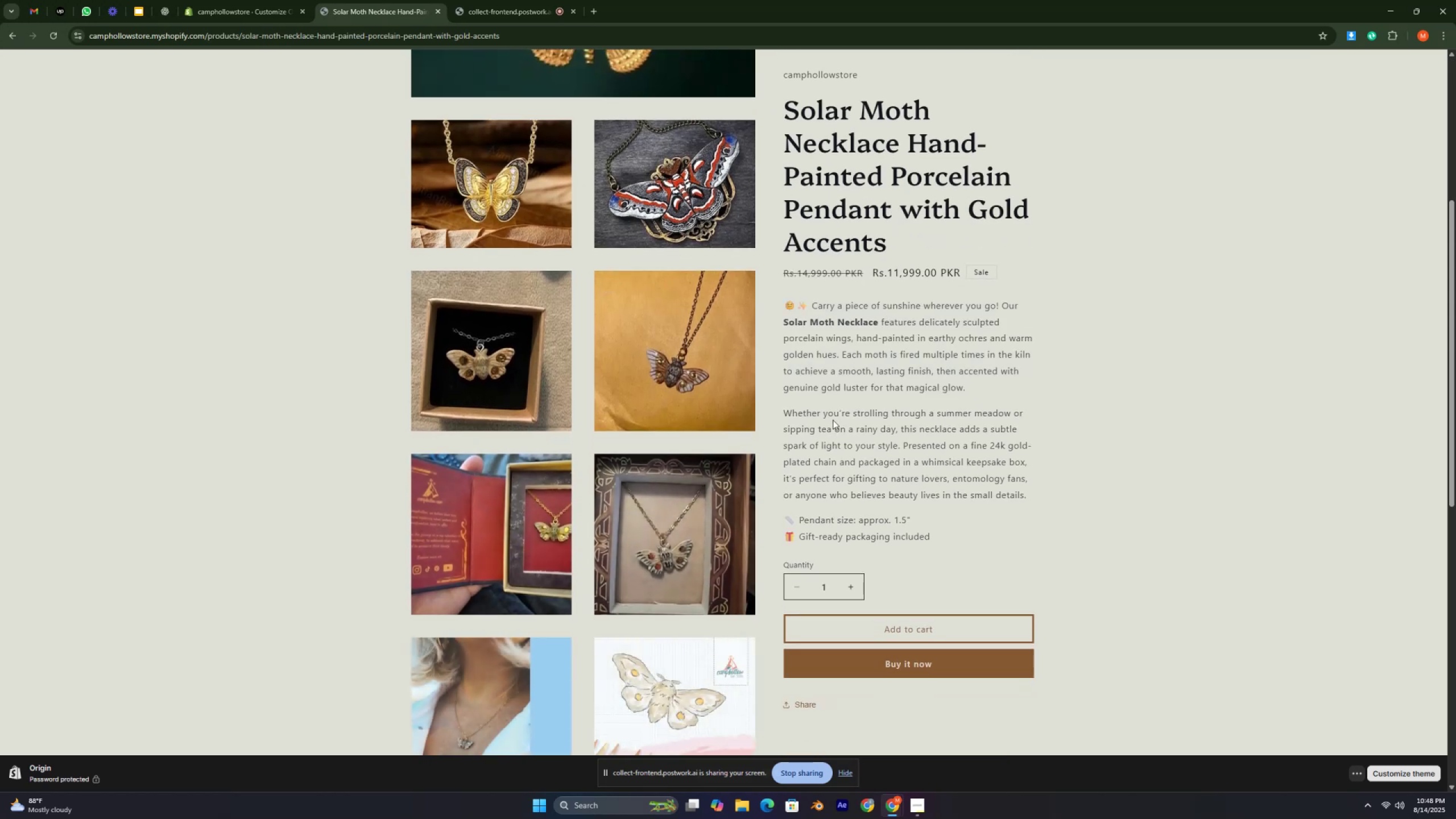 
double_click([833, 420])
 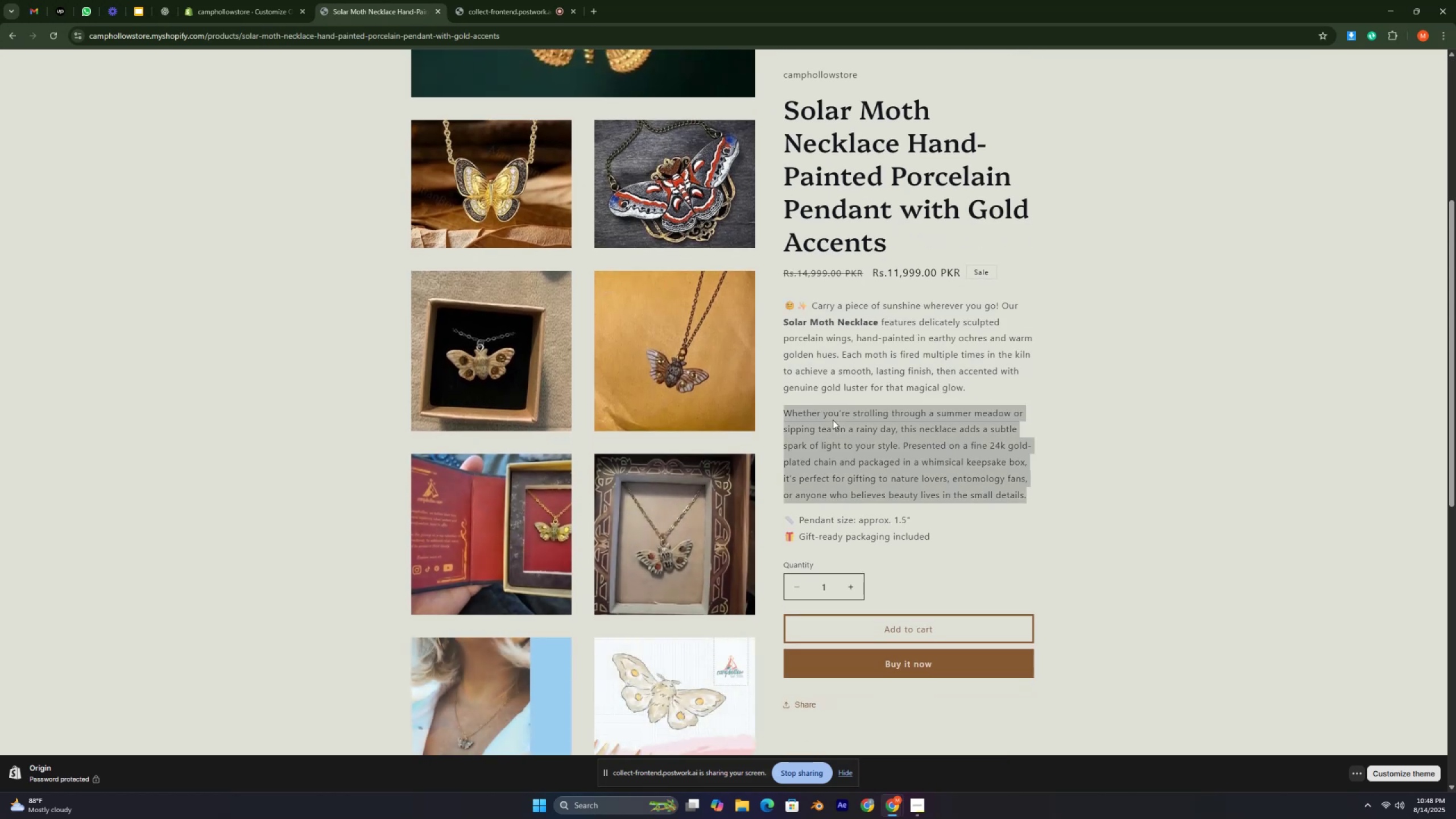 
triple_click([833, 420])
 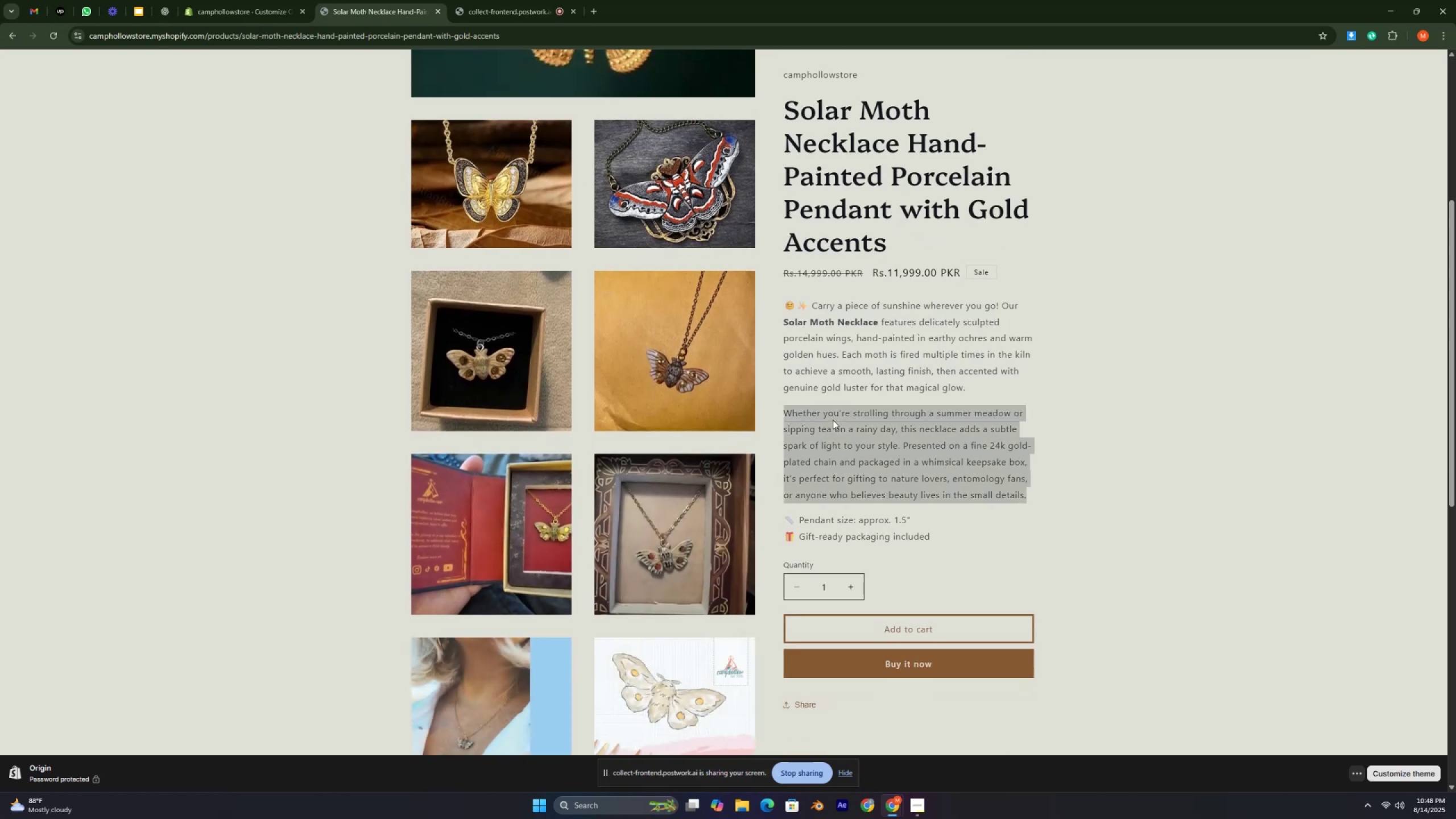 
triple_click([833, 420])
 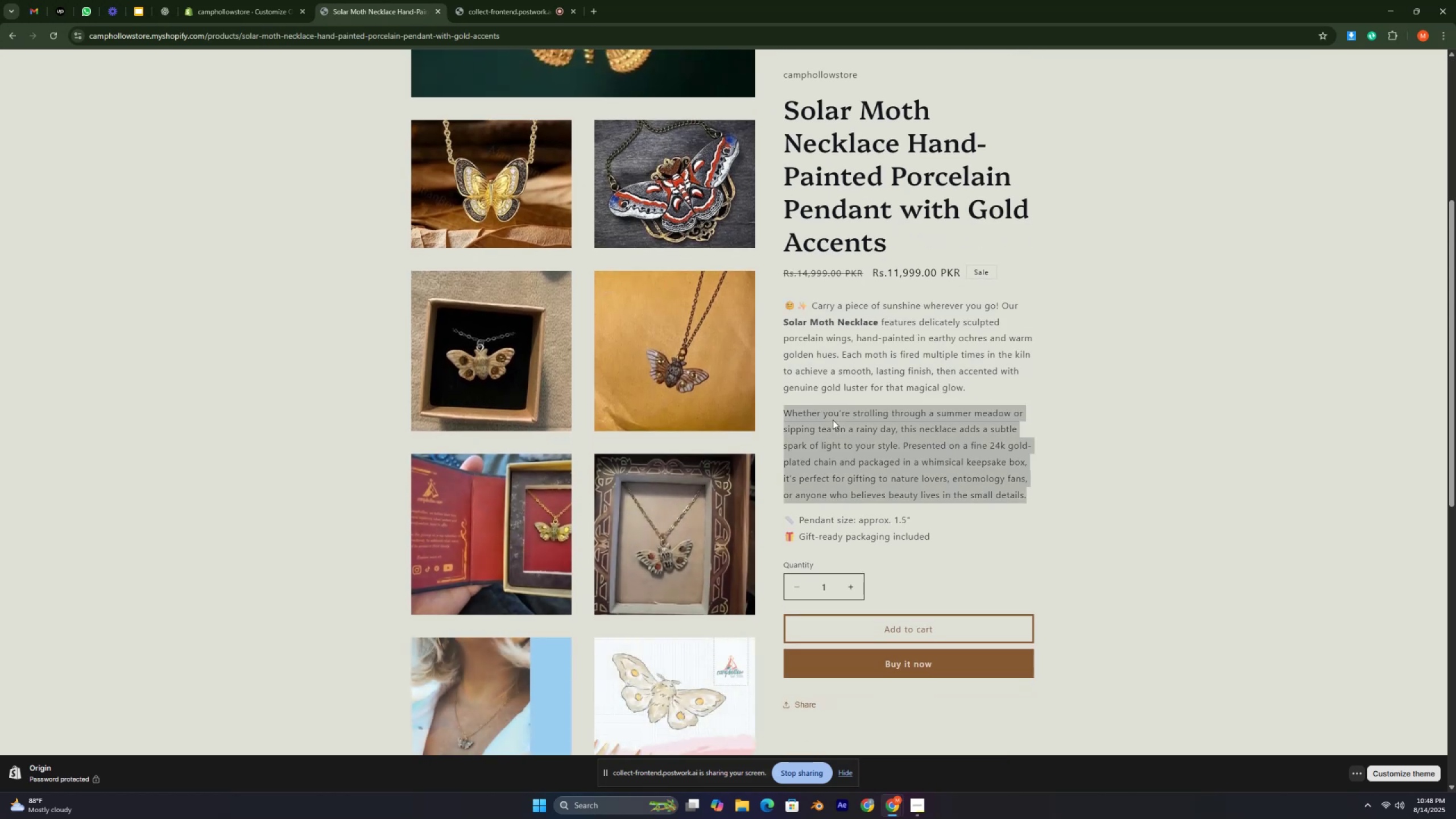 
triple_click([833, 420])
 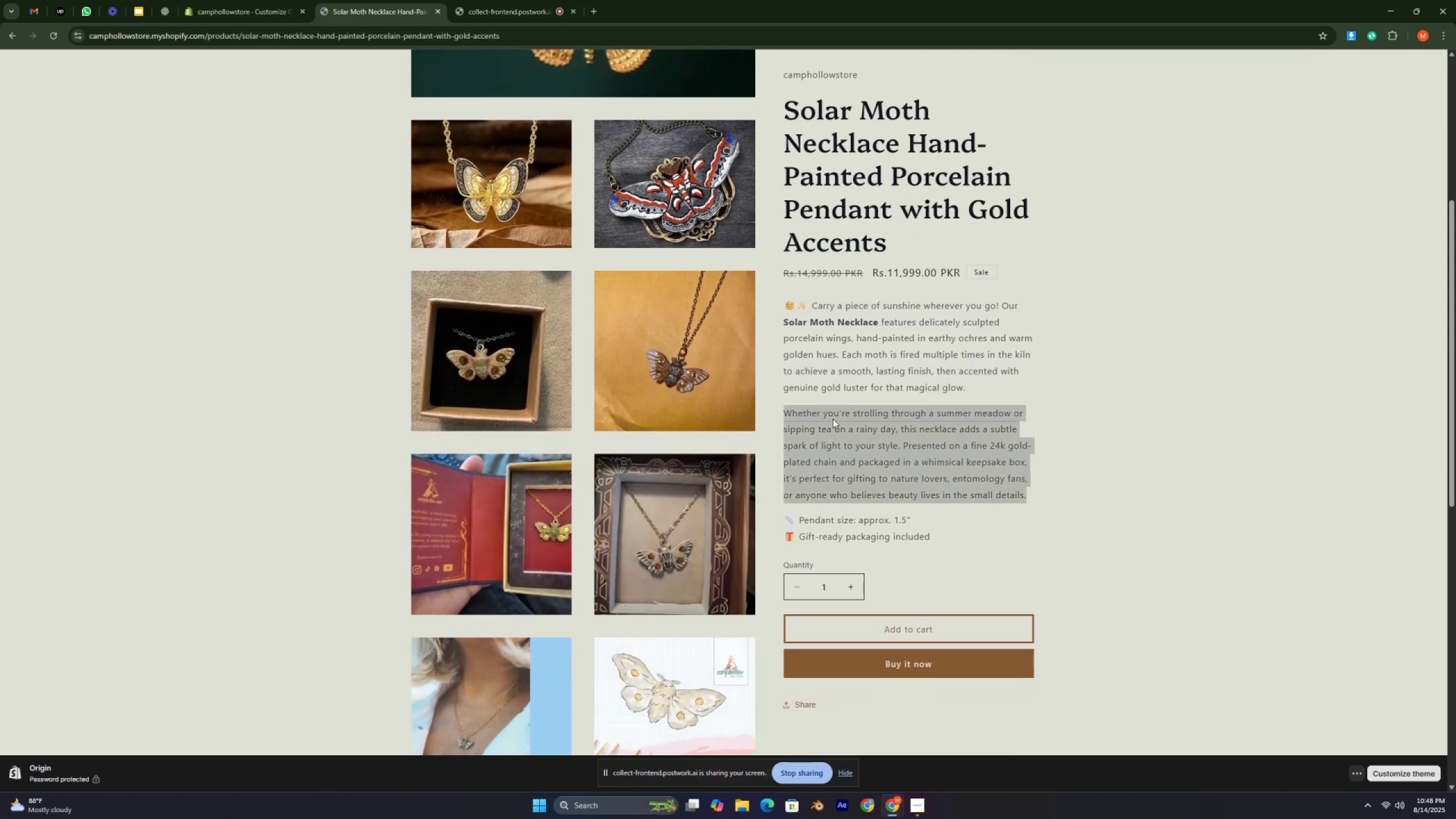 
scroll: coordinate [833, 419], scroll_direction: down, amount: 2.0
 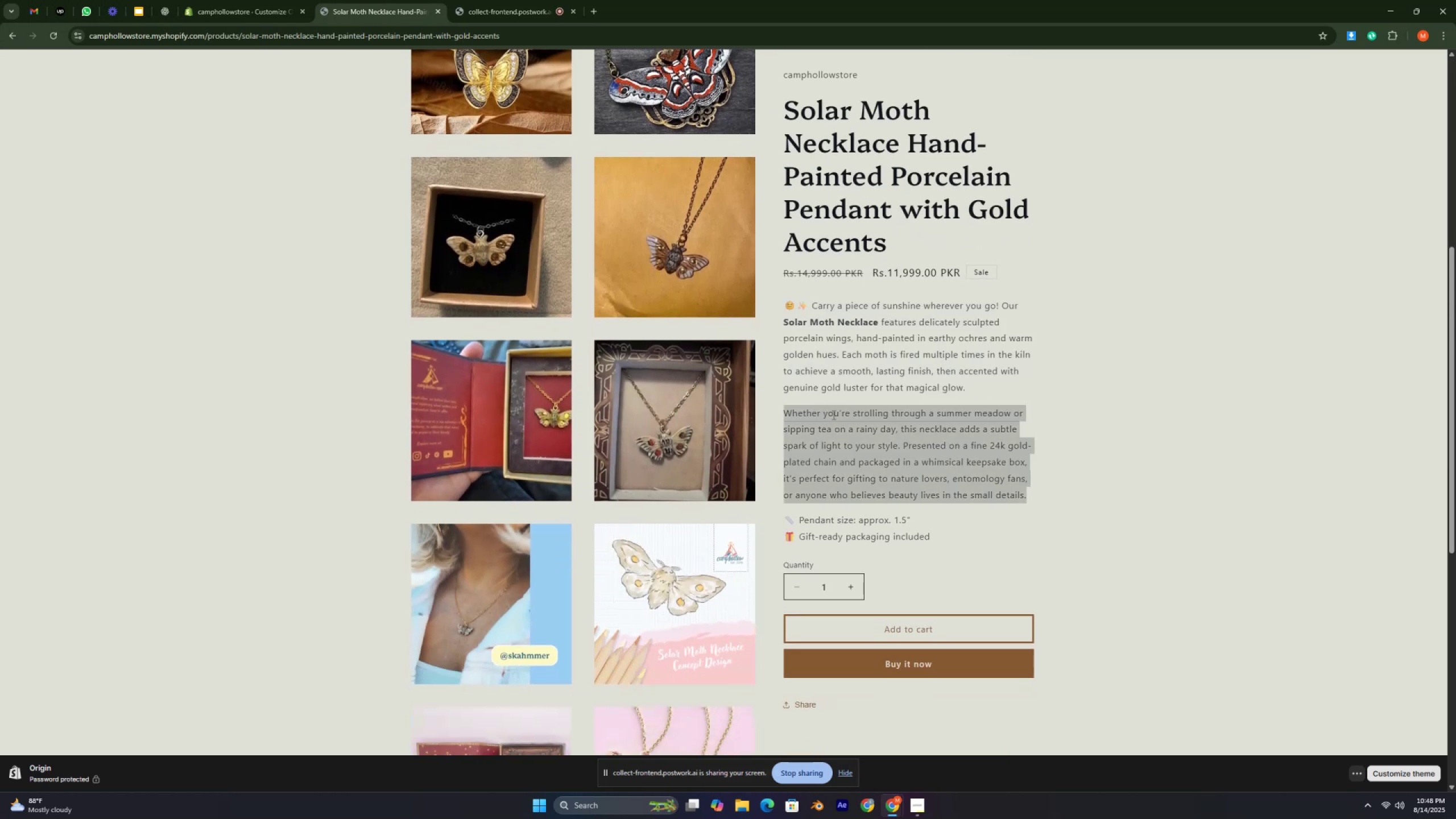 
key(Control+ControlLeft)
 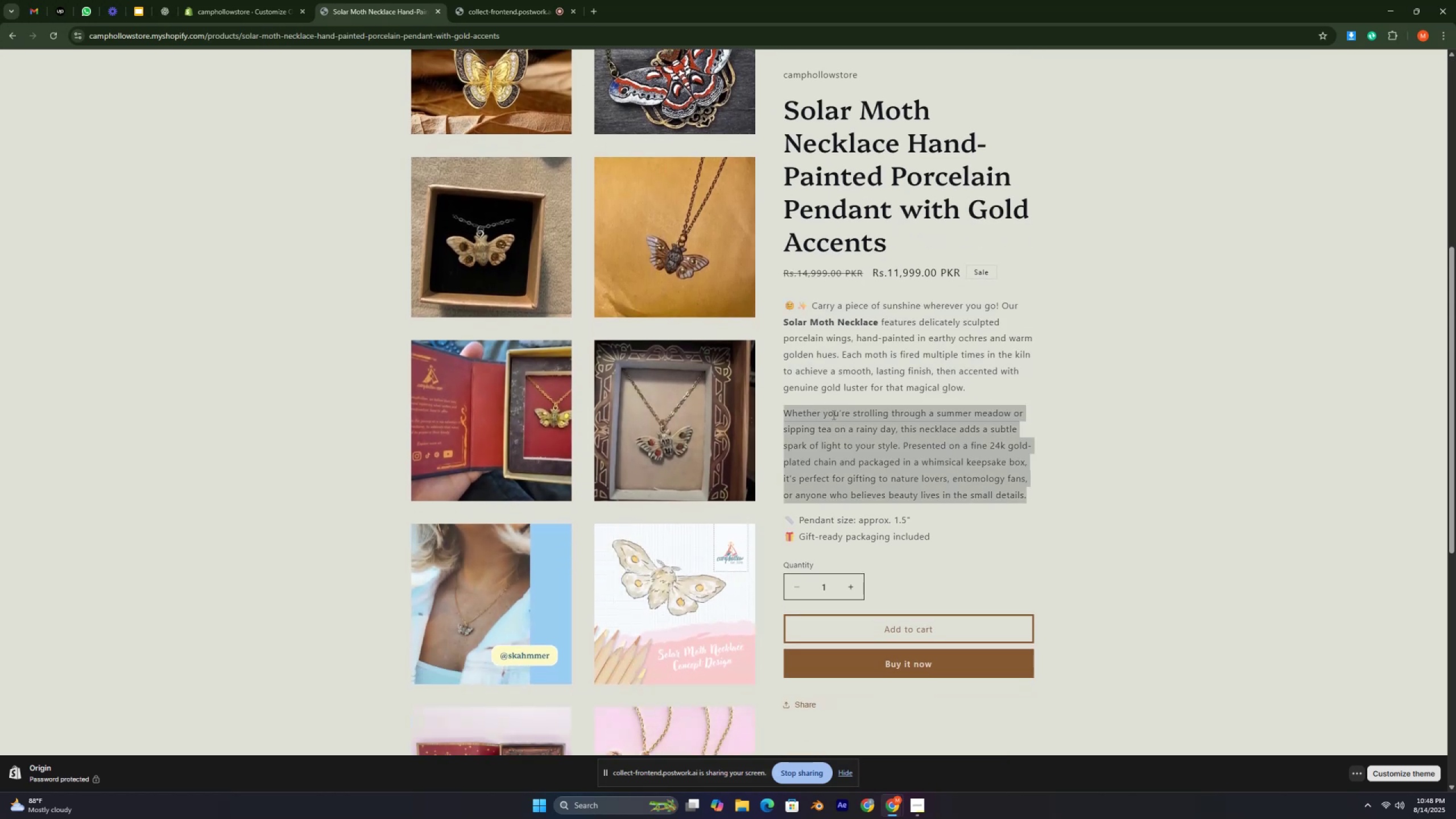 
key(Control+ControlLeft)
 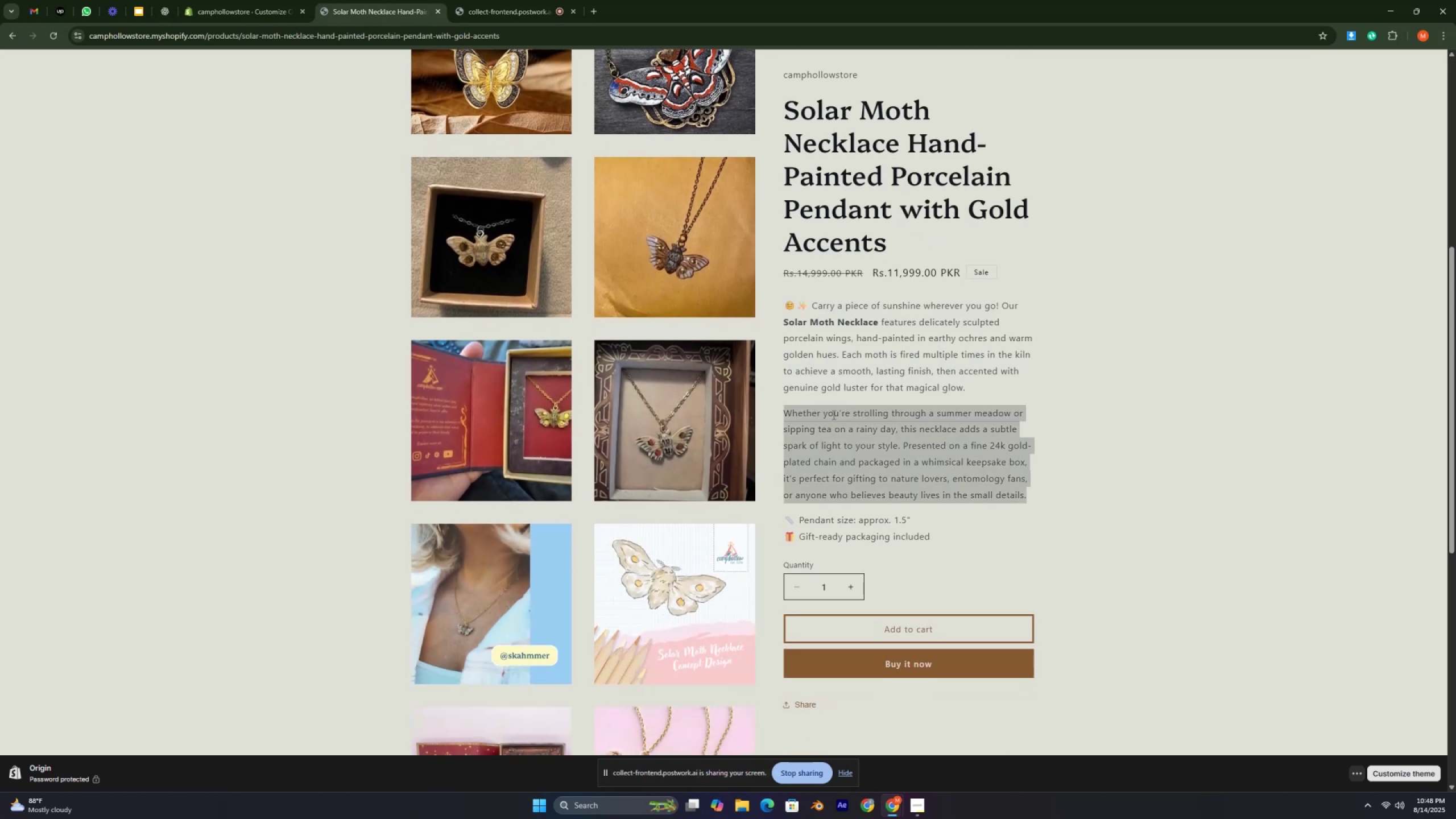 
key(Control+ControlLeft)
 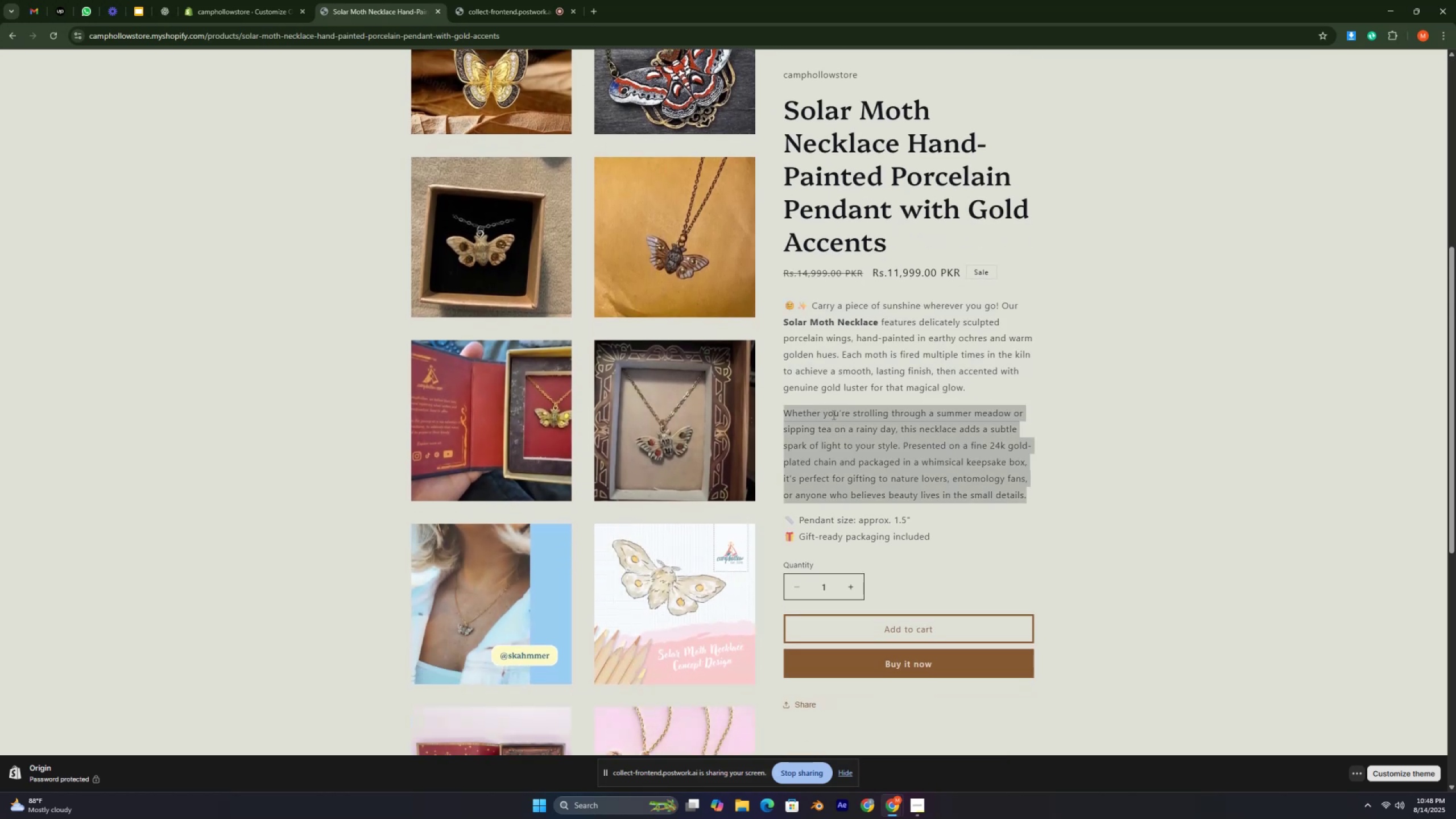 
key(Control+ControlLeft)
 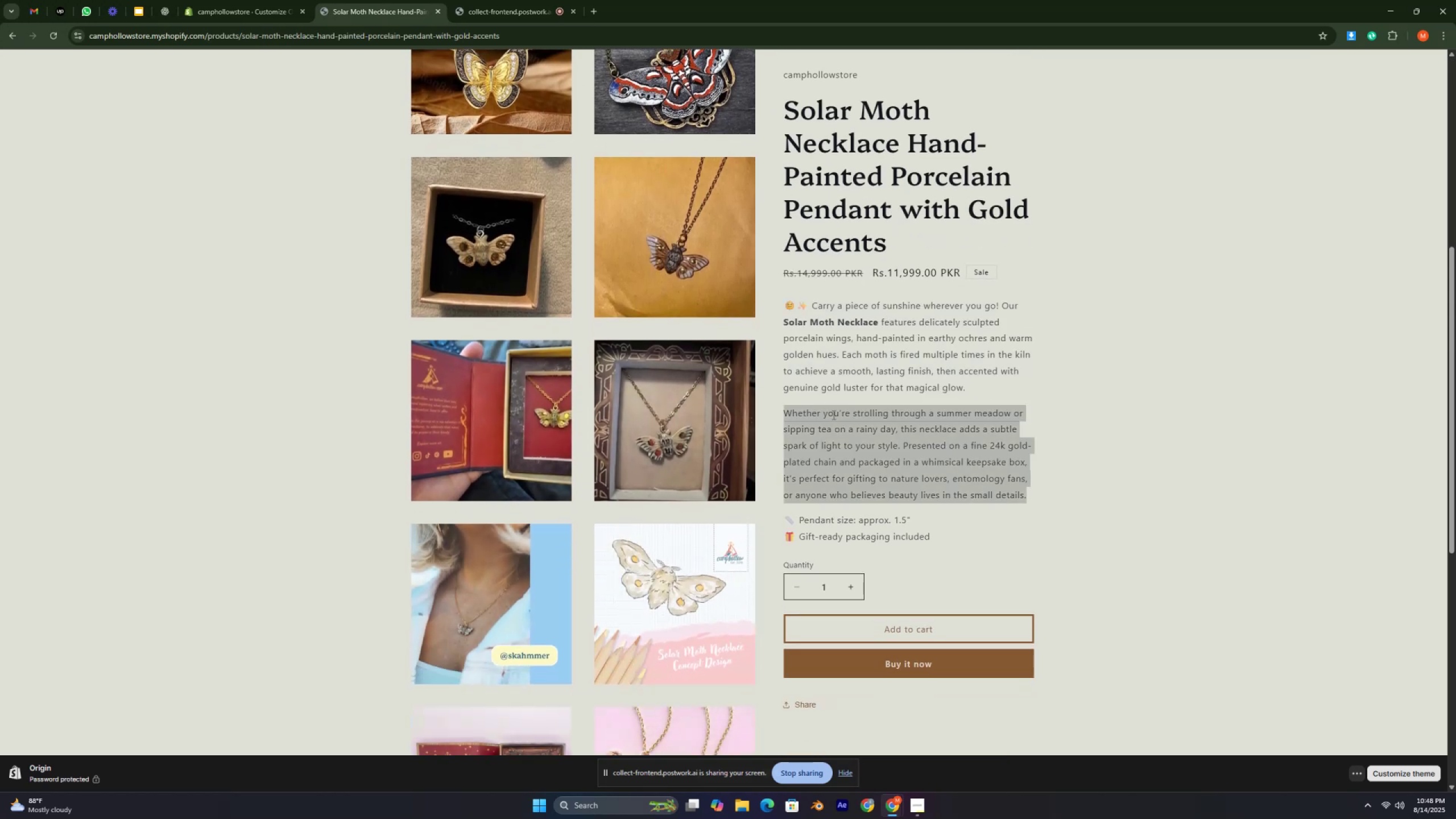 
key(Control+ControlLeft)
 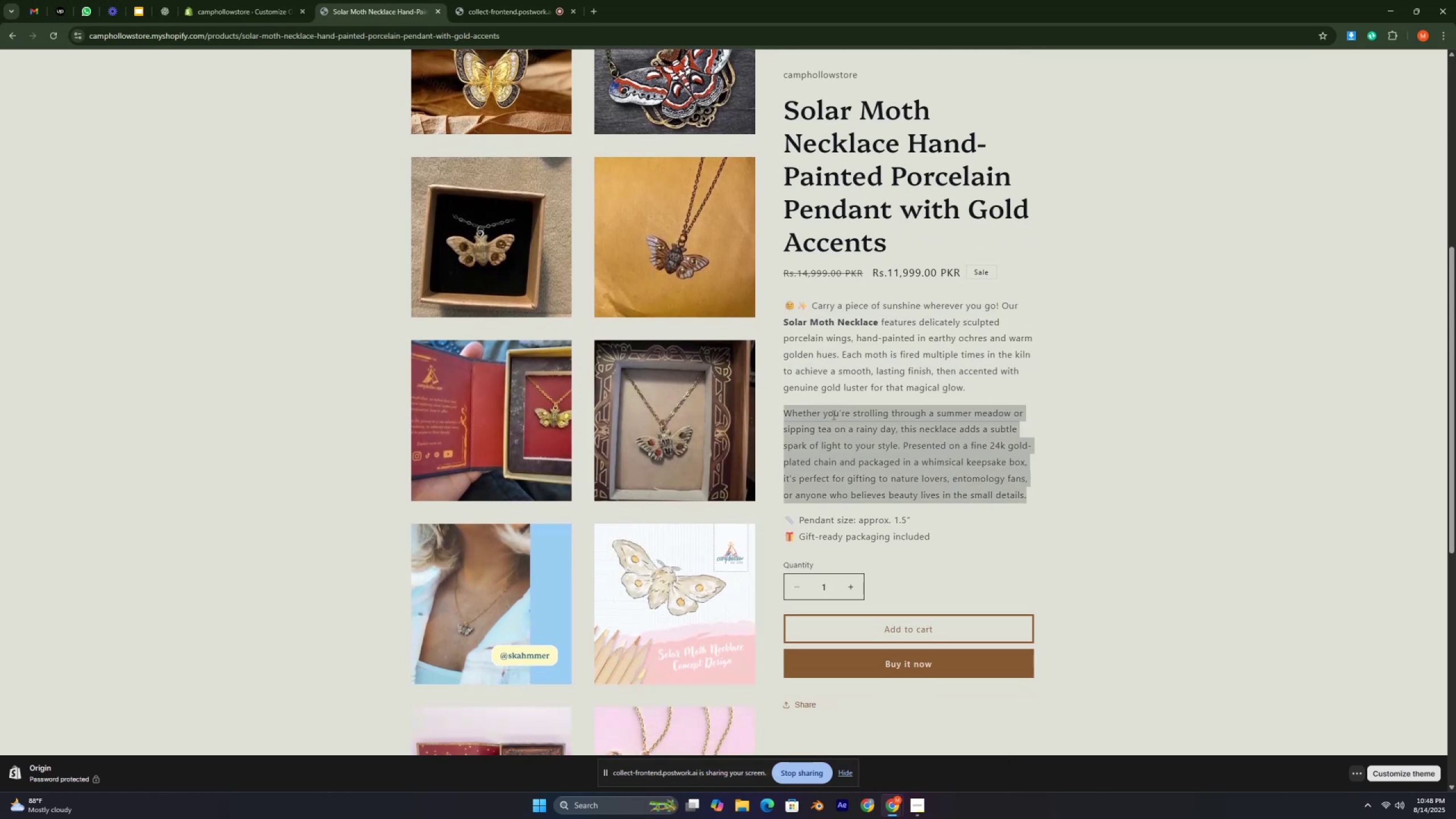 
key(Control+ControlLeft)
 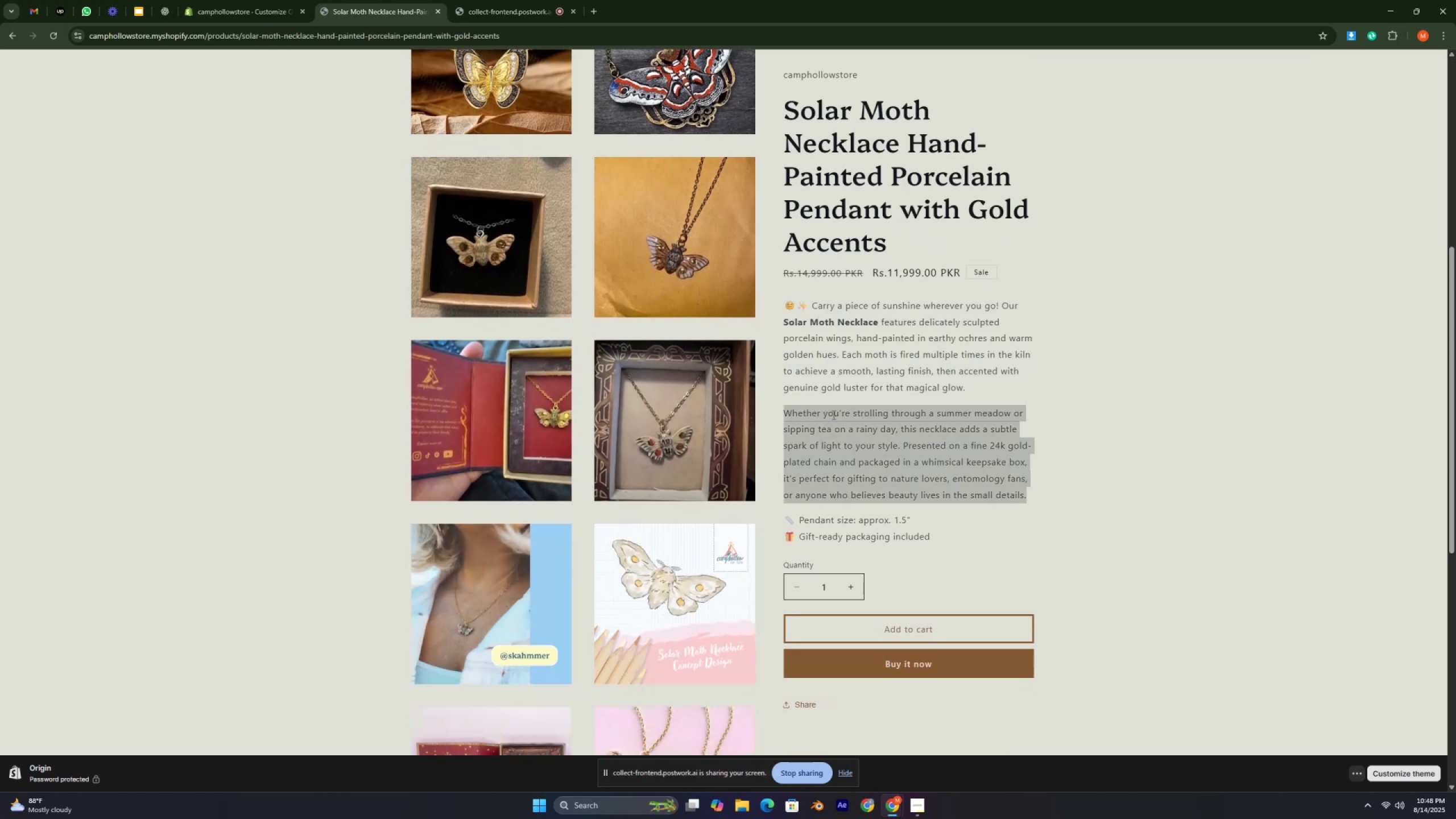 
key(Control+ControlLeft)
 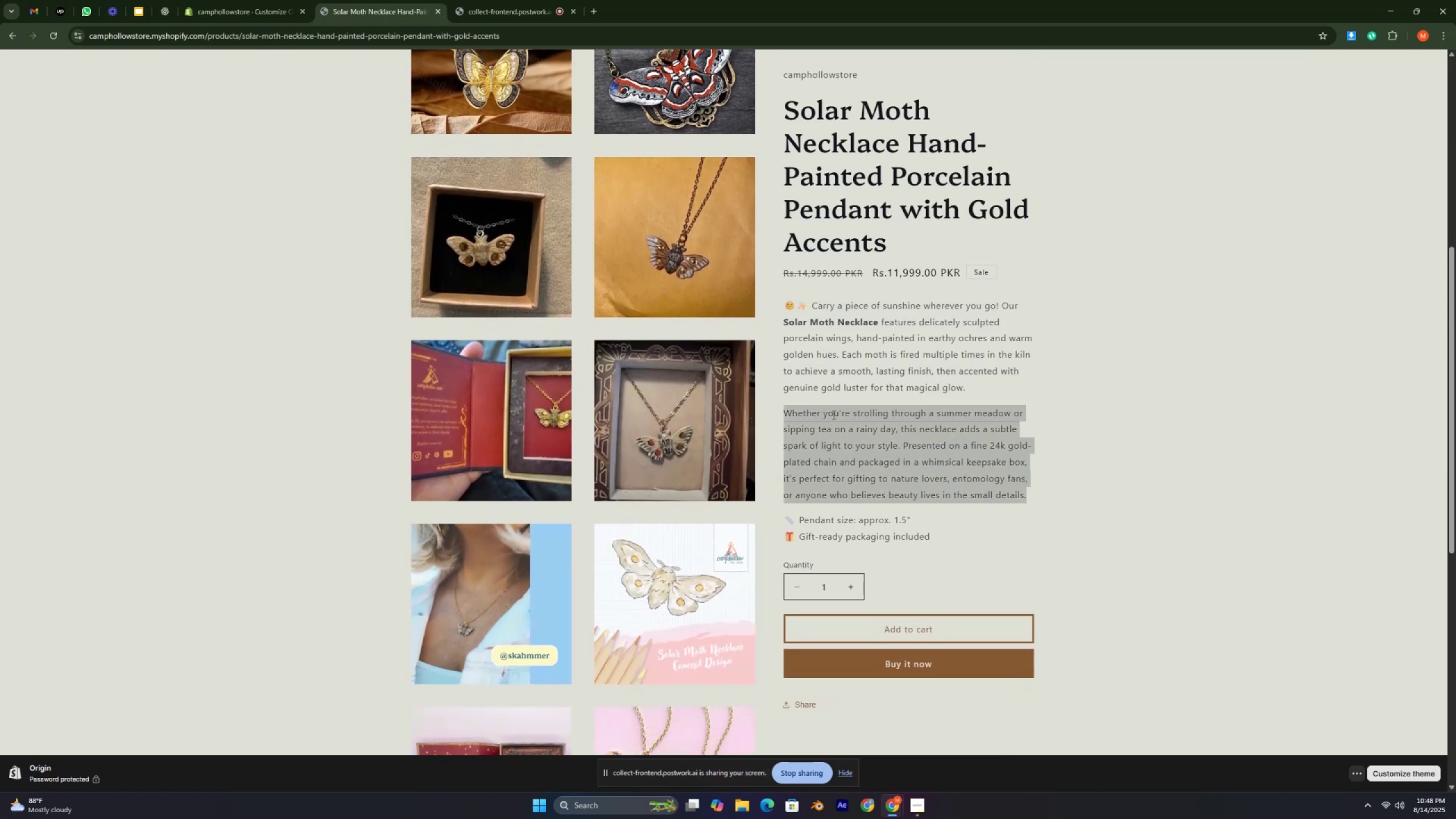 
key(Control+ControlLeft)
 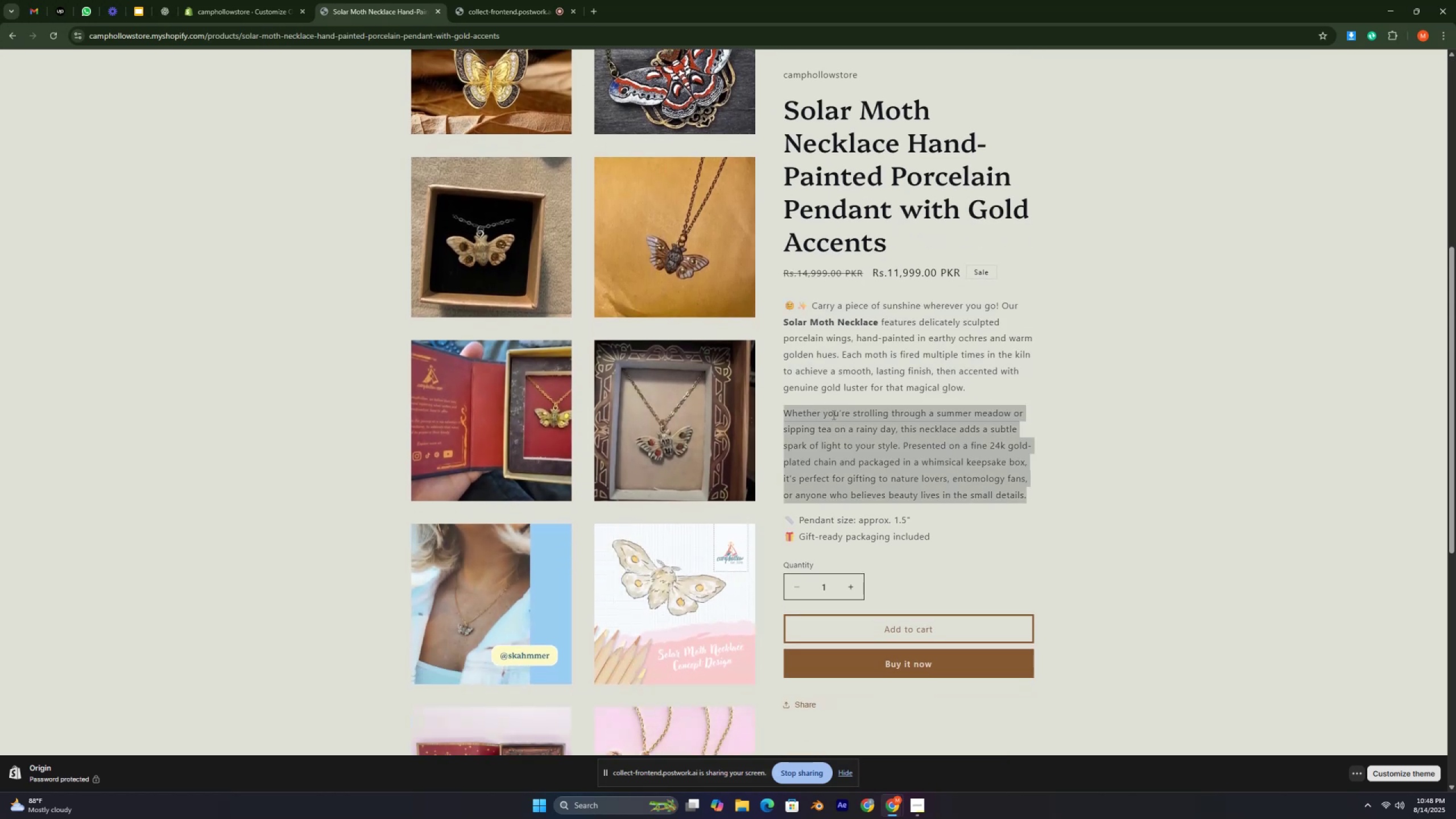 
key(Control+ControlLeft)
 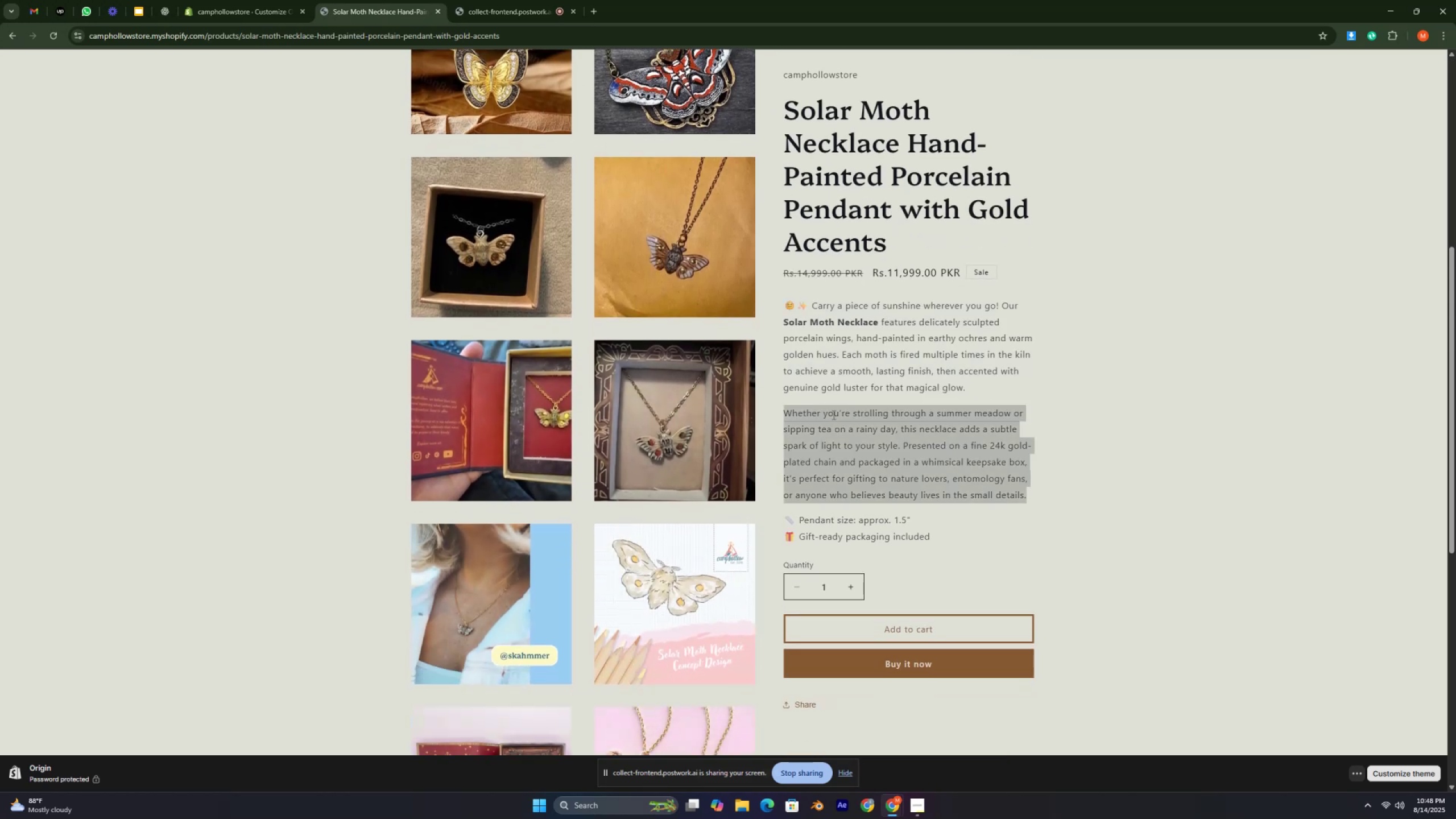 
key(Control+ControlLeft)
 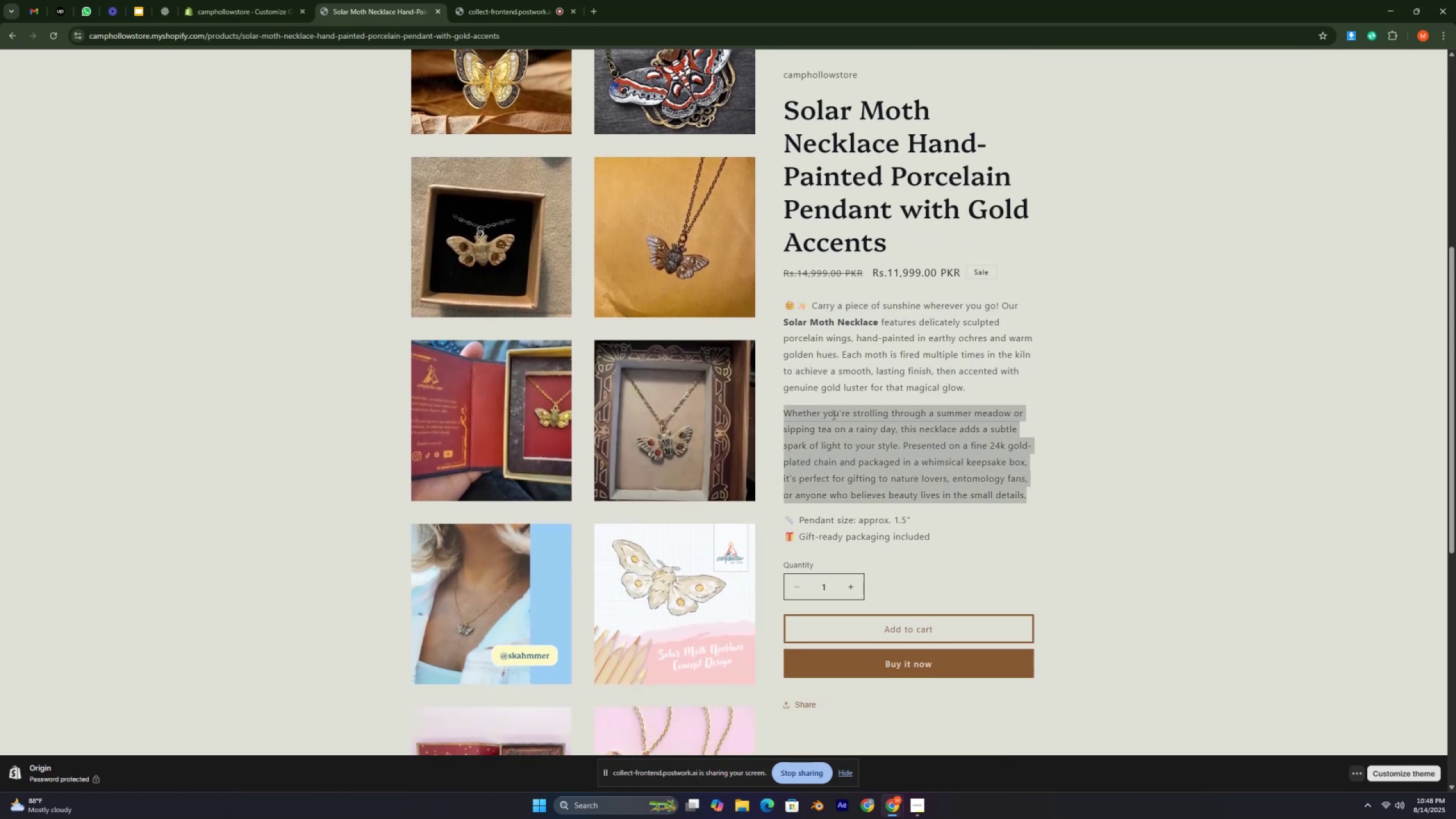 
key(Control+ControlLeft)
 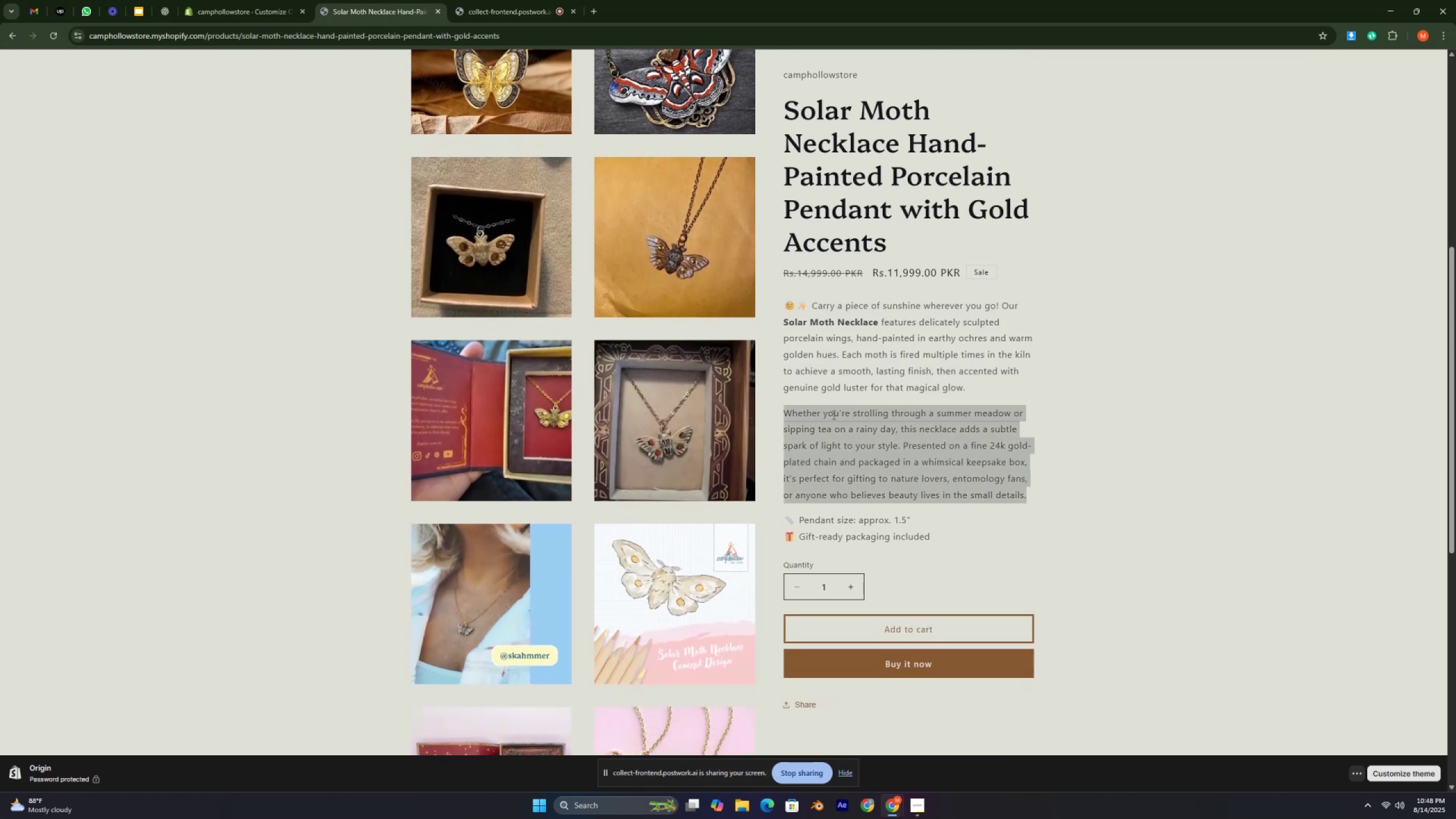 
key(Control+ControlLeft)
 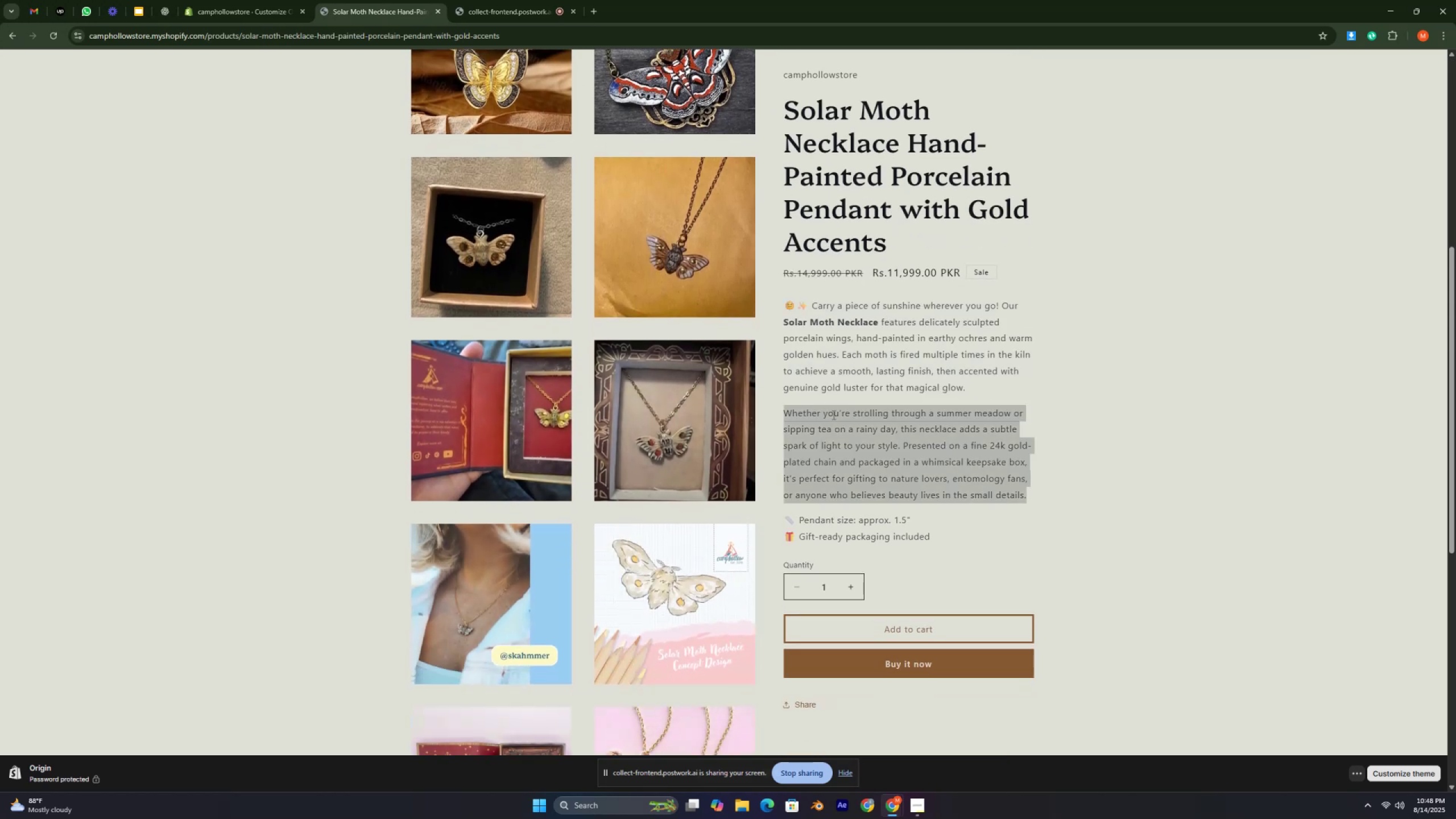 
key(Control+ControlLeft)
 